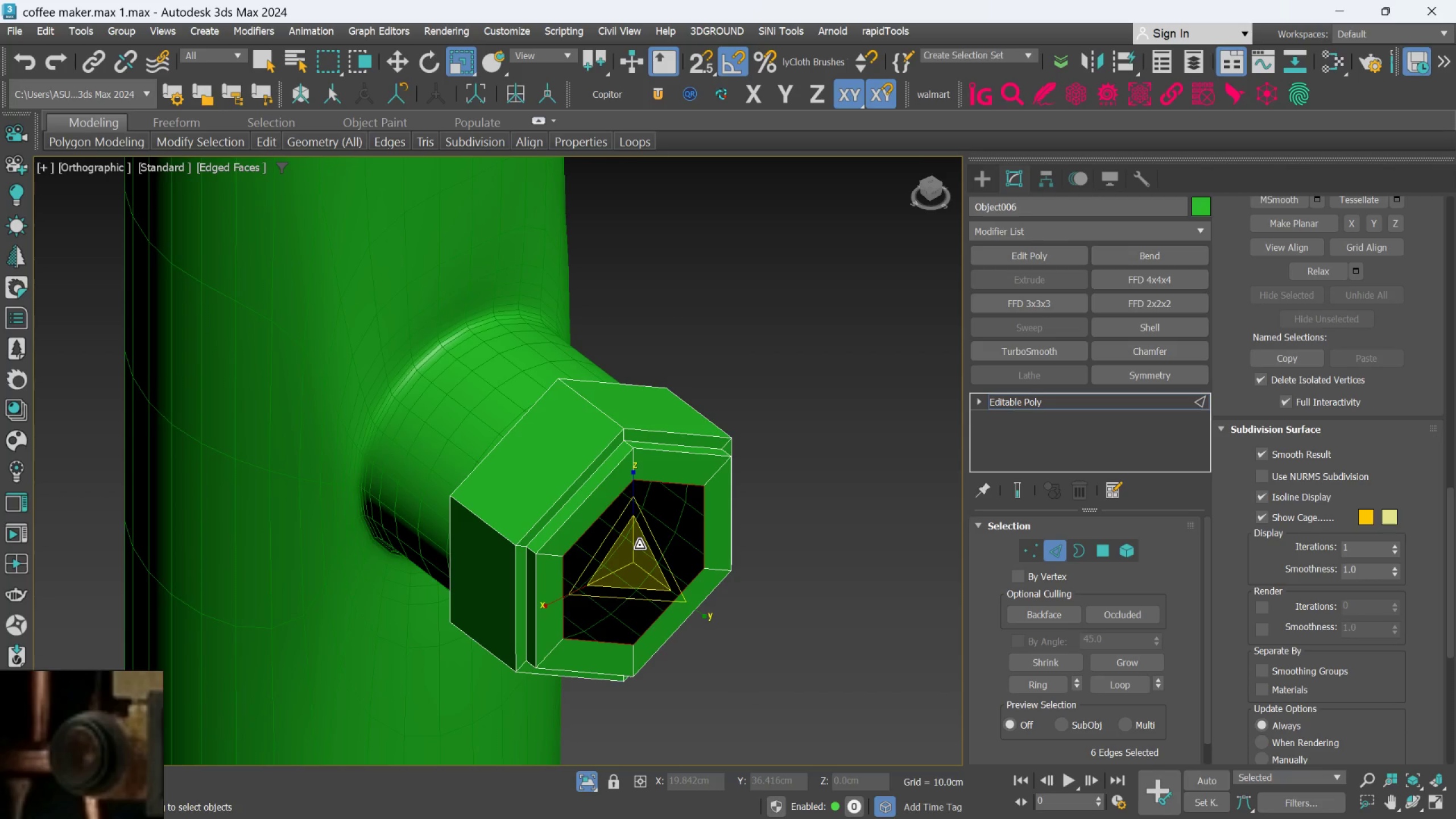 
scroll: coordinate [639, 545], scroll_direction: down, amount: 2.0
 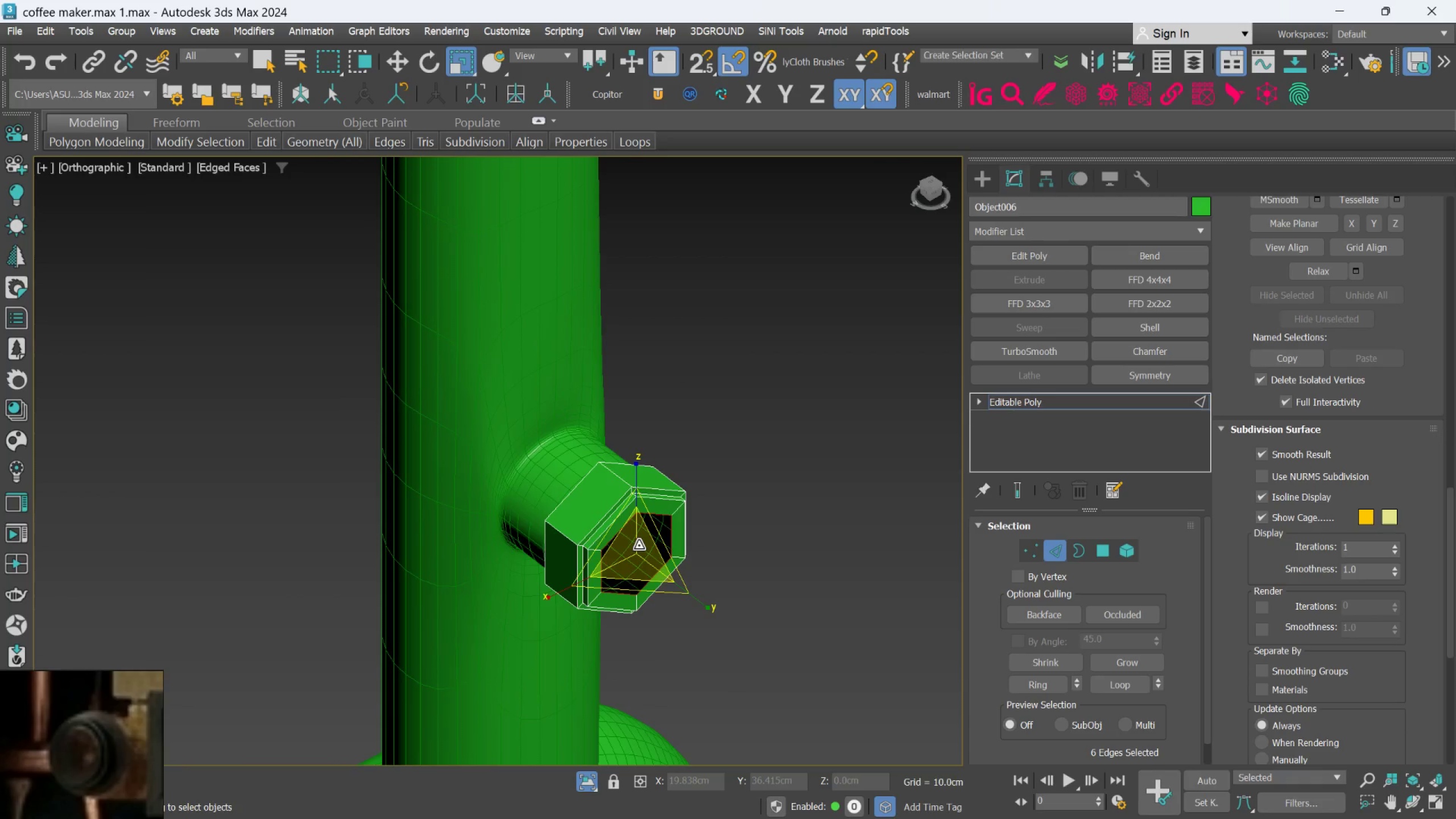 
scroll: coordinate [639, 545], scroll_direction: up, amount: 2.0
 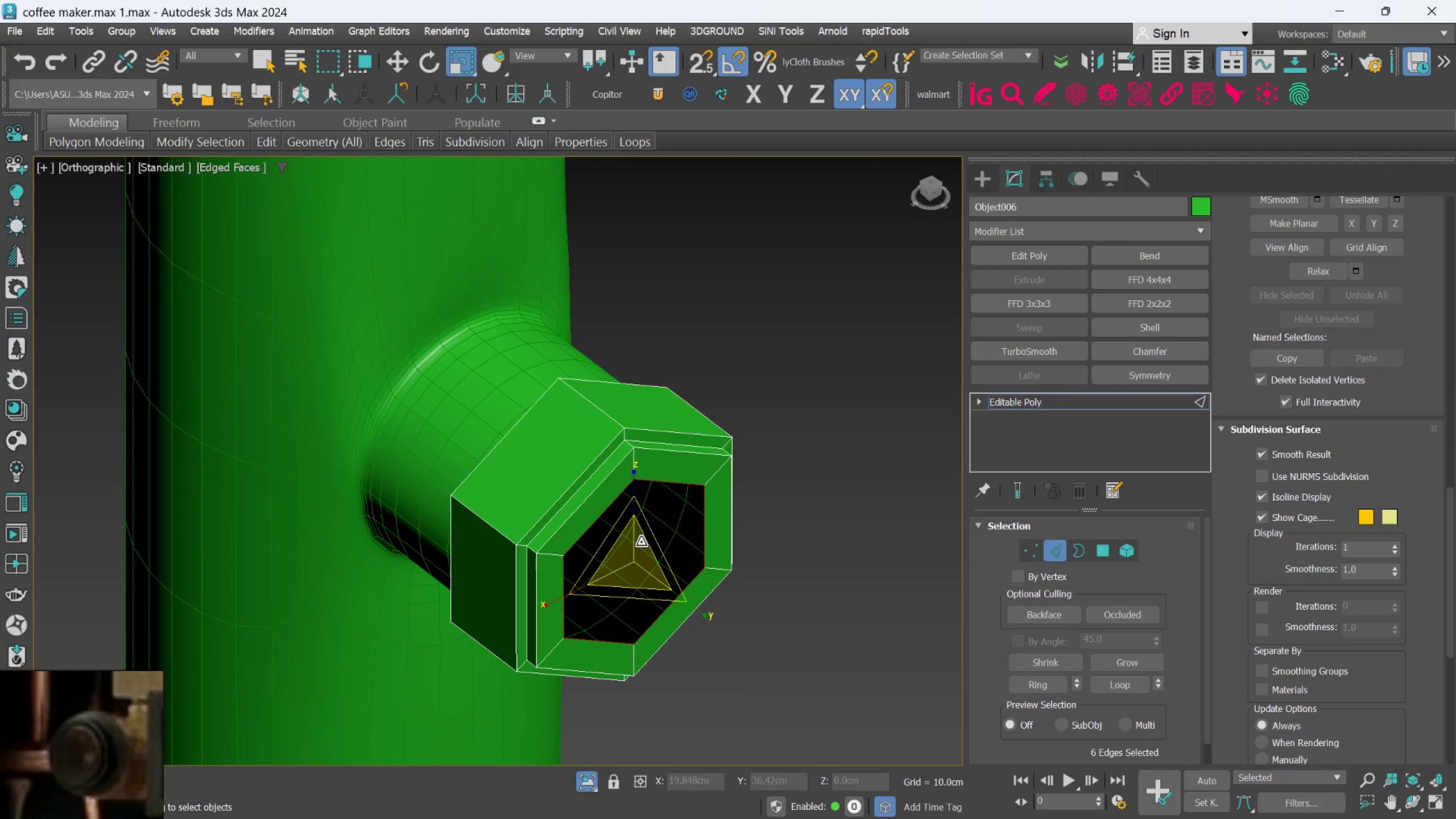 
key(W)
 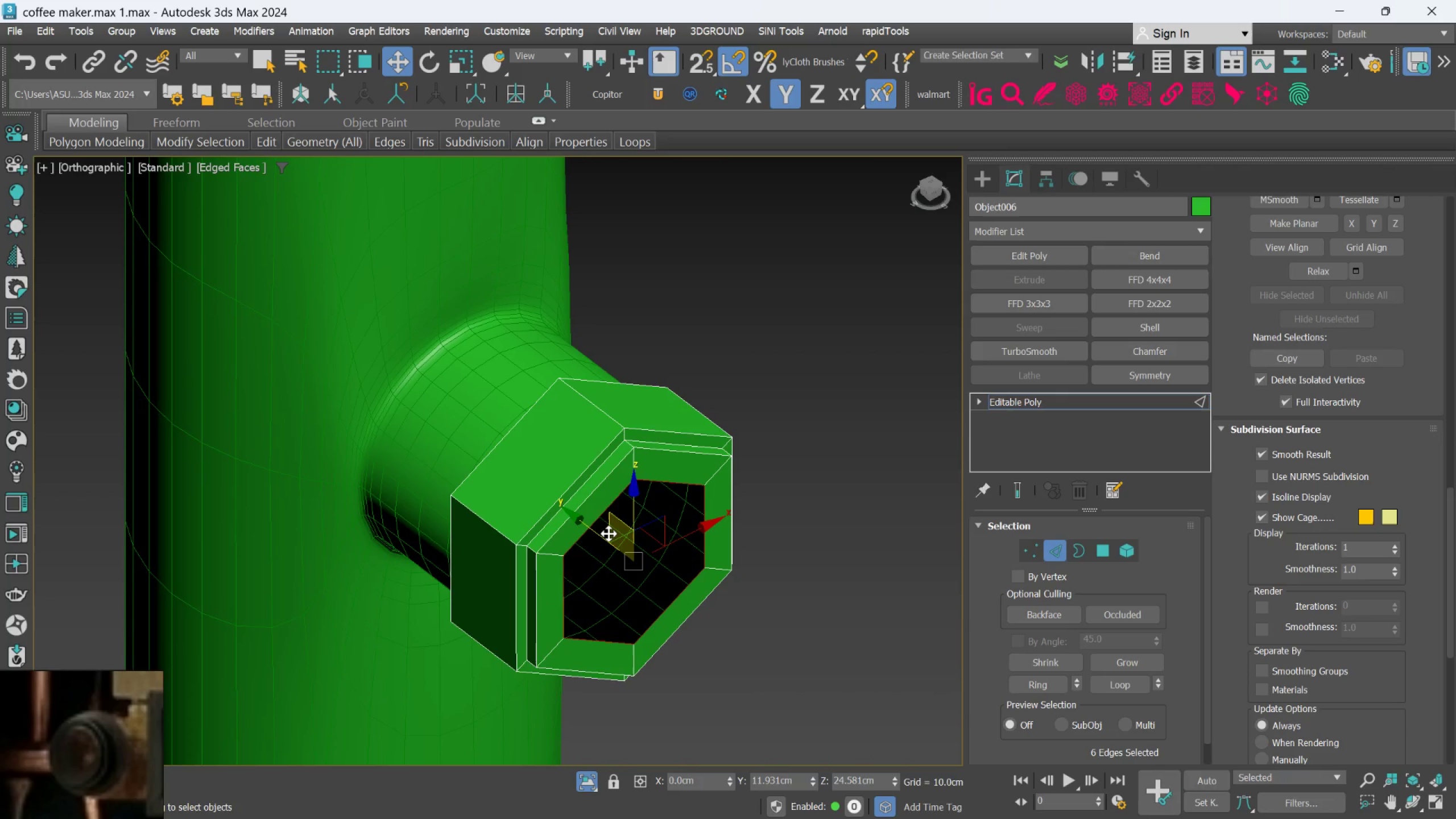 
key(R)
 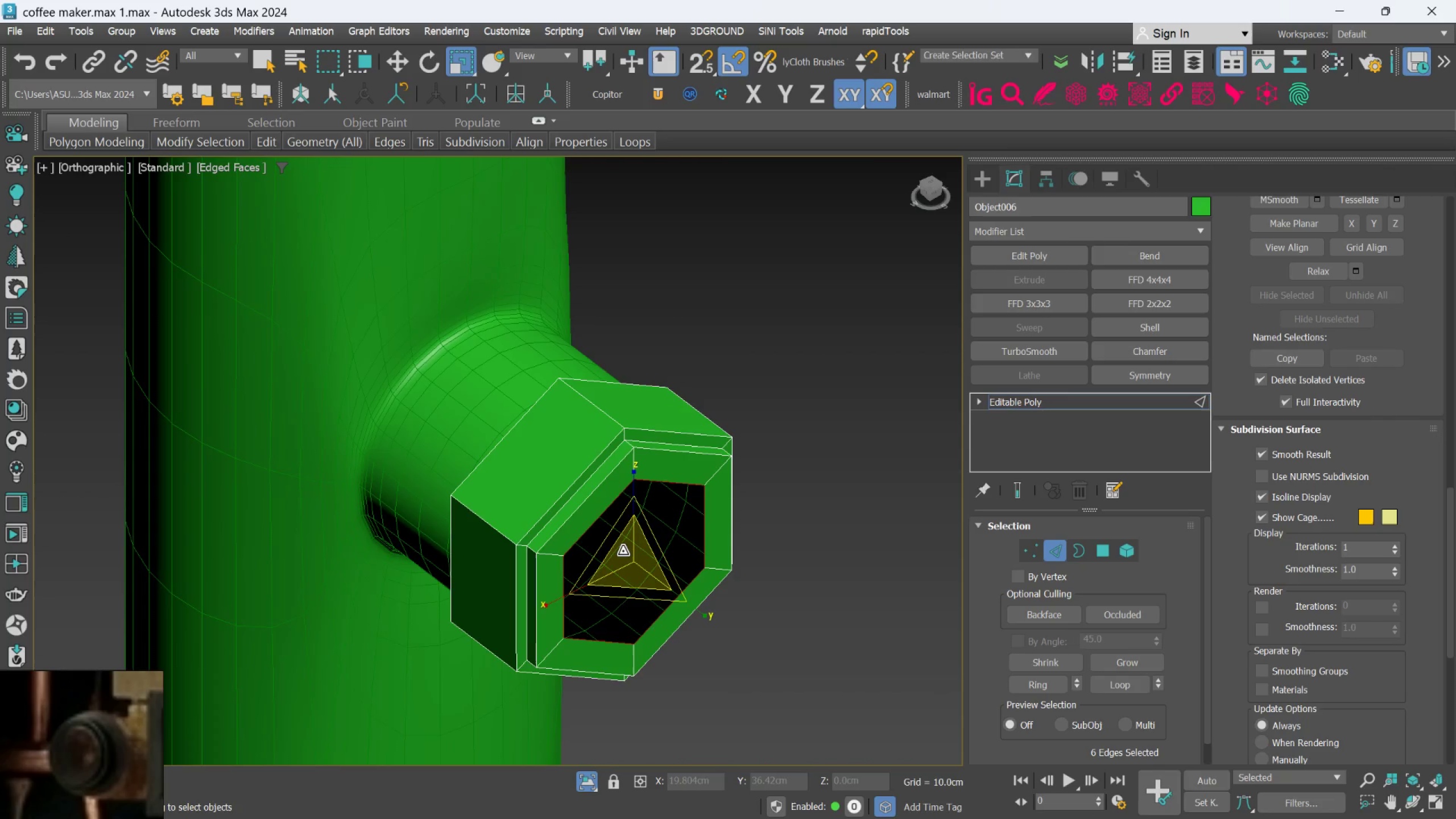 
left_click_drag(start_coordinate=[623, 551], to_coordinate=[623, 539])
 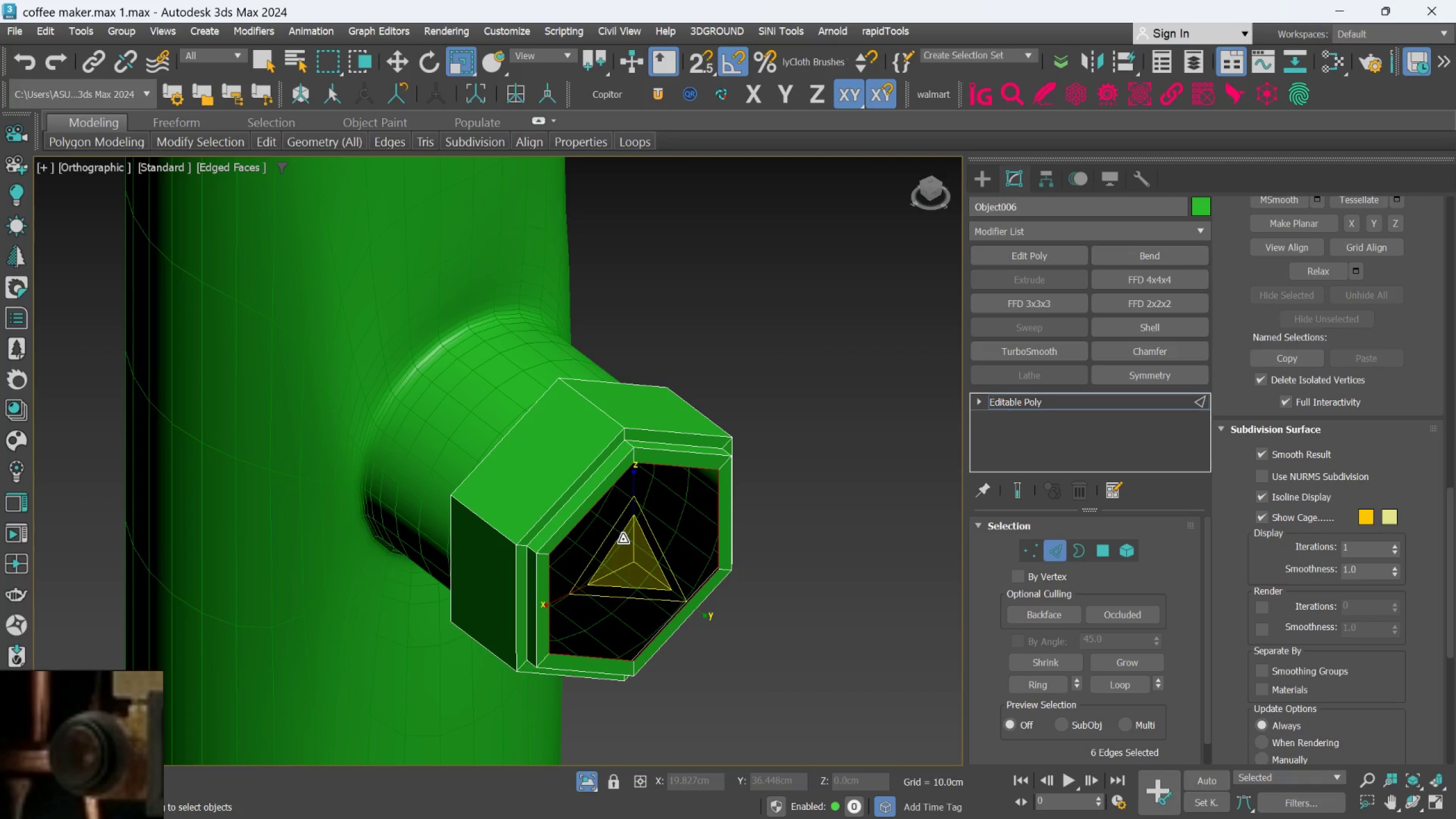 
key(W)
 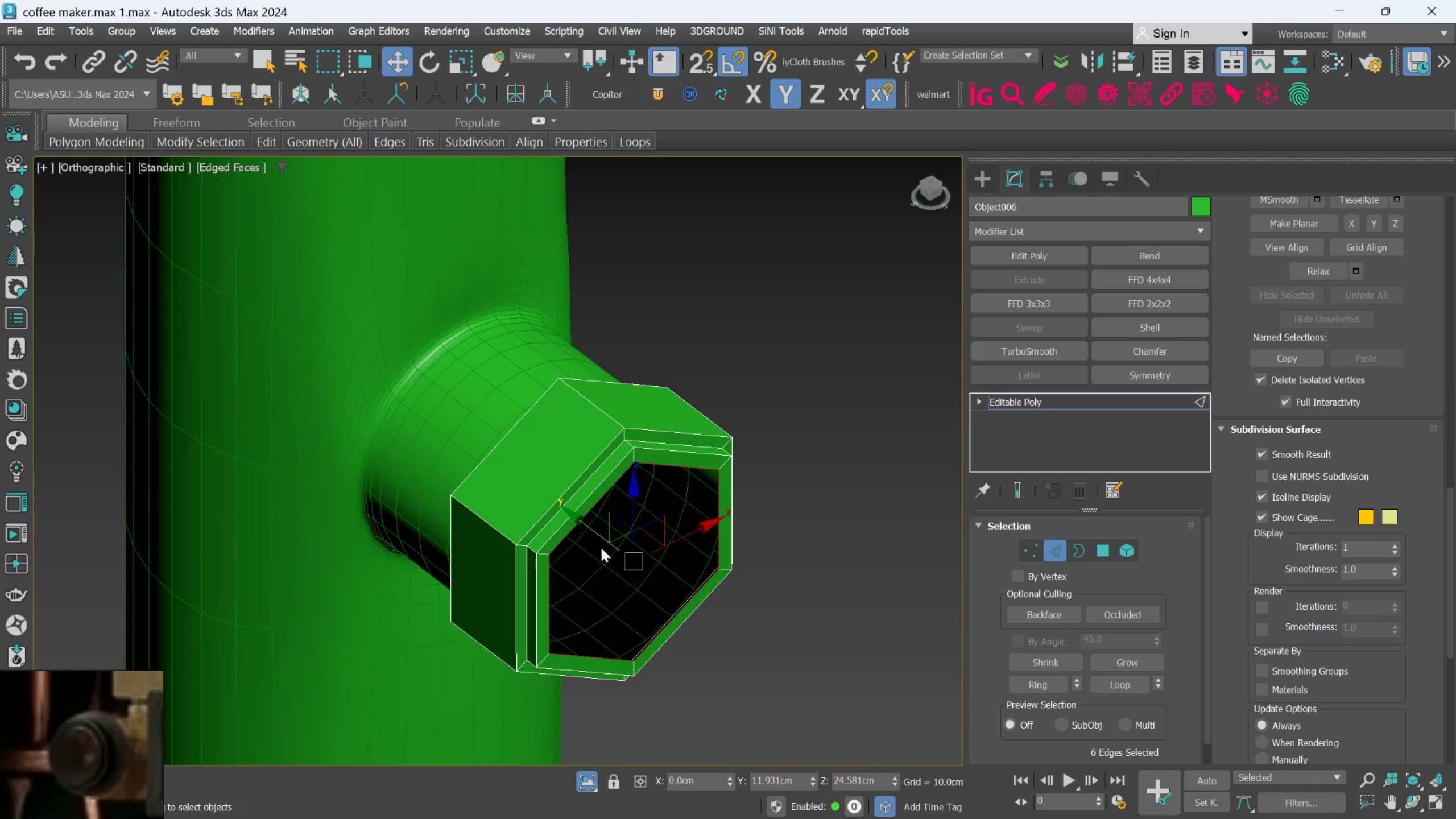 
hold_key(key=ShiftLeft, duration=2.77)
left_click_drag(start_coordinate=[600, 536], to_coordinate=[605, 542])
 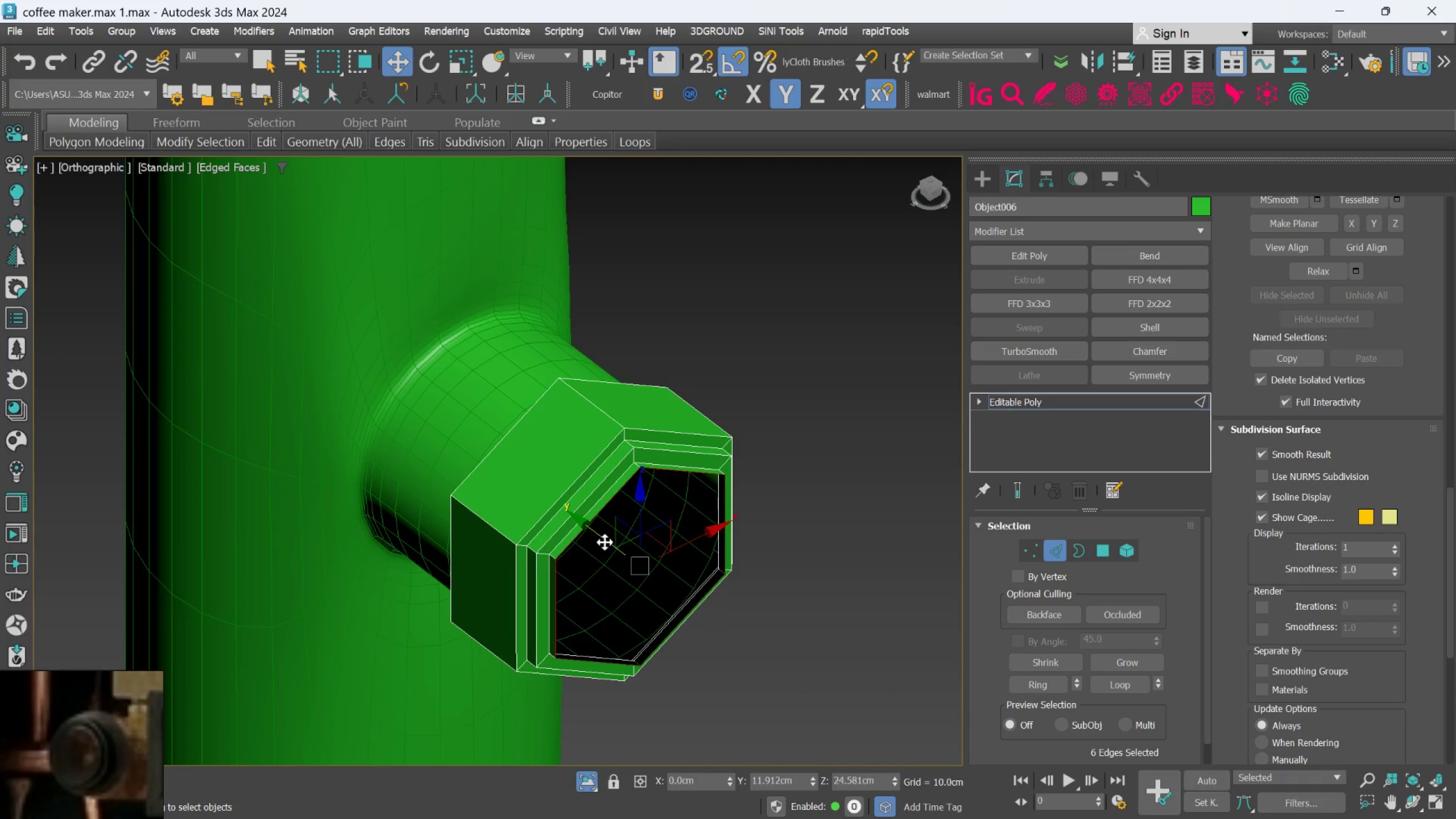 
key(R)
 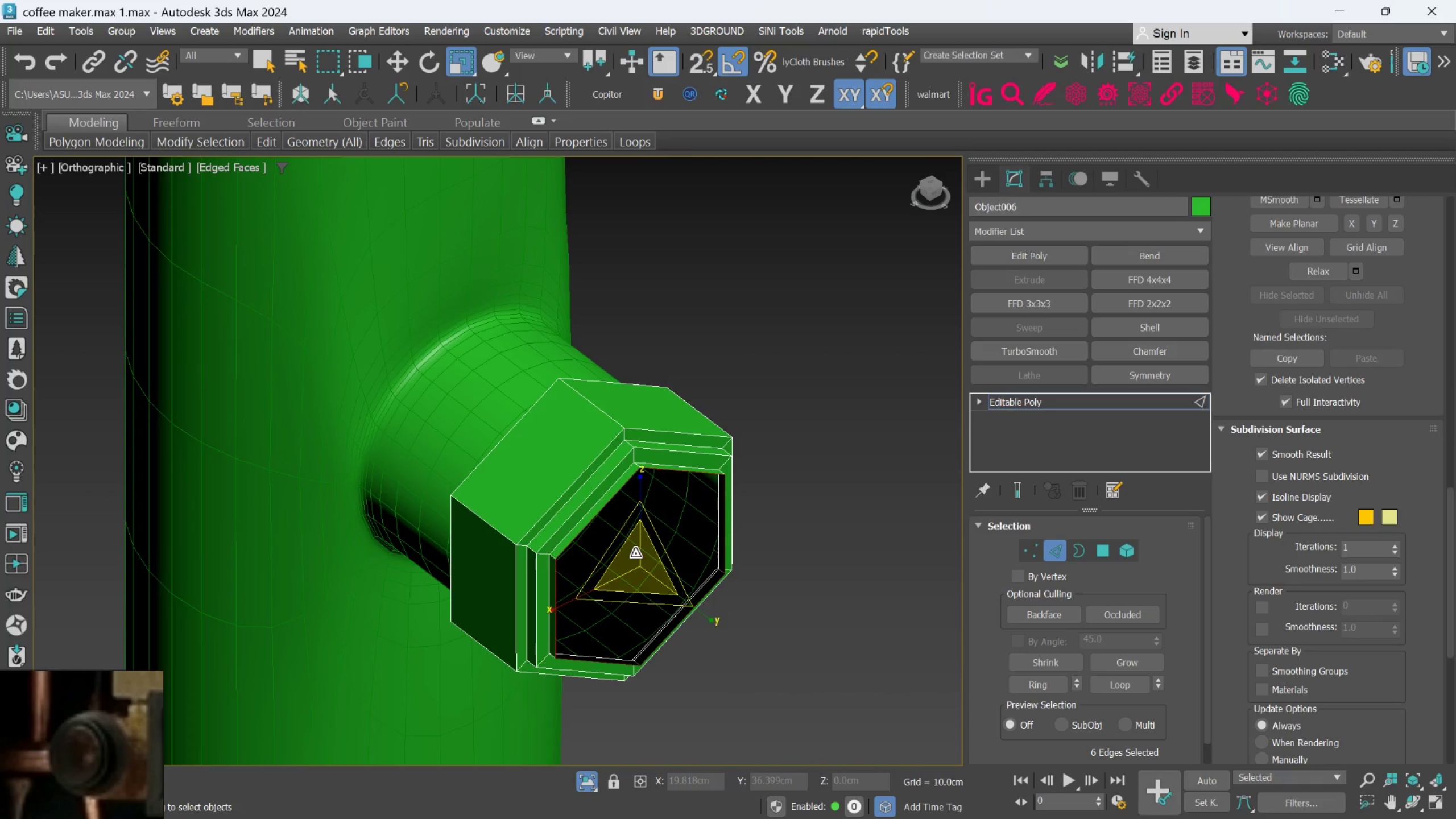 
hold_key(key=ShiftLeft, duration=1.53)
left_click_drag(start_coordinate=[635, 555], to_coordinate=[652, 599])
 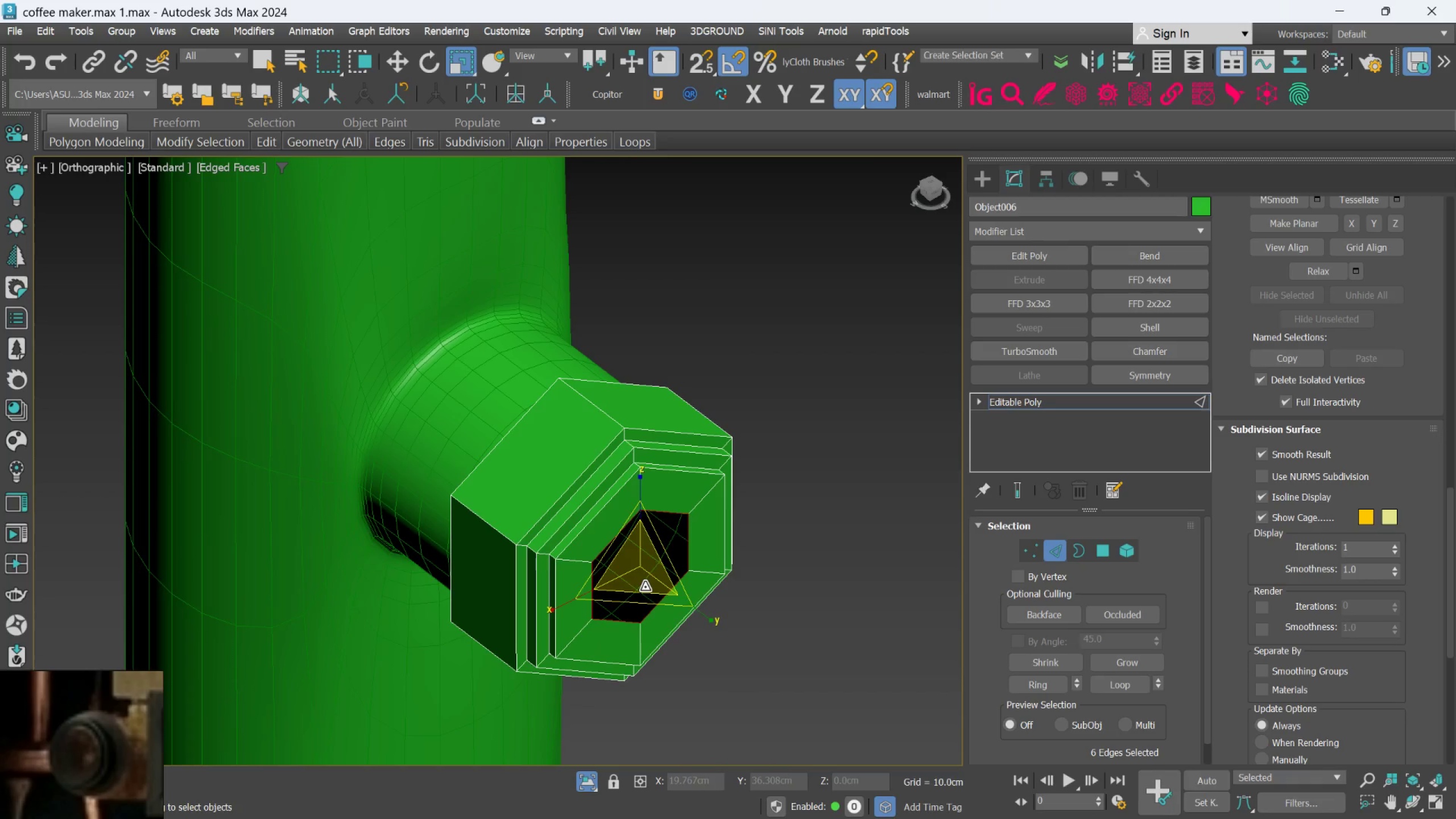 
key(Alt+Control+C)
 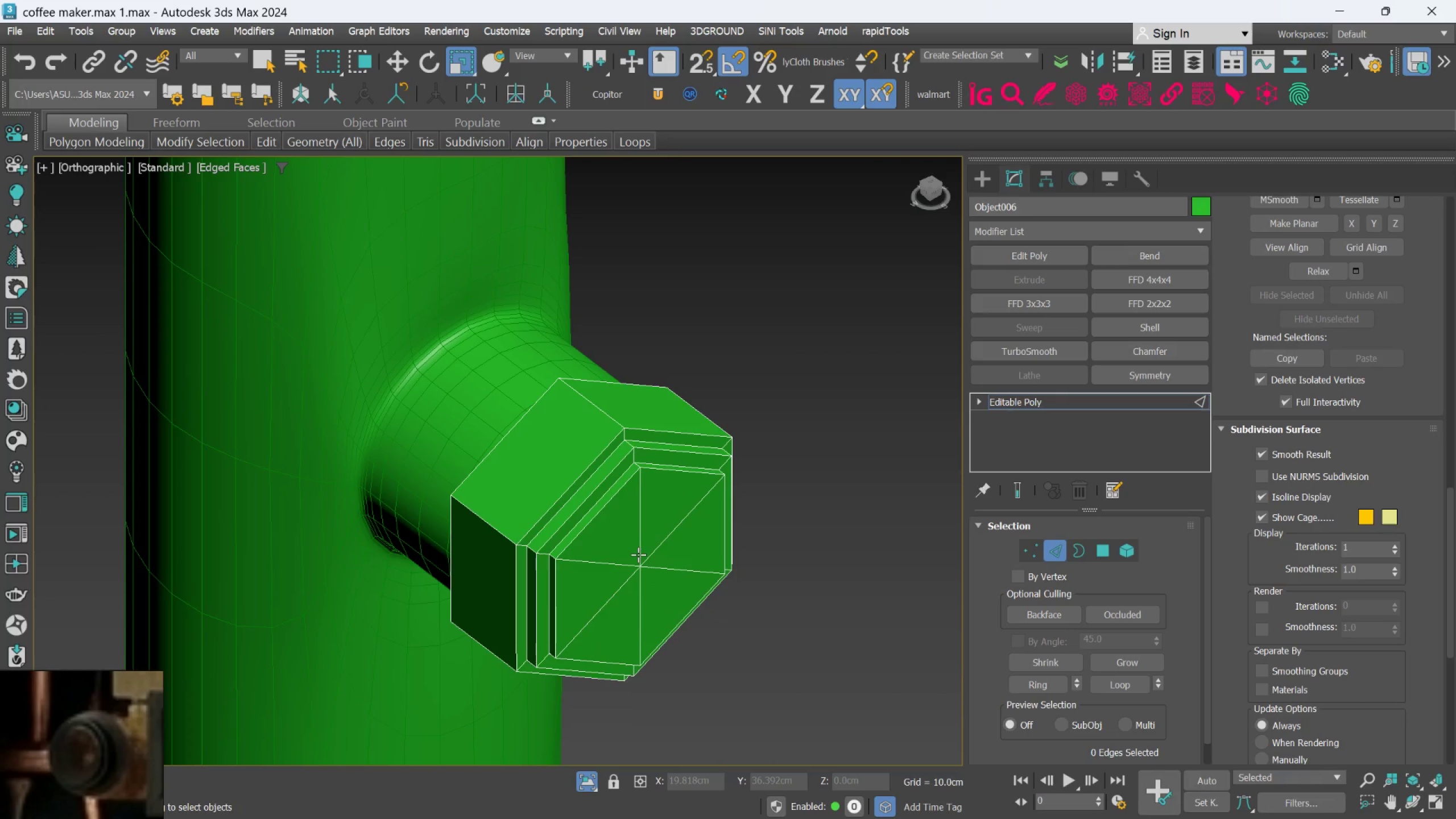 
wait(5.33)
 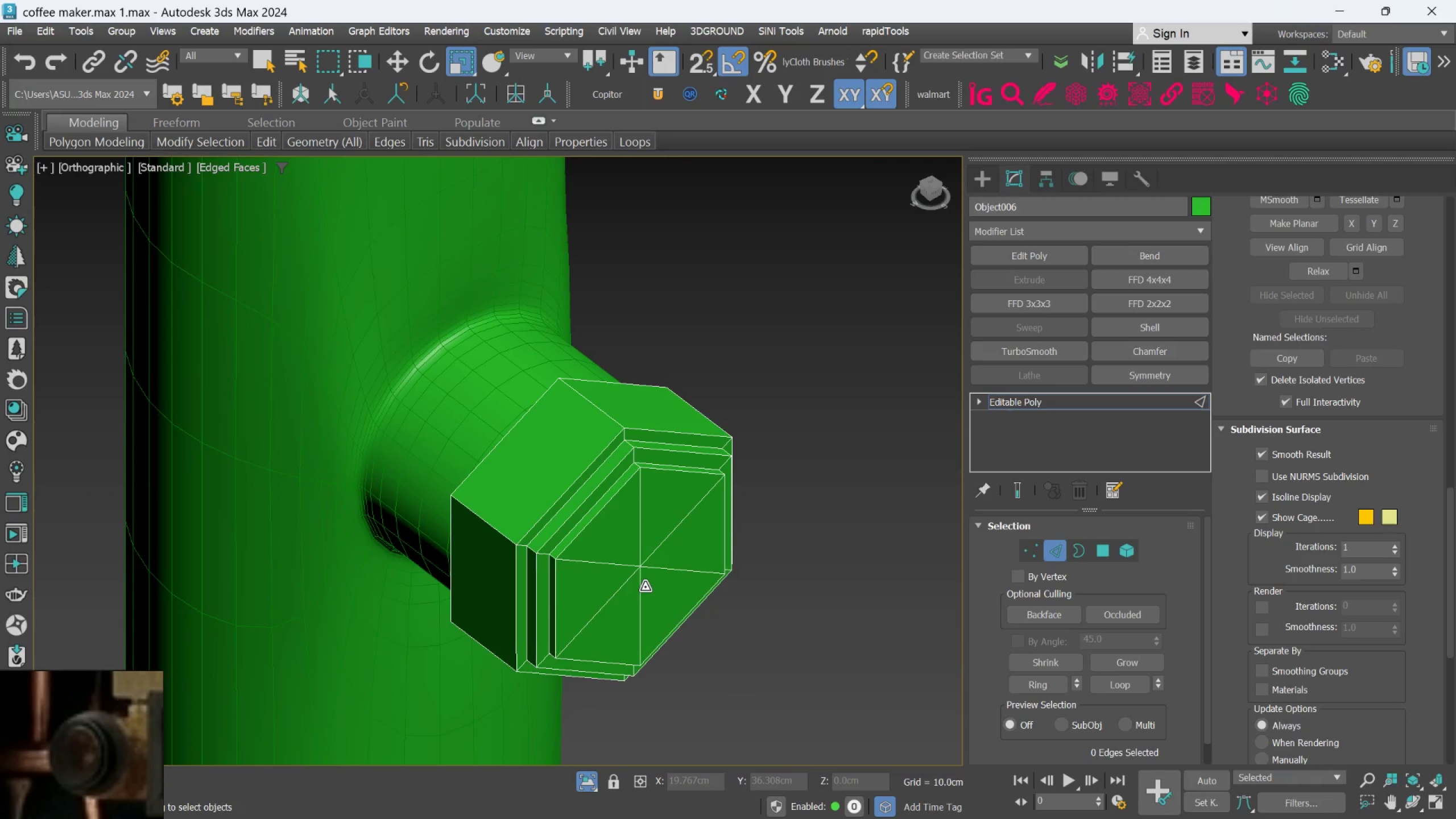 
key(Alt+1)
 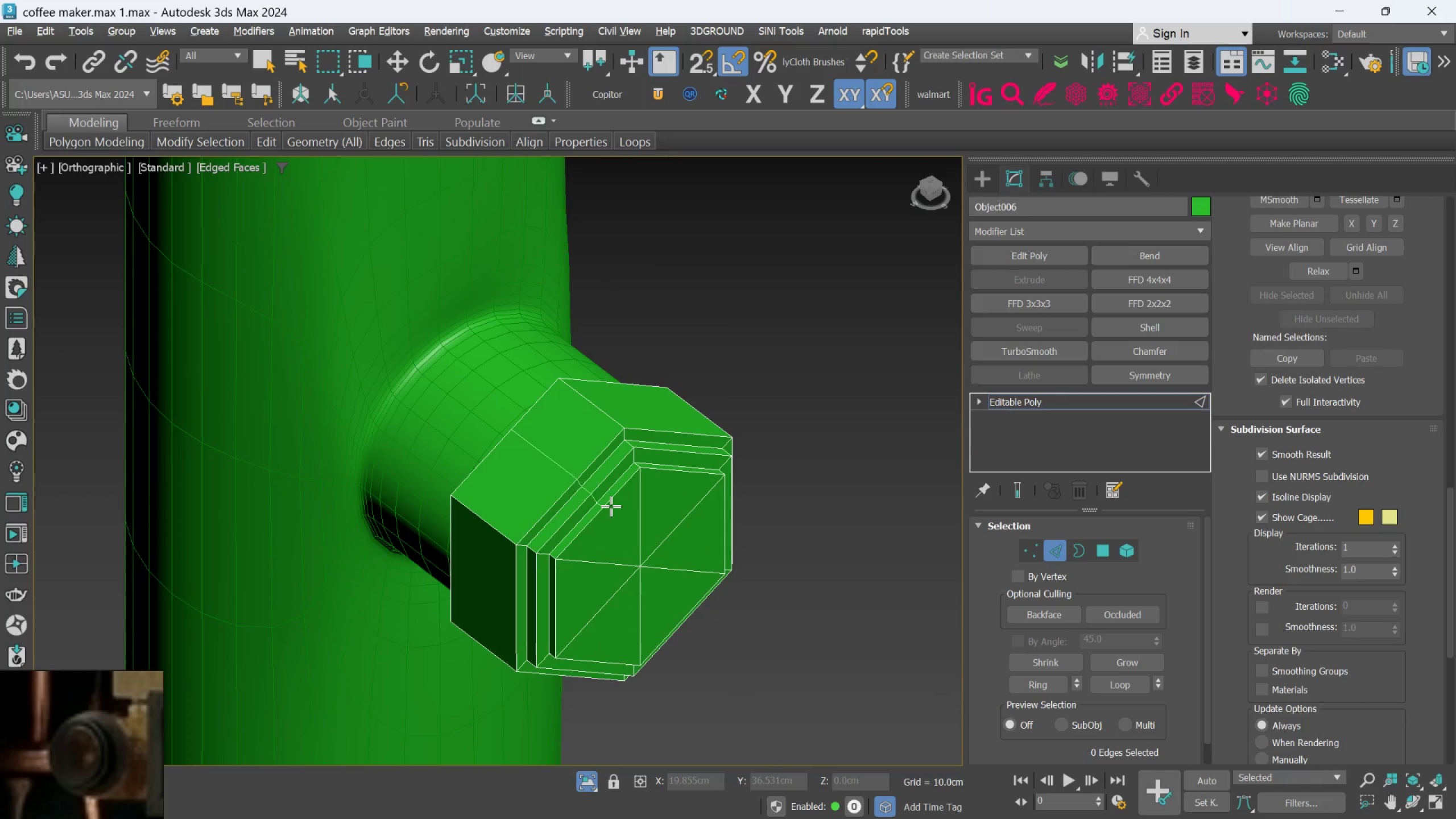 
scroll: coordinate [611, 501], scroll_direction: up, amount: 3.0
 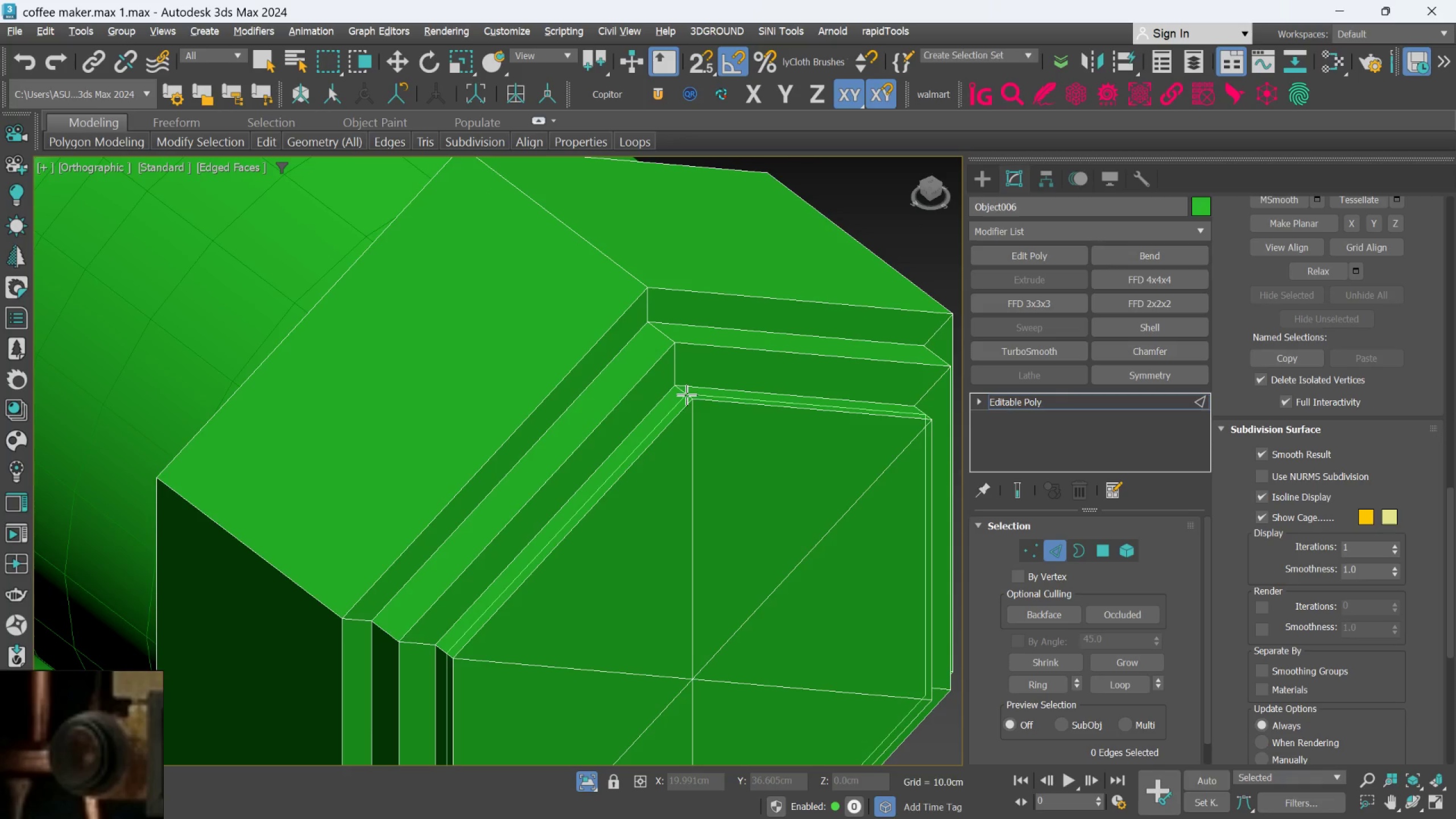 
left_click([688, 398])
 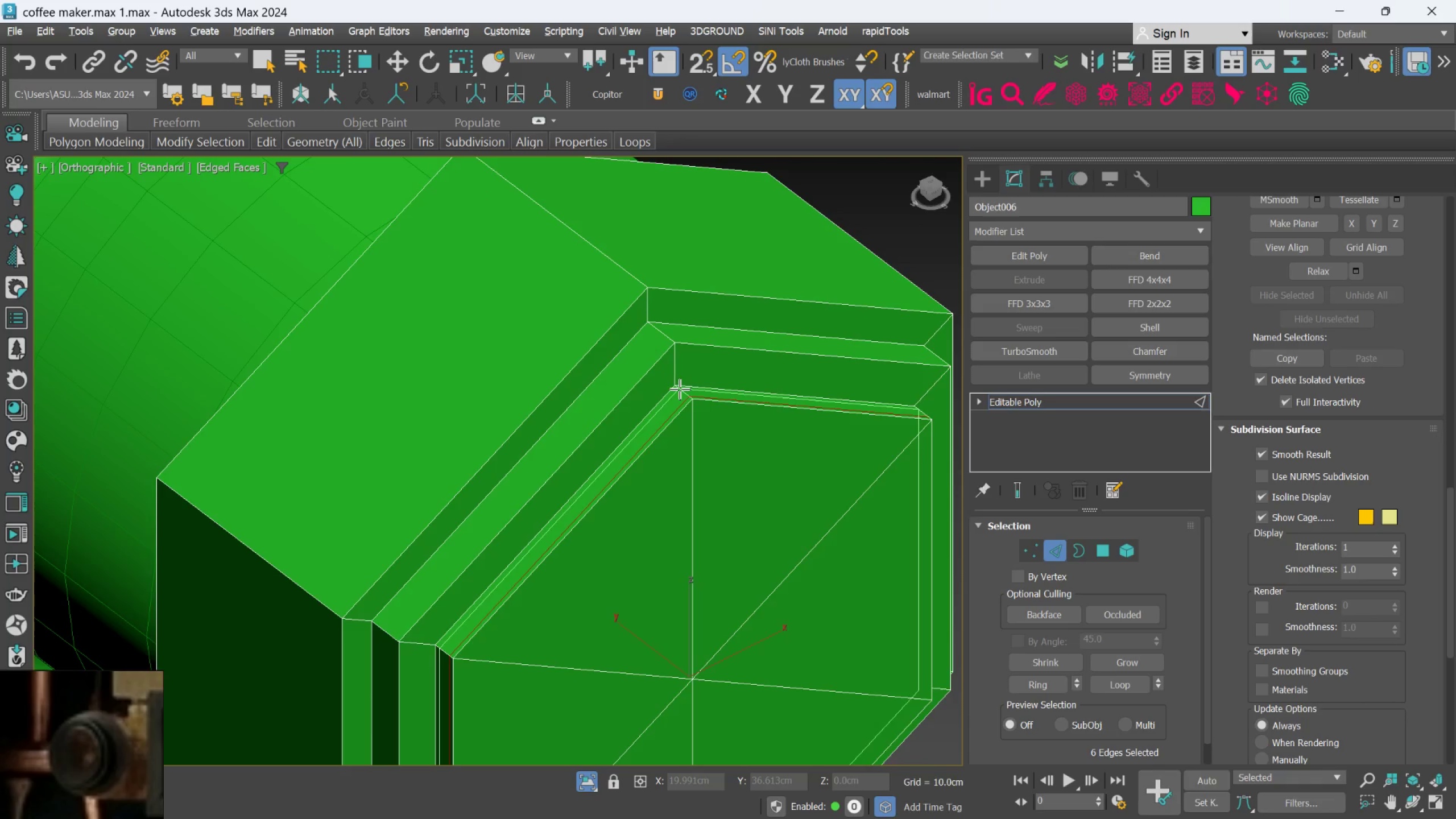 
left_click([679, 389])
 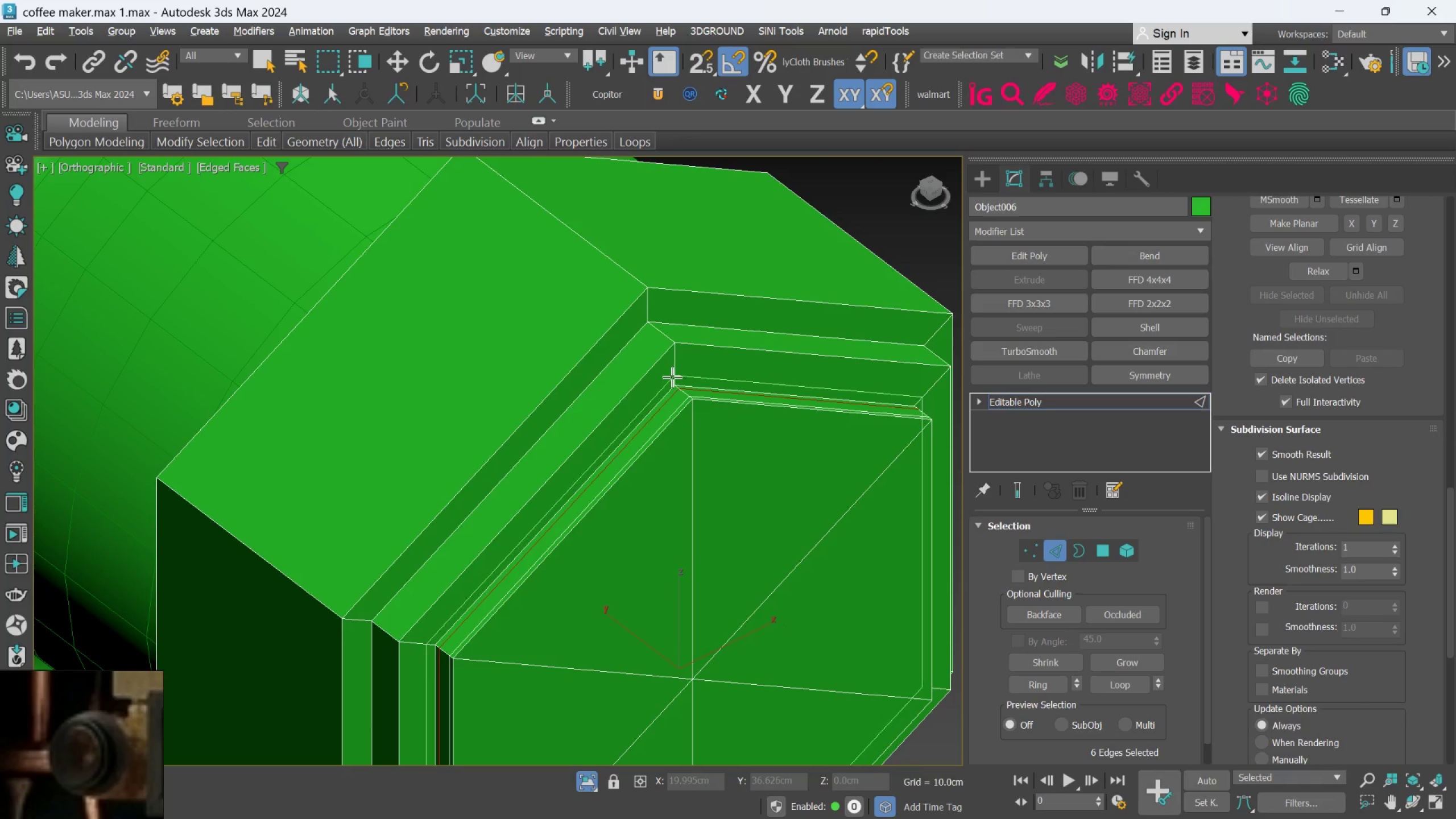 
left_click([672, 377])
 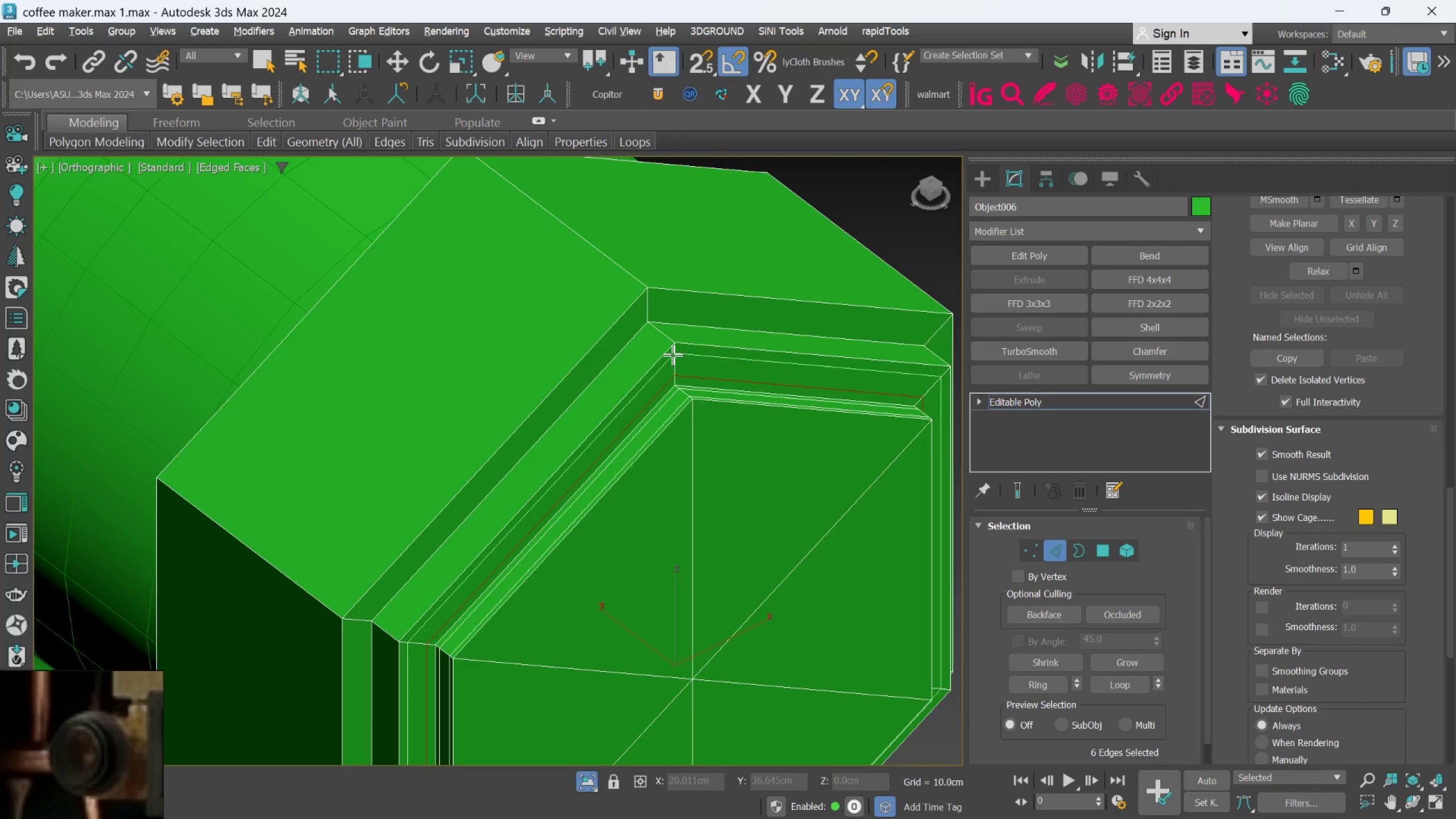 
left_click([673, 355])
 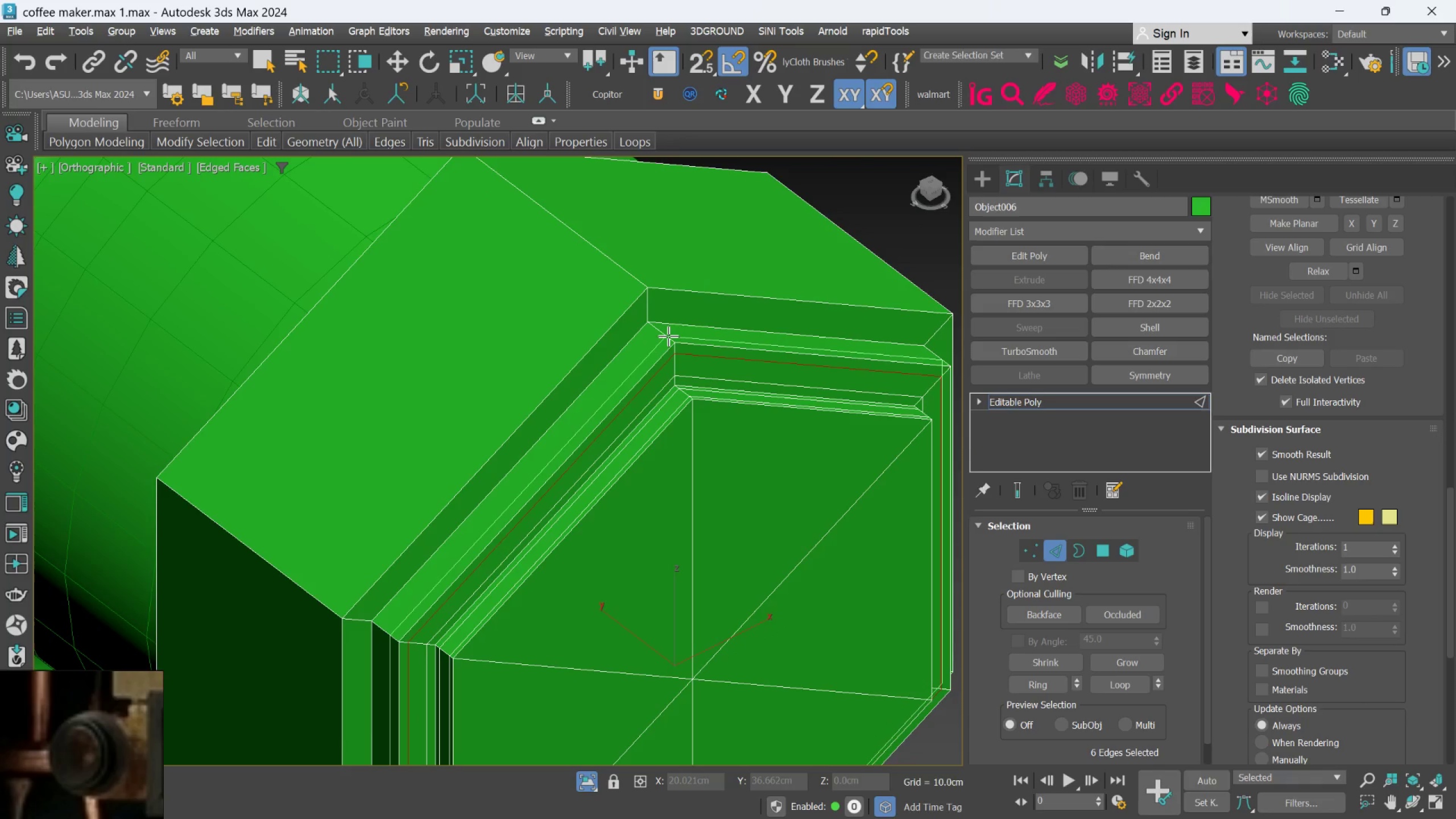 
left_click([668, 337])
 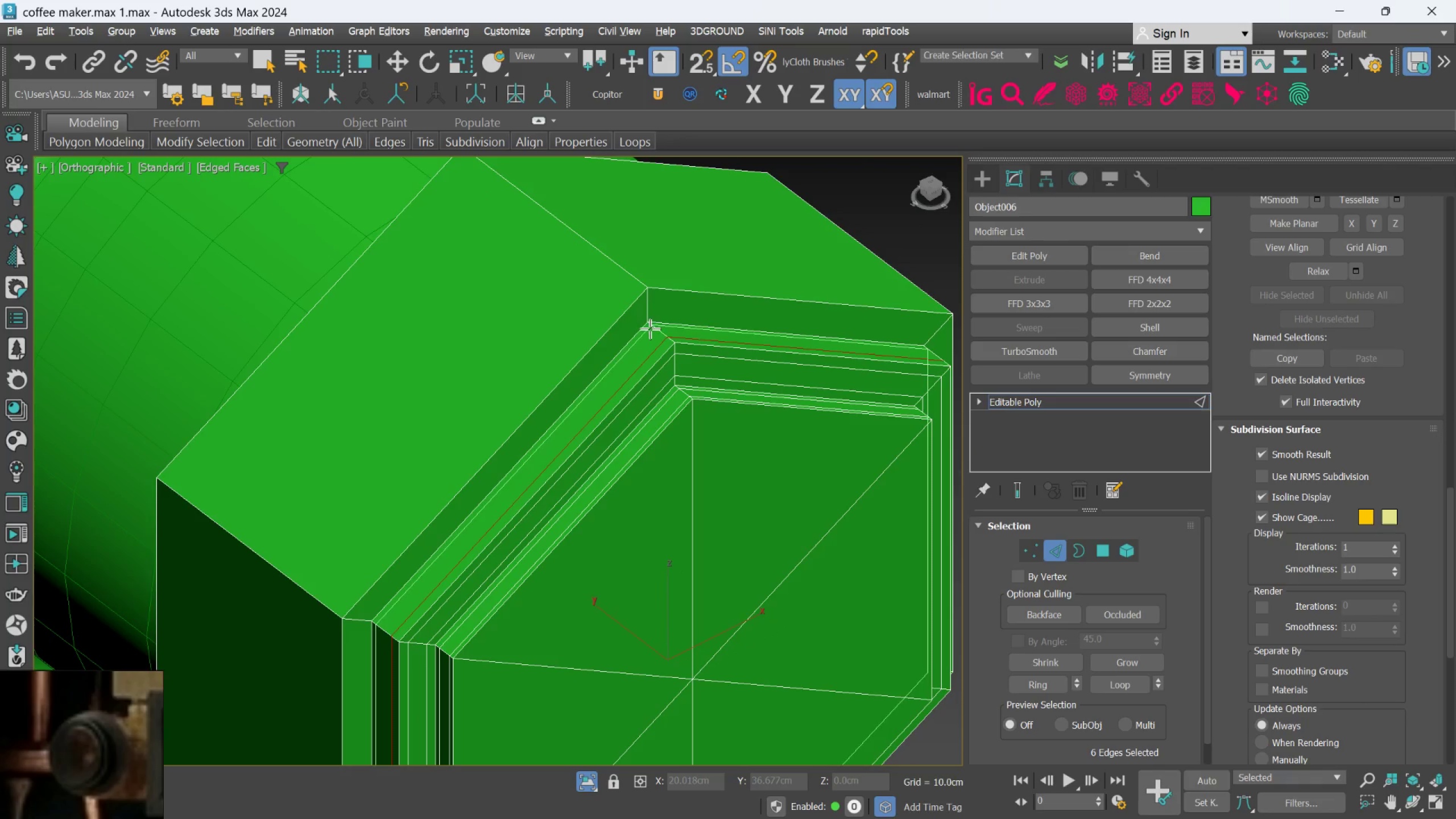 
left_click([650, 330])
 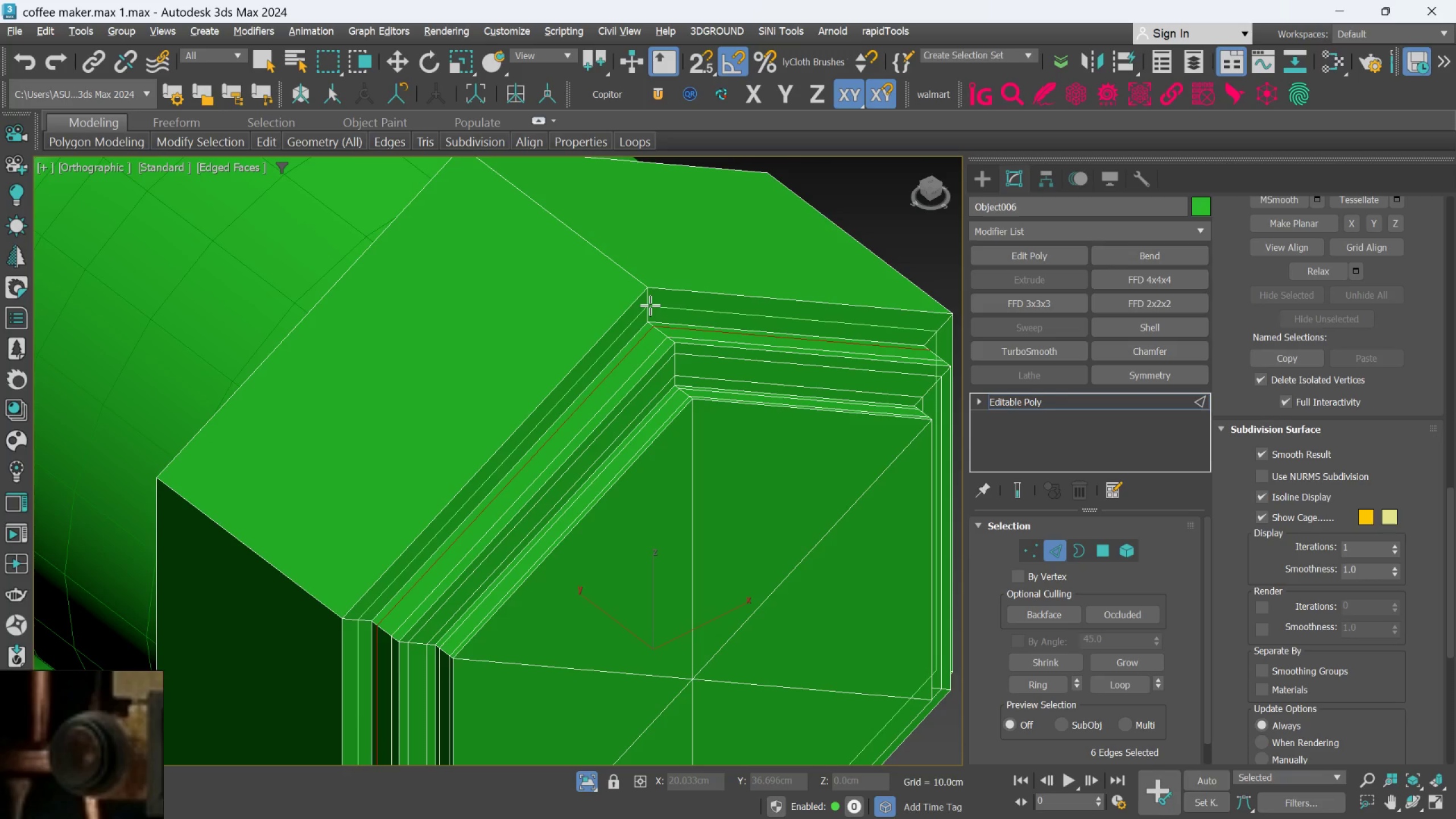 
left_click([650, 305])
 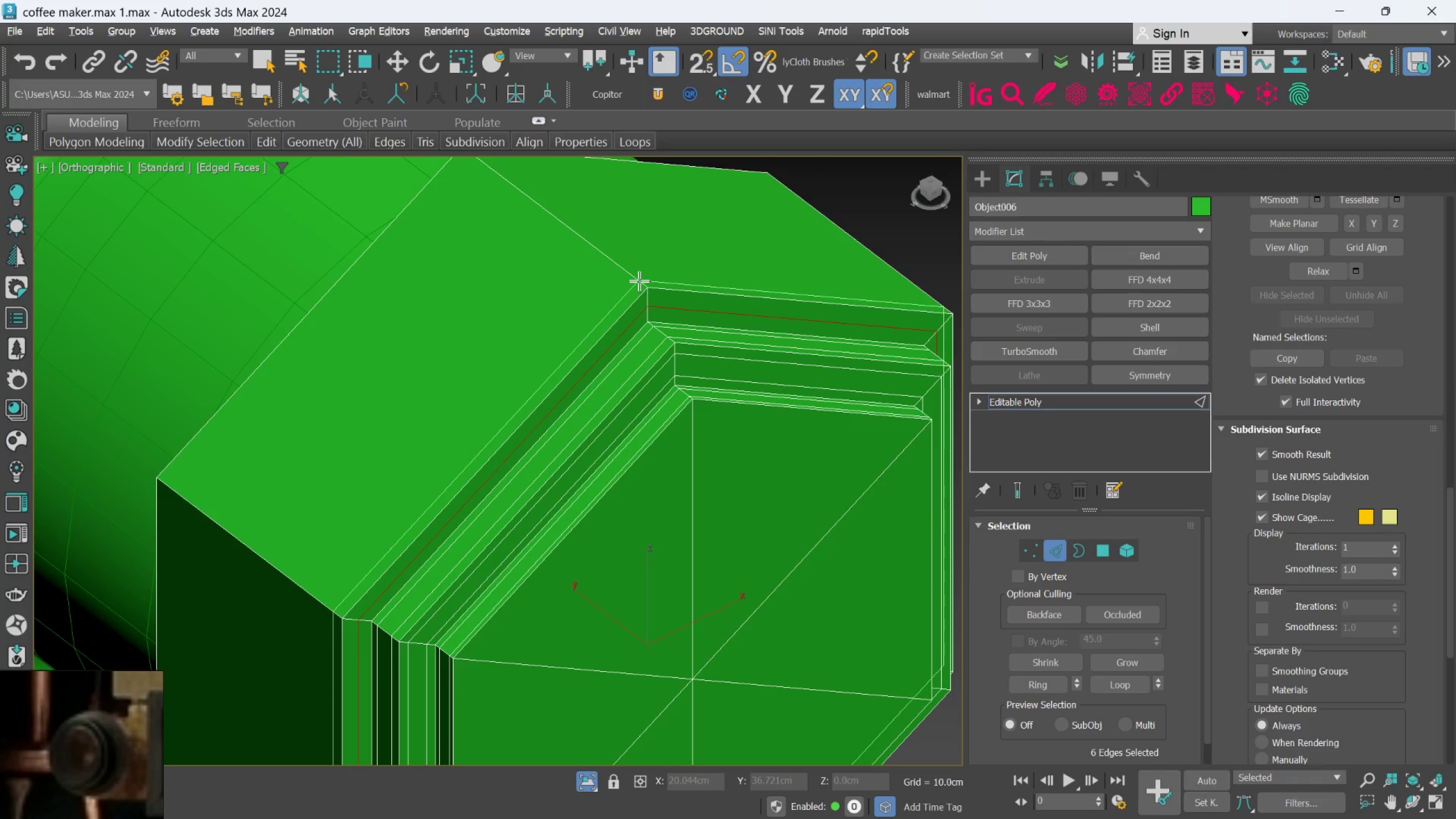 
left_click([639, 281])
 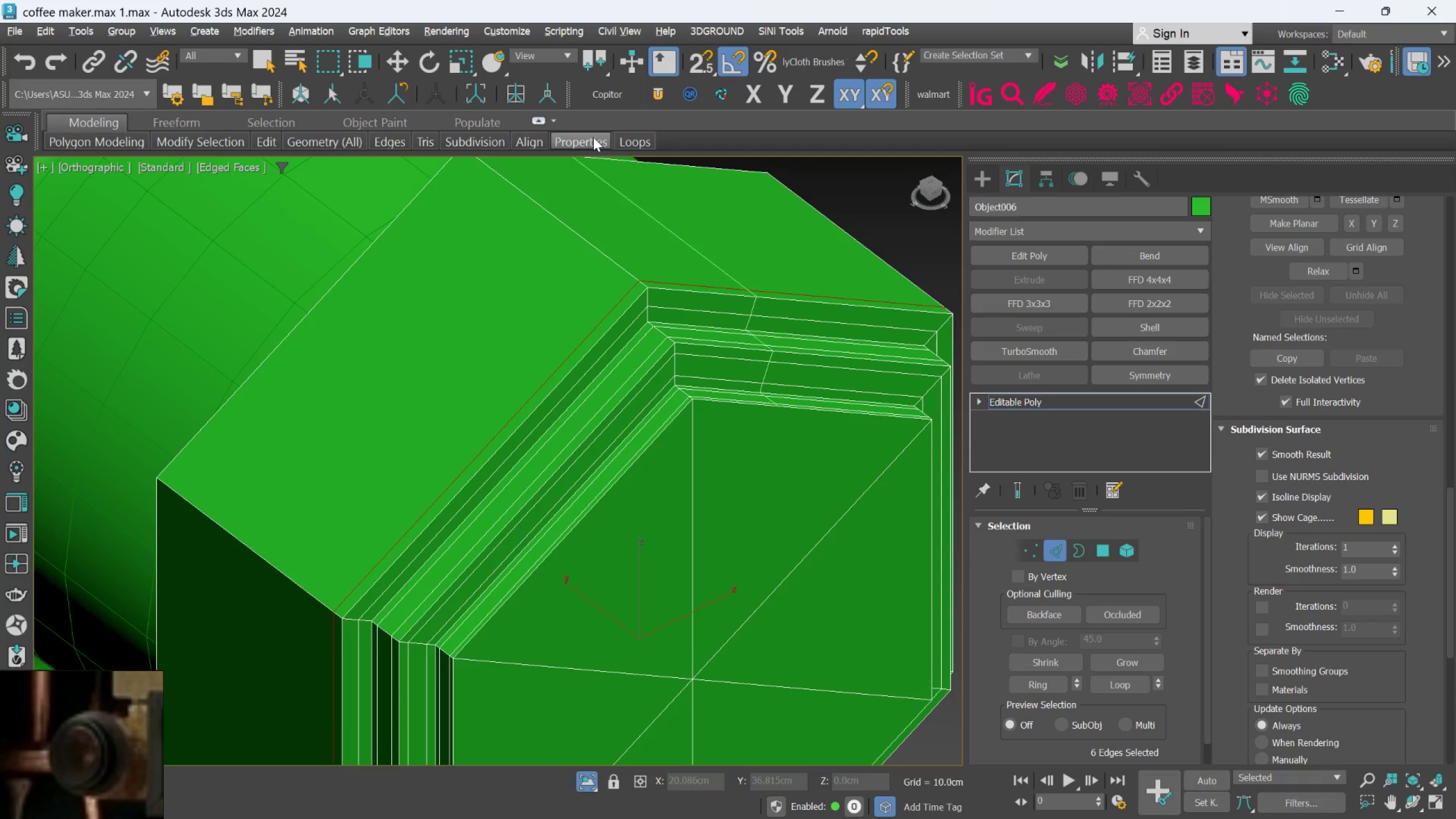 
scroll: coordinate [595, 138], scroll_direction: down, amount: 1.0
 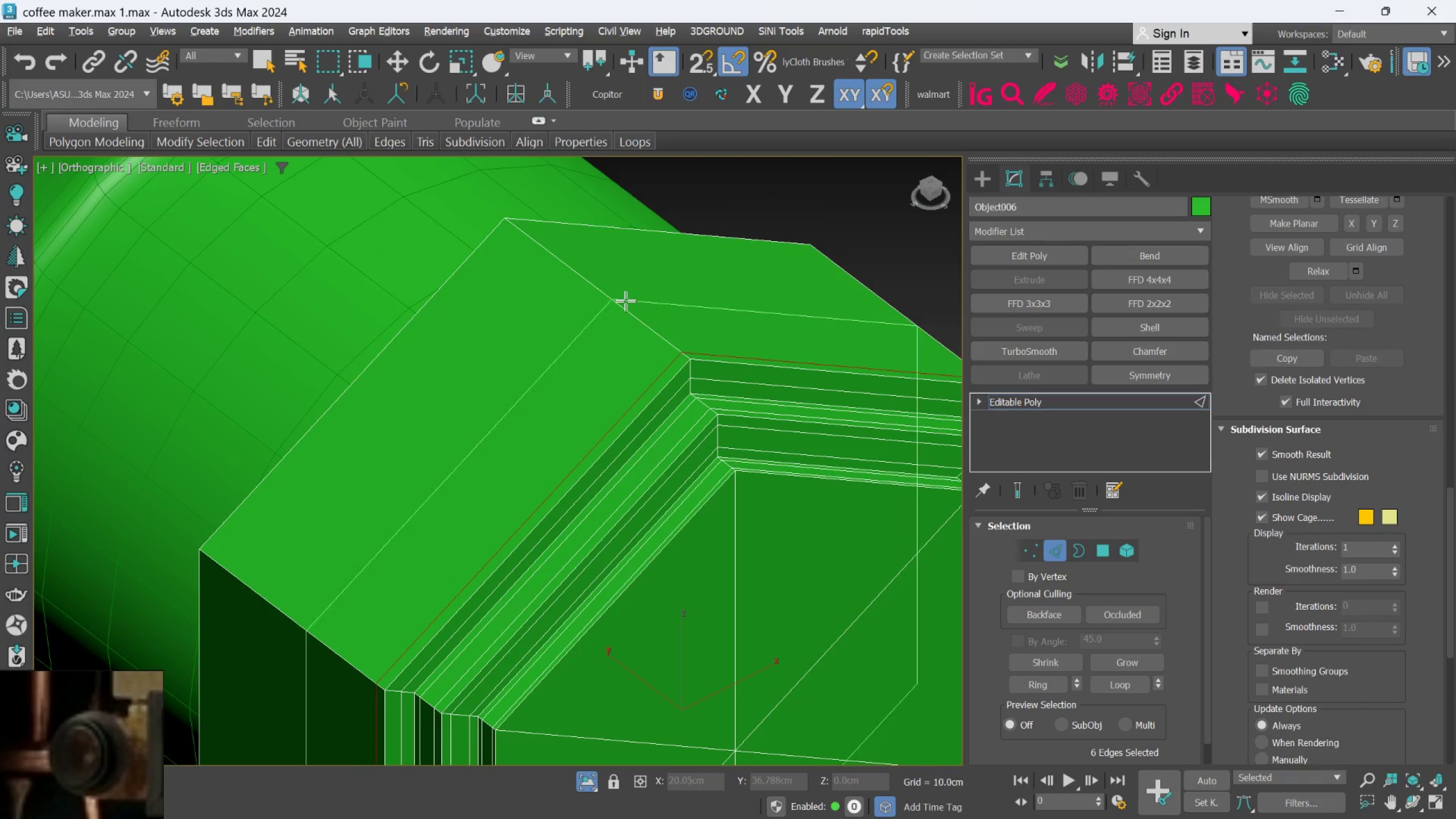 
left_click([623, 291])
 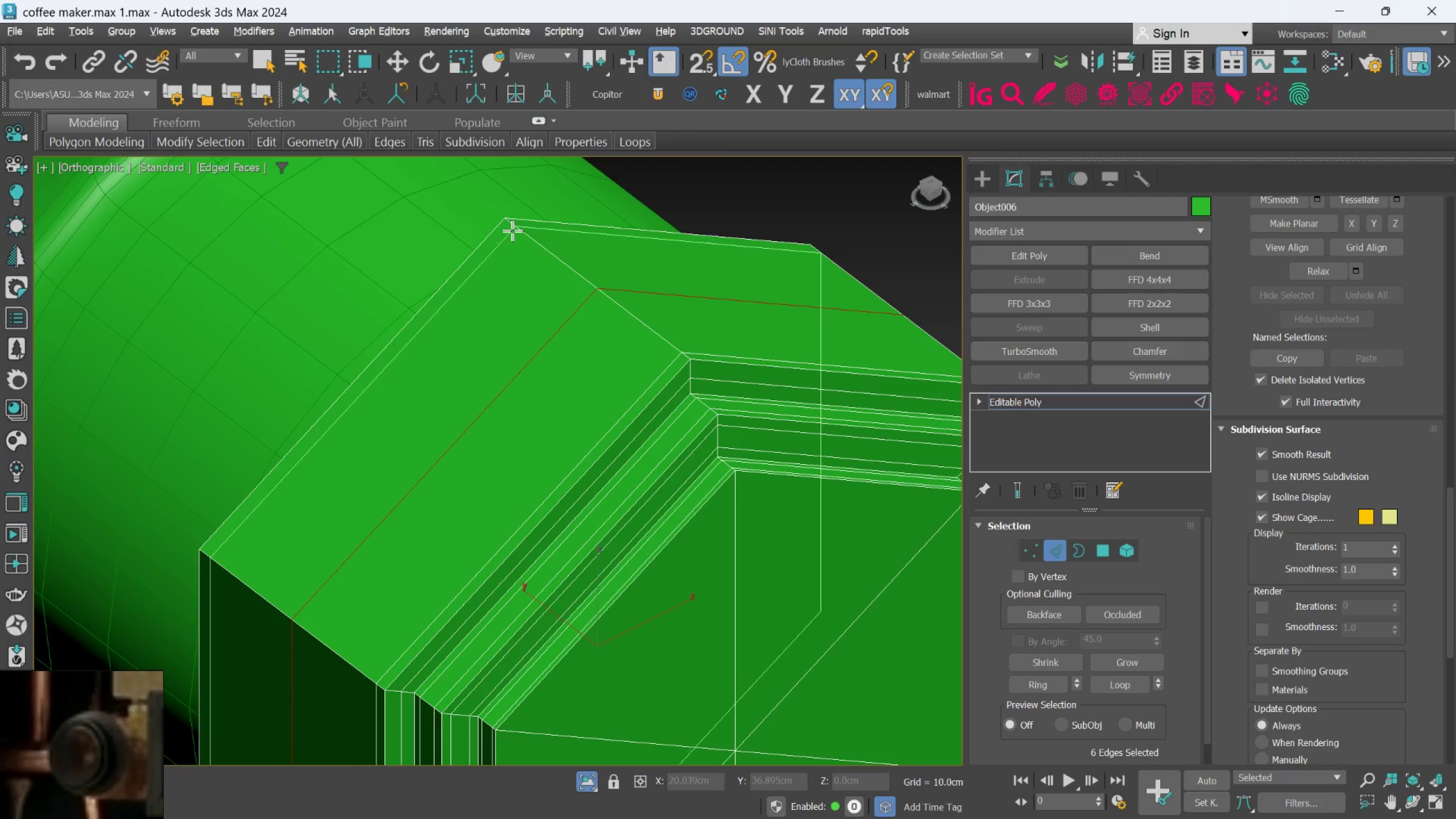 
scroll: coordinate [612, 296], scroll_direction: down, amount: 3.0
 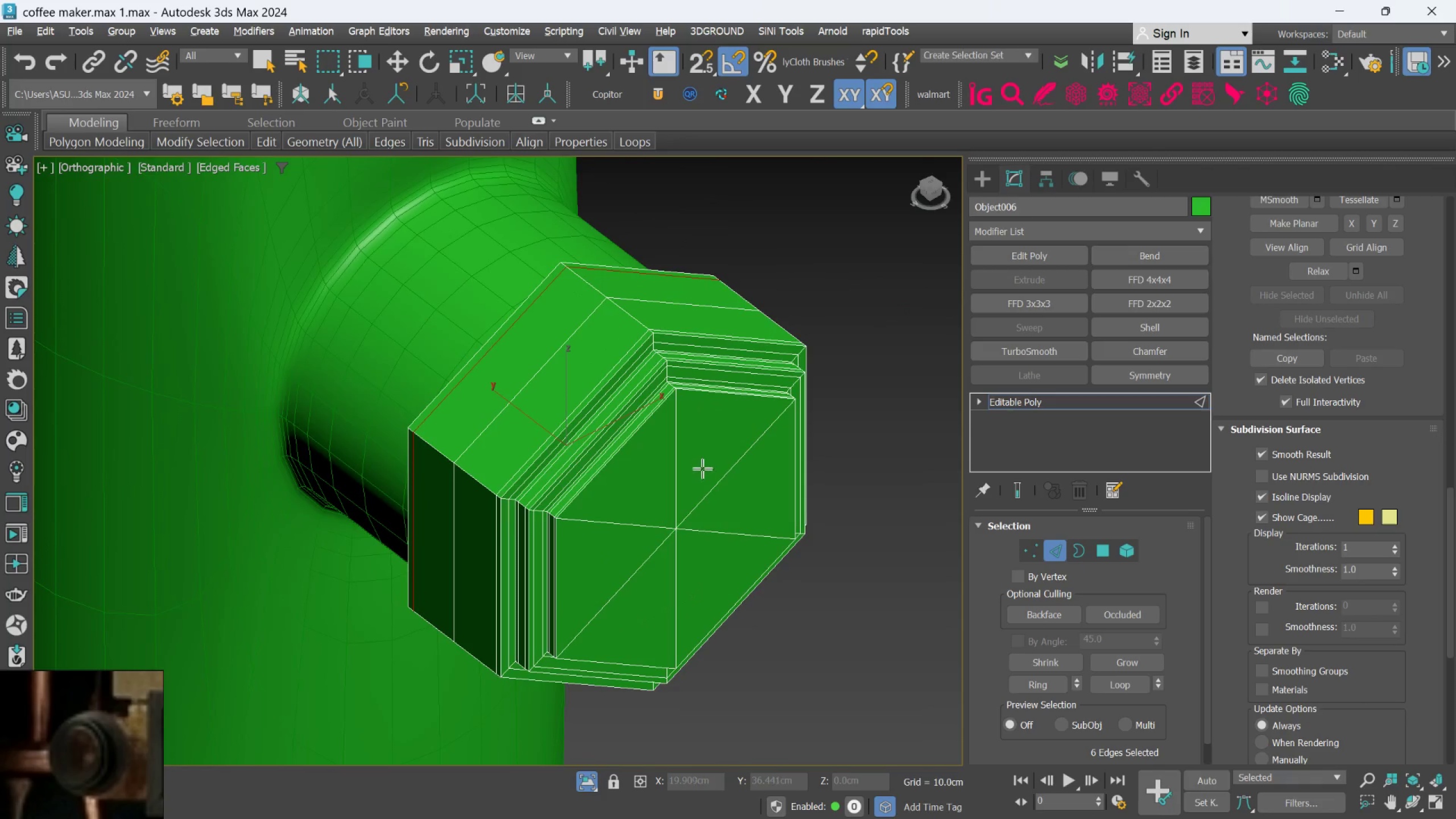 
key(Alt+1)
 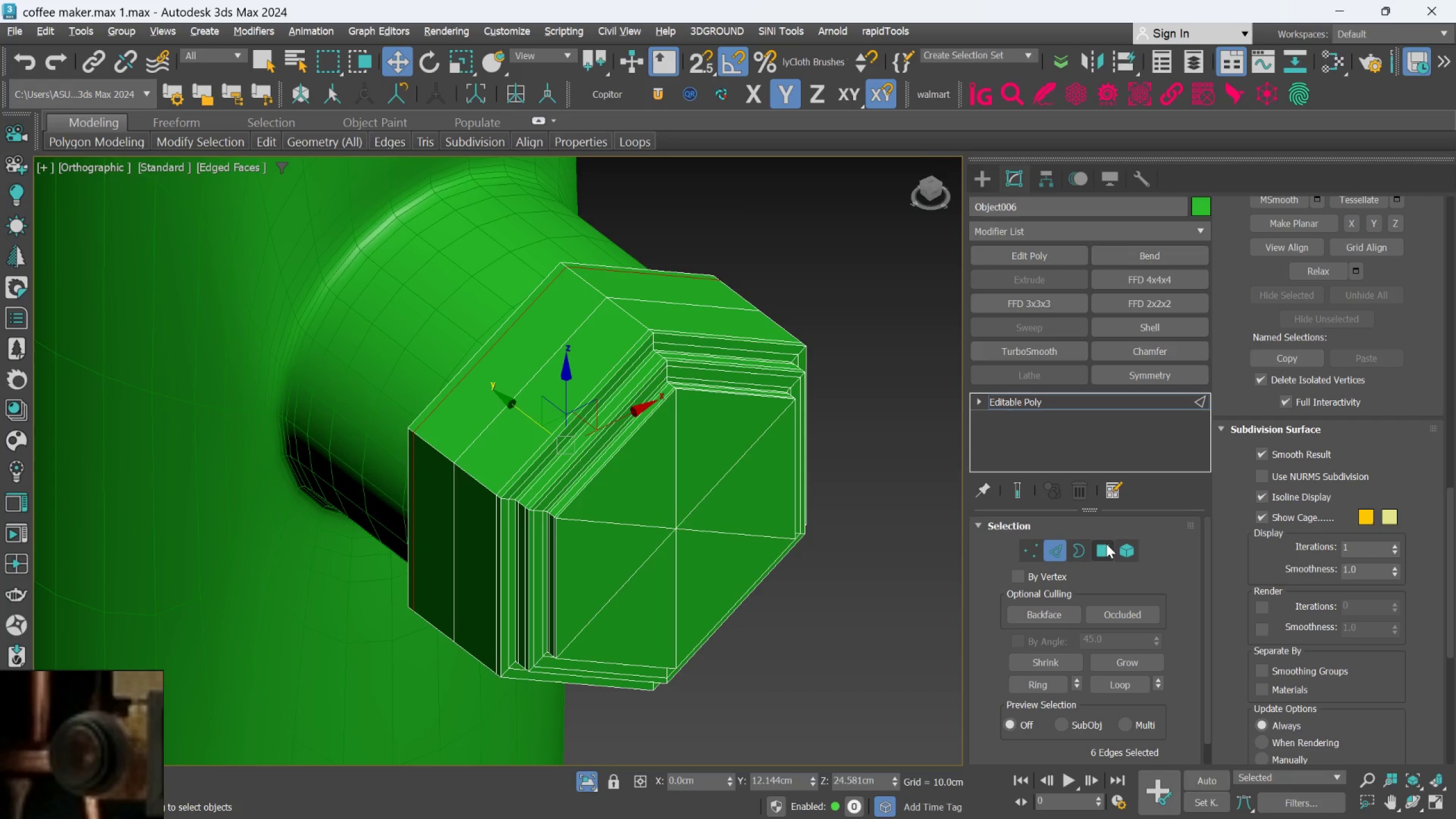 
left_click([1106, 544])
 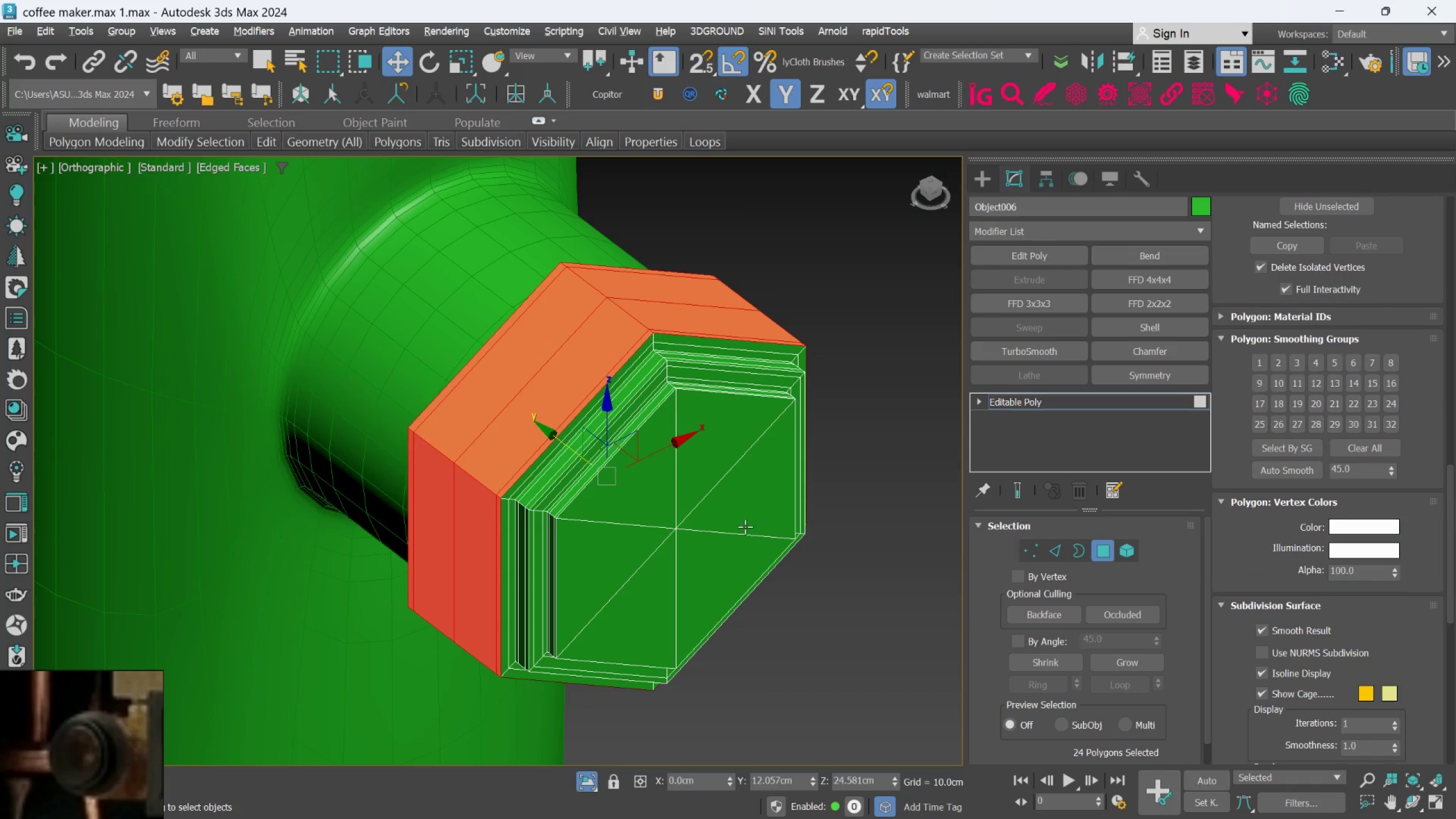 
left_click([743, 527])
 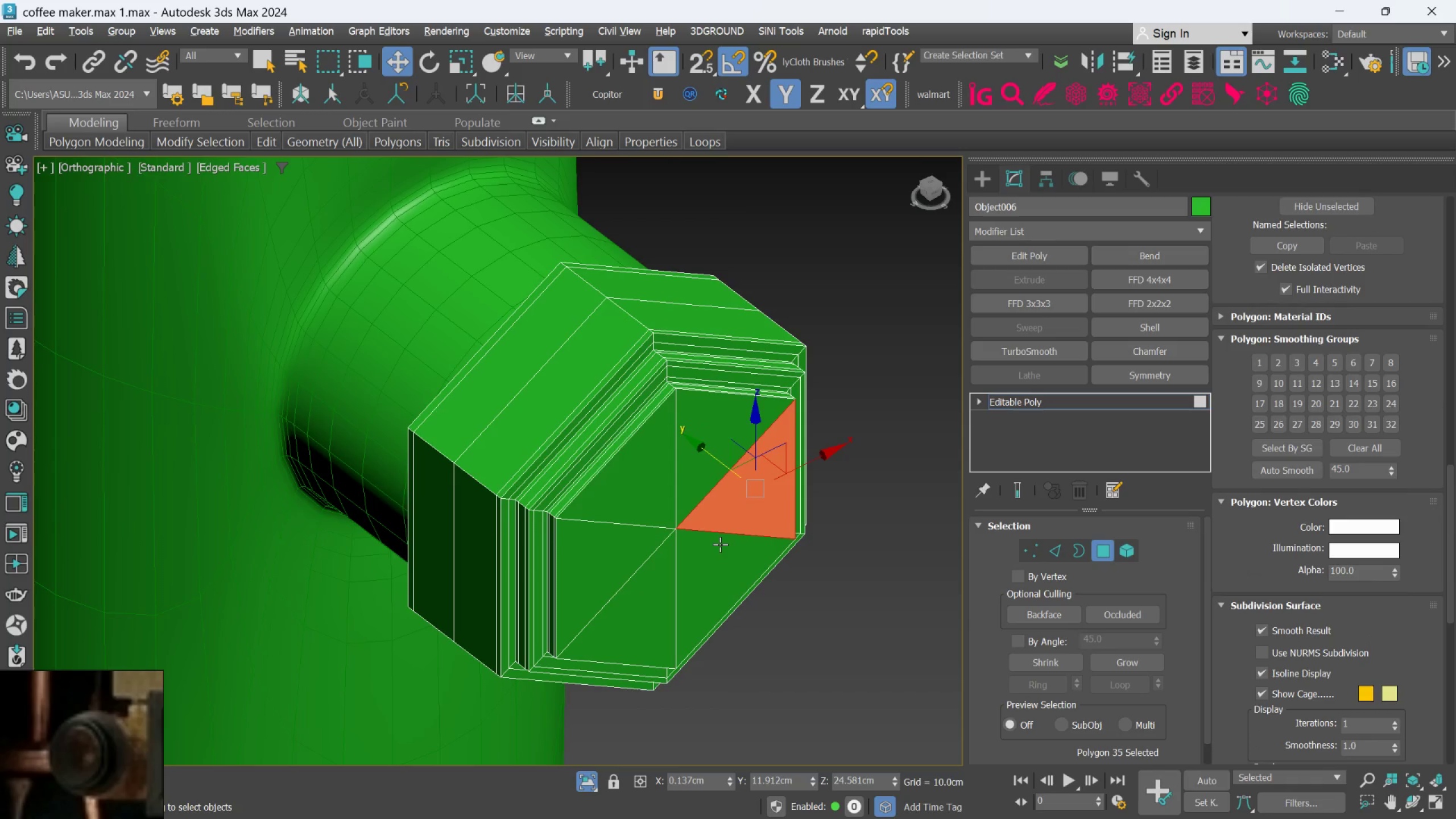 
hold_key(key=ControlLeft, duration=2.05)
double_click([662, 564])
 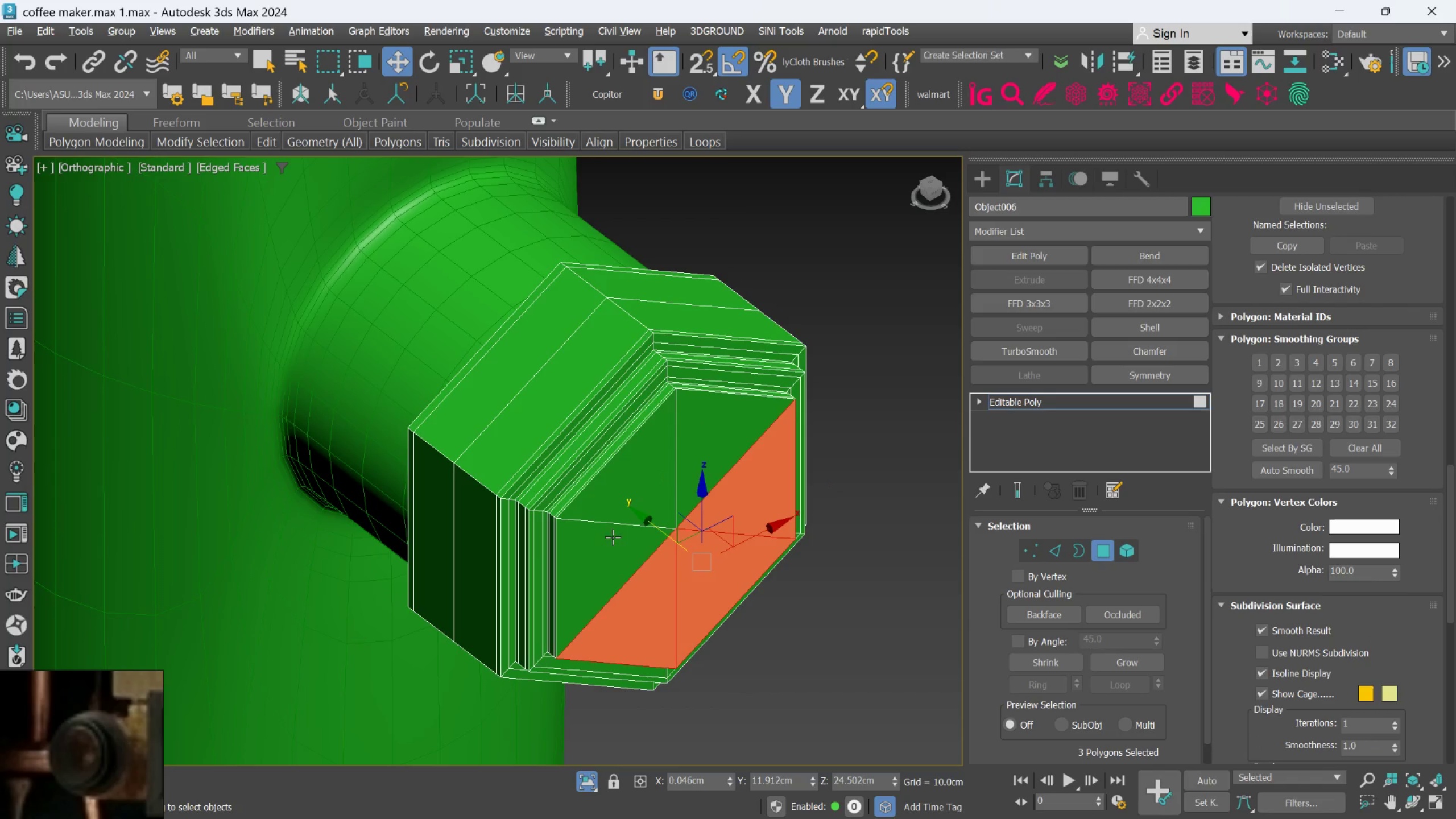 
left_click([613, 537])
 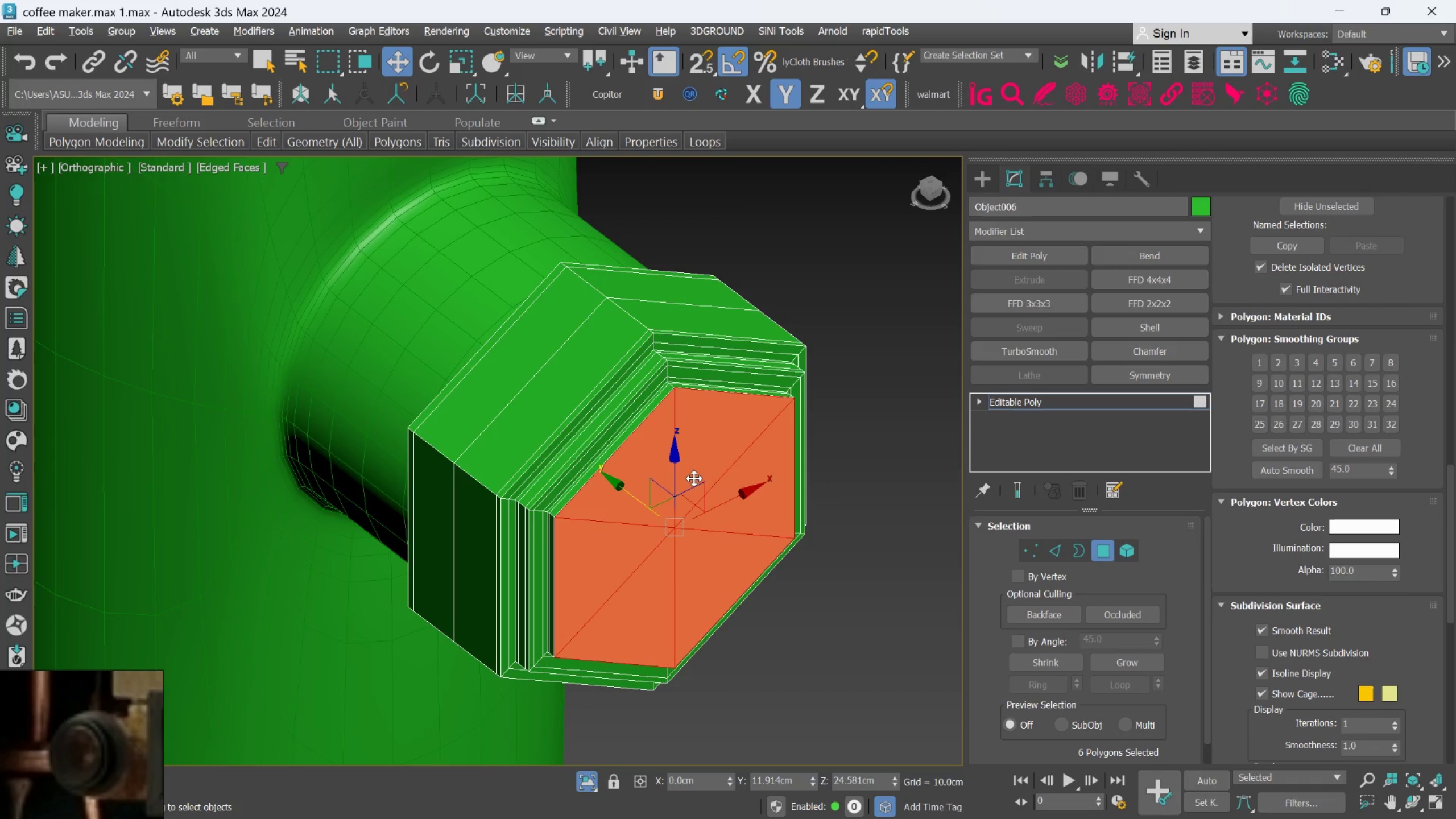 
key(Control+Z)
 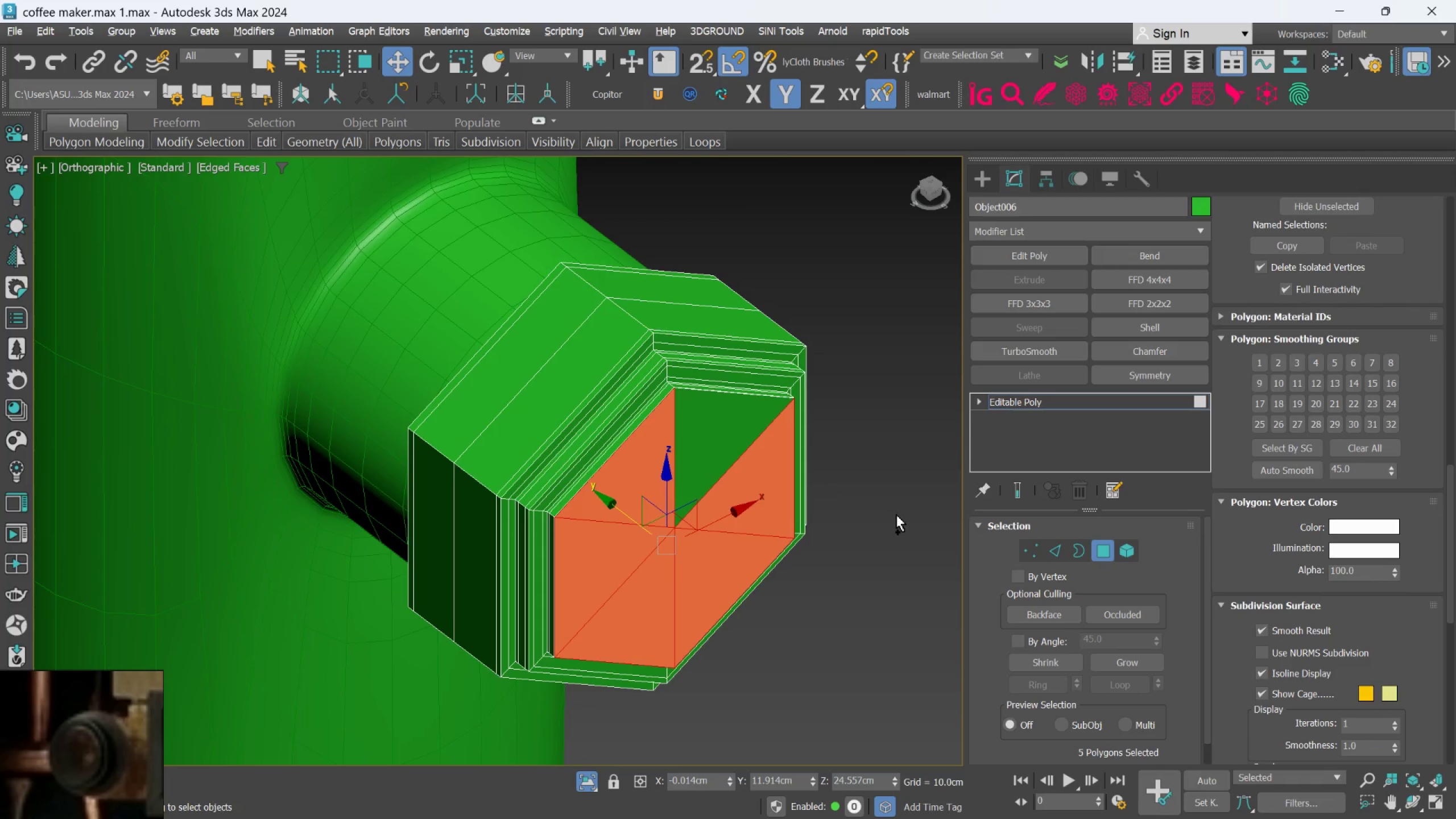 
key(Control+Z)
 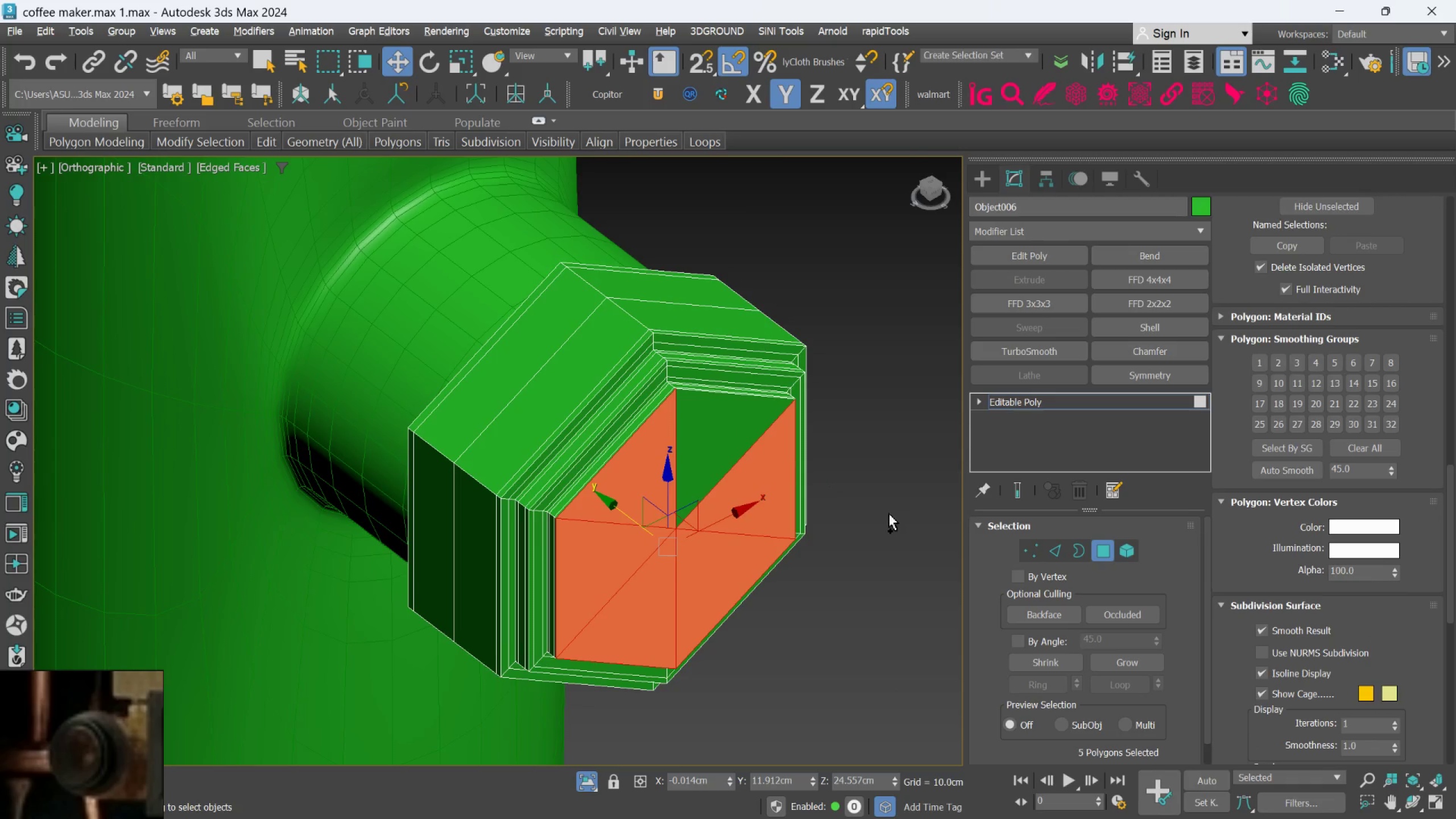 
key(Control+ControlLeft)
 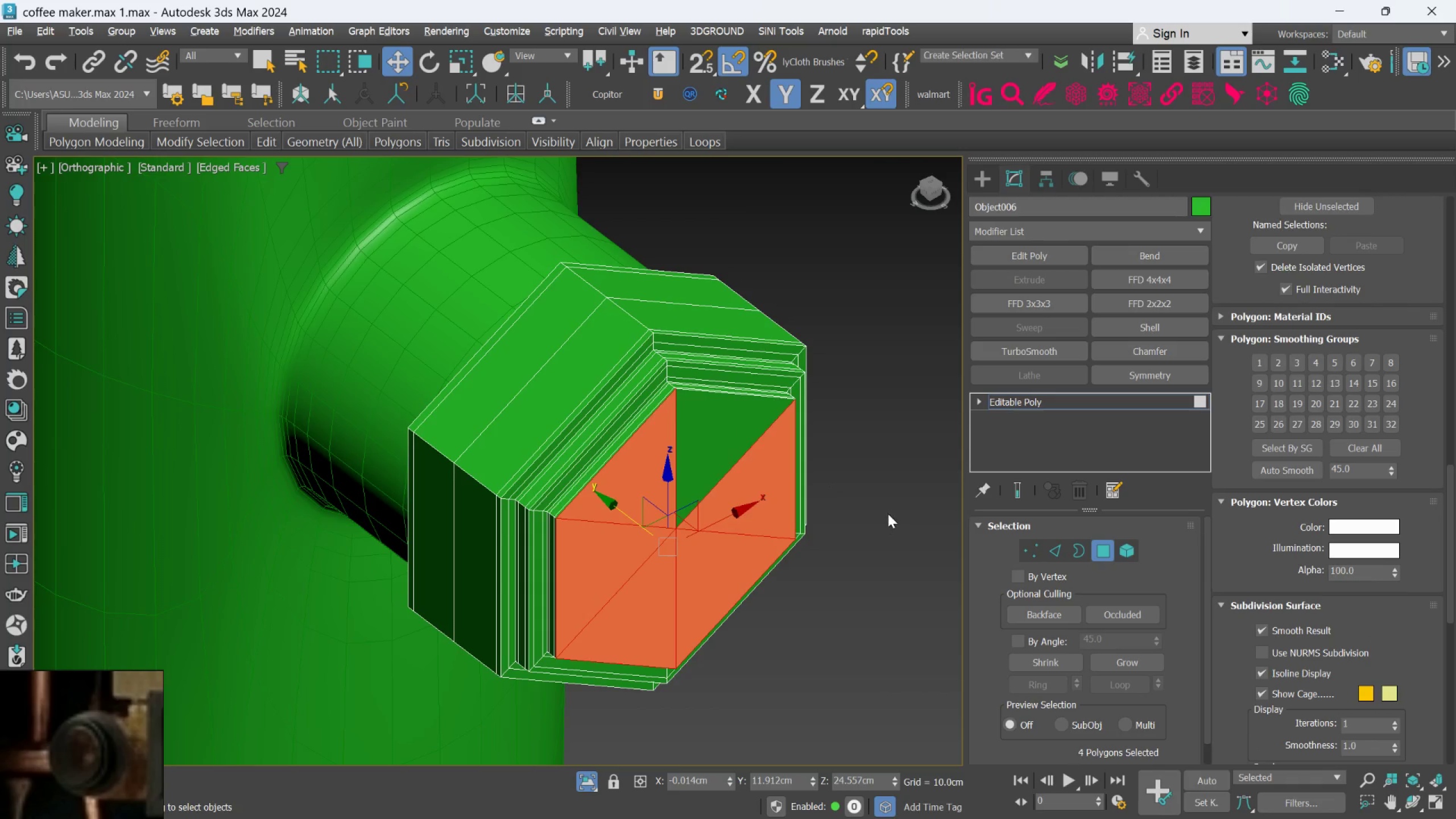 
key(Control+Z)
 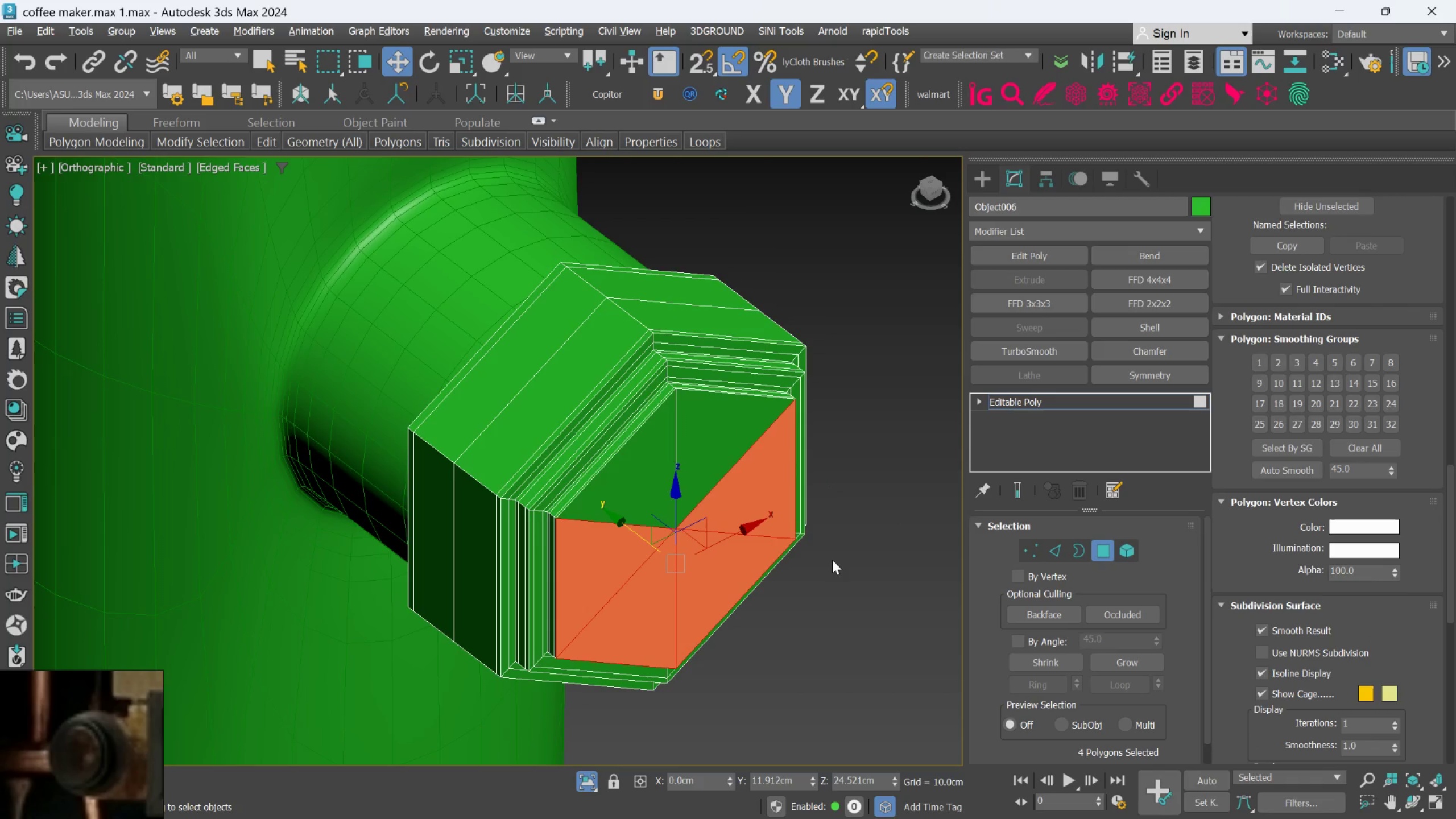 
left_click([834, 560])
 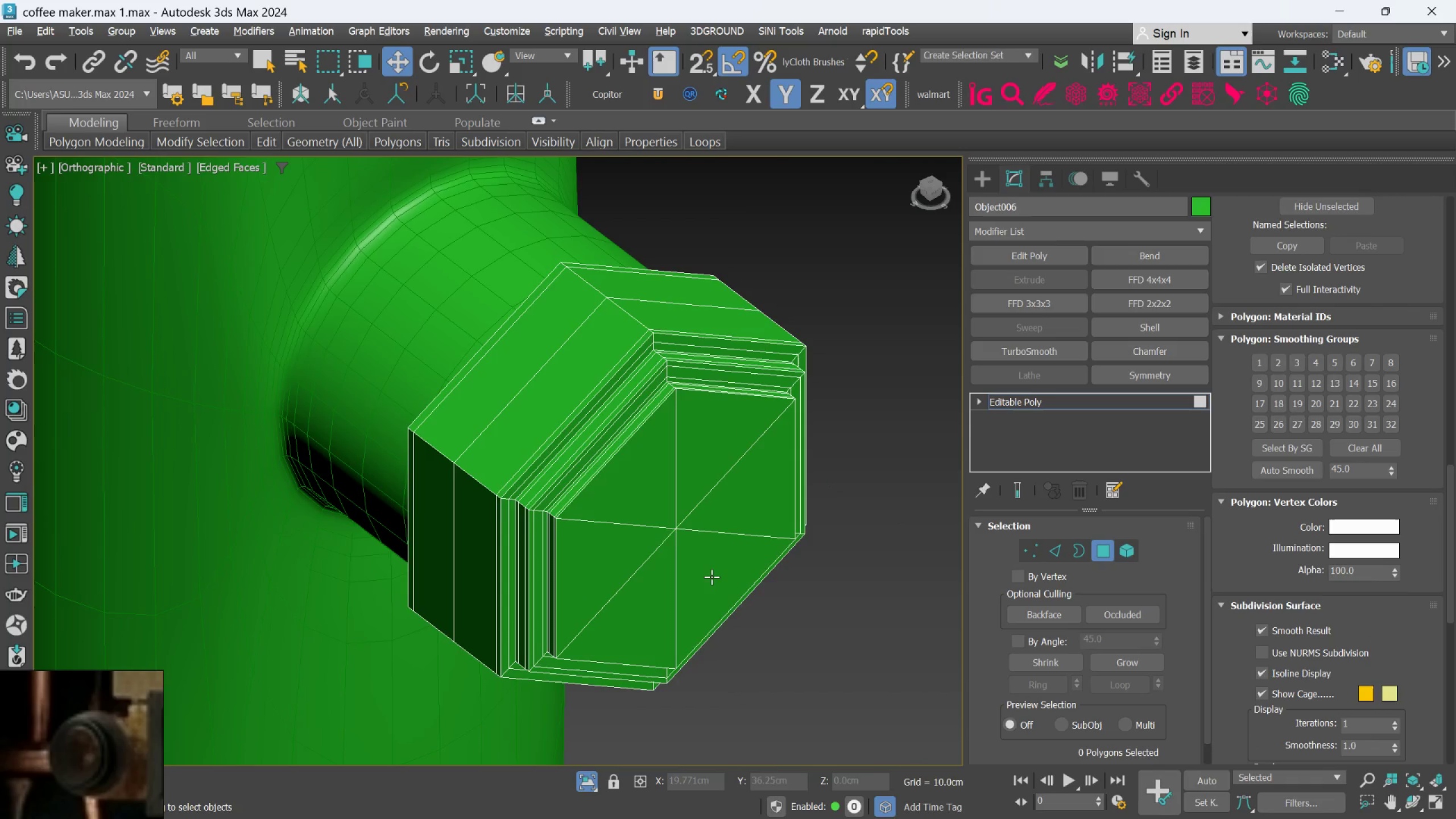 
left_click([712, 577])
 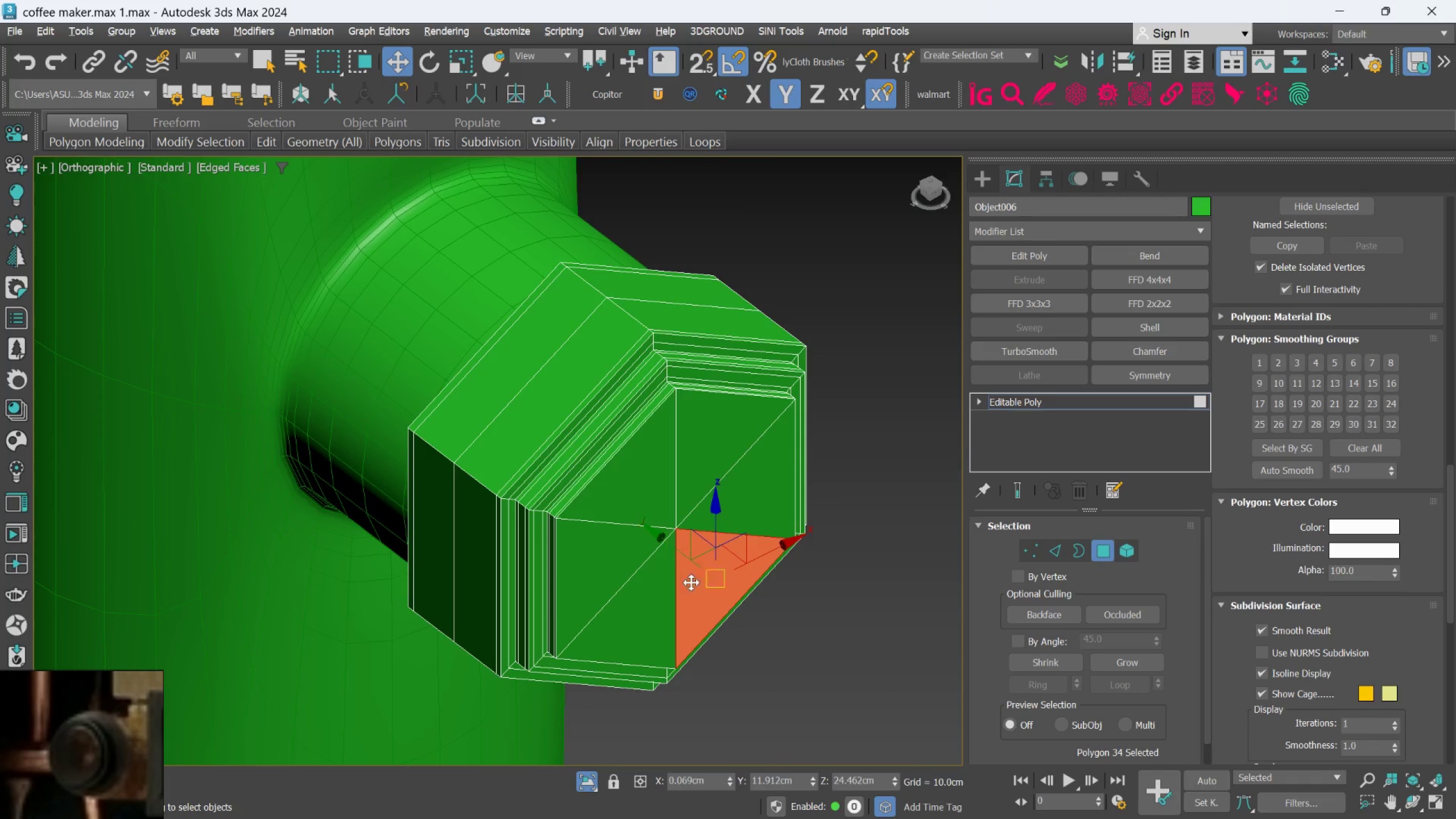 
hold_key(key=ControlLeft, duration=1.62)
double_click([647, 588])
 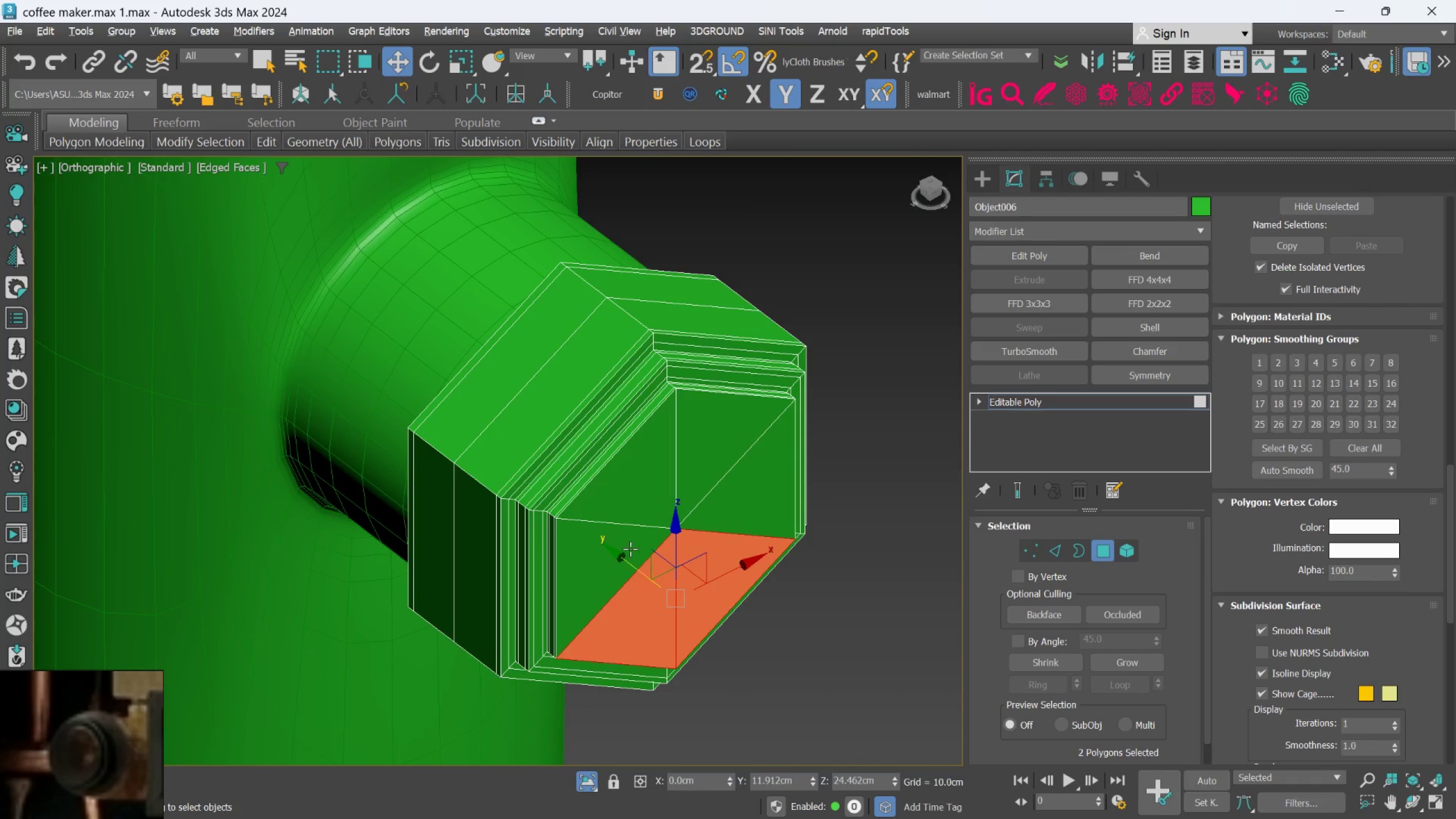 
left_click([630, 549])
 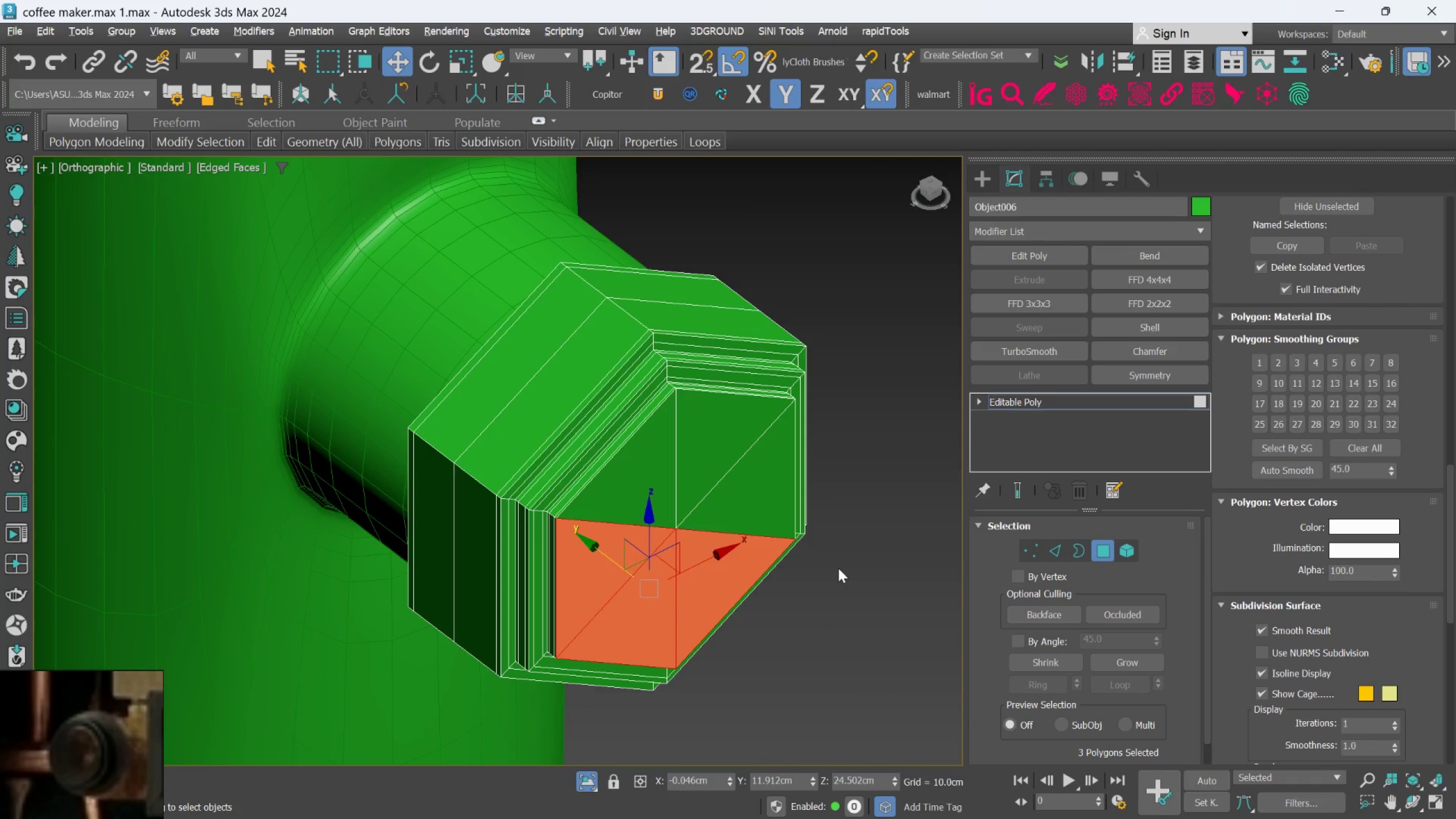 
hold_key(key=ControlLeft, duration=1.44)
double_click([717, 458])
 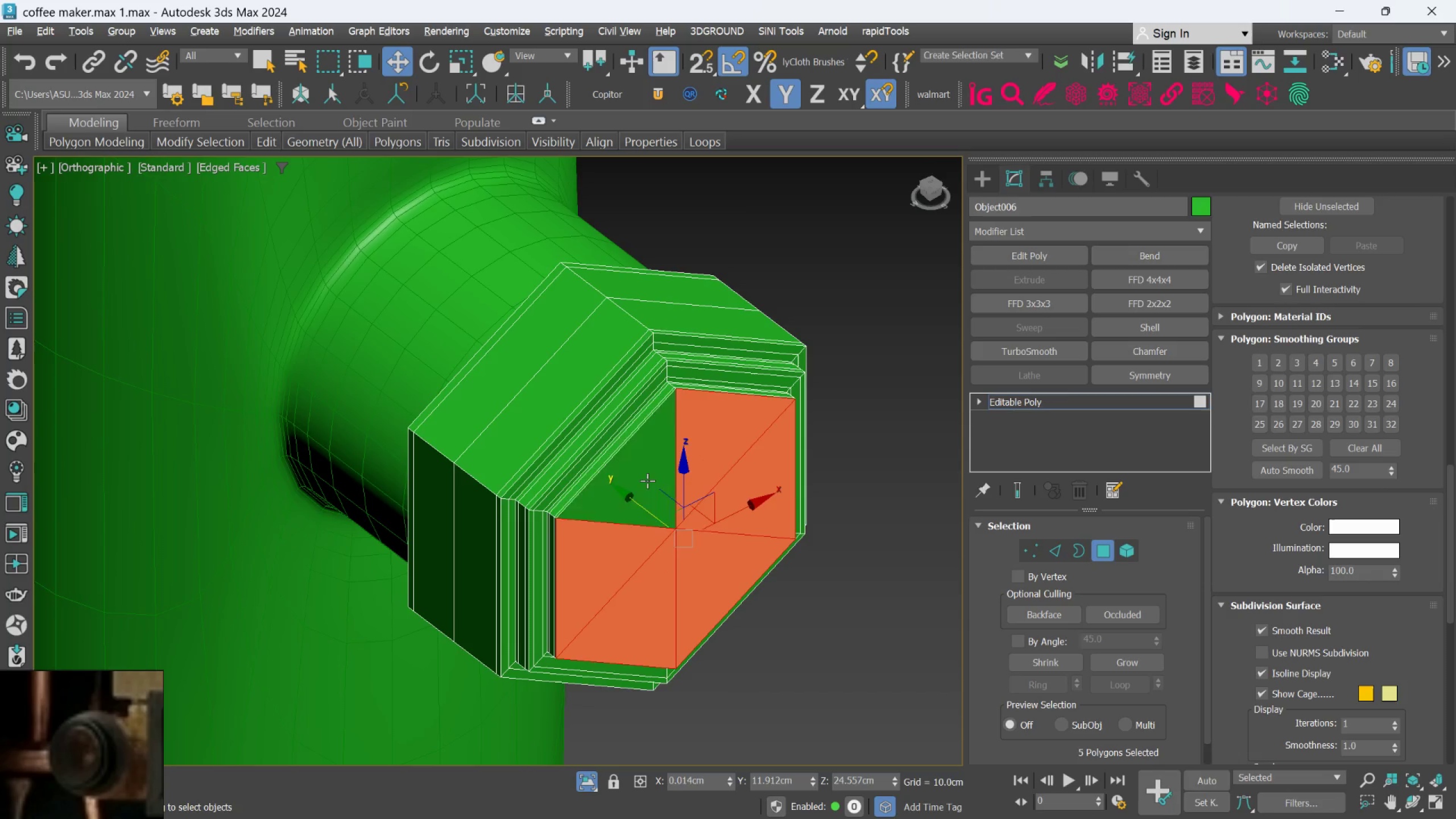 
triple_click([647, 481])
 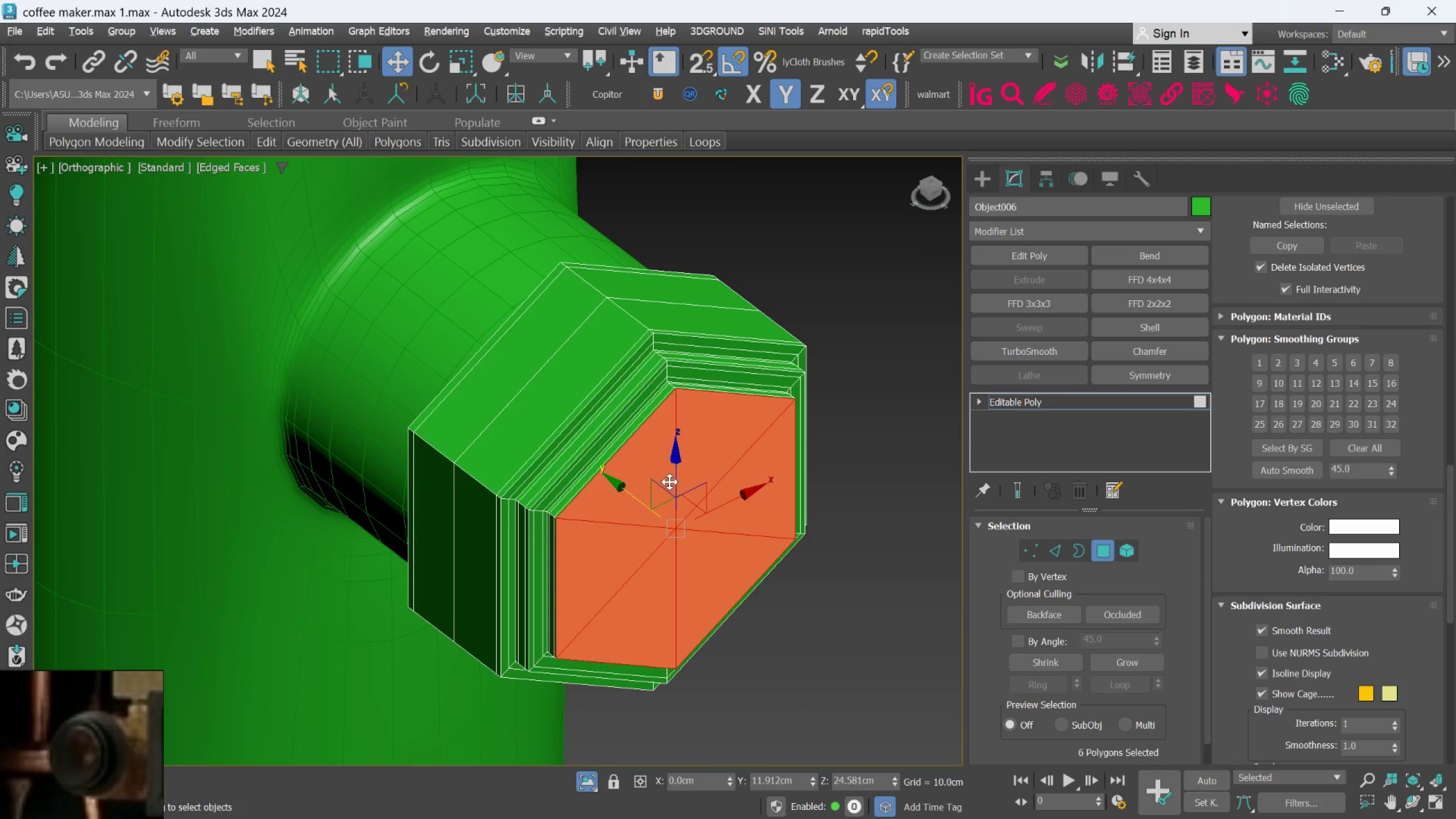 
key(Delete)
 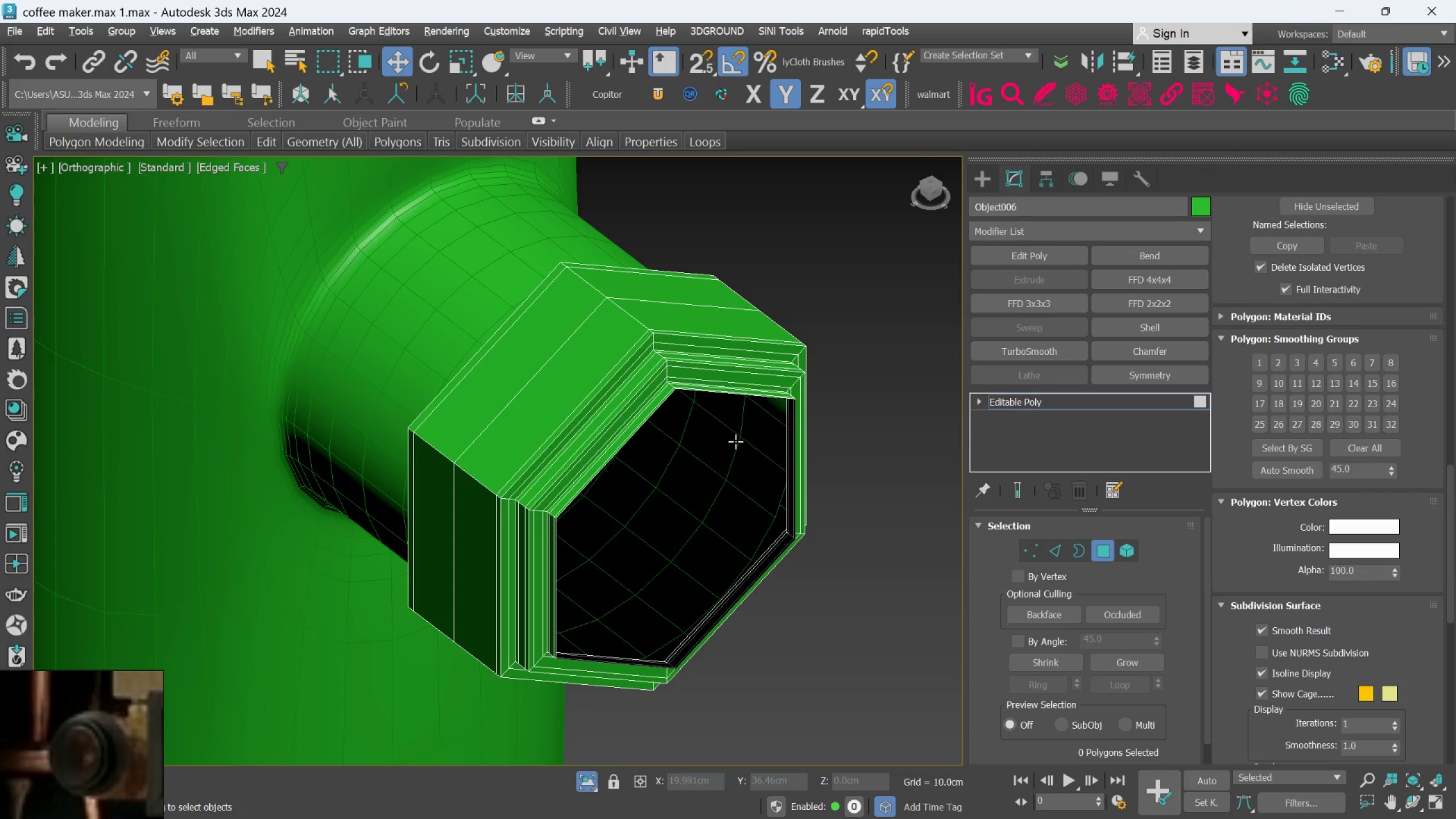 
scroll: coordinate [669, 405], scroll_direction: up, amount: 3.0
 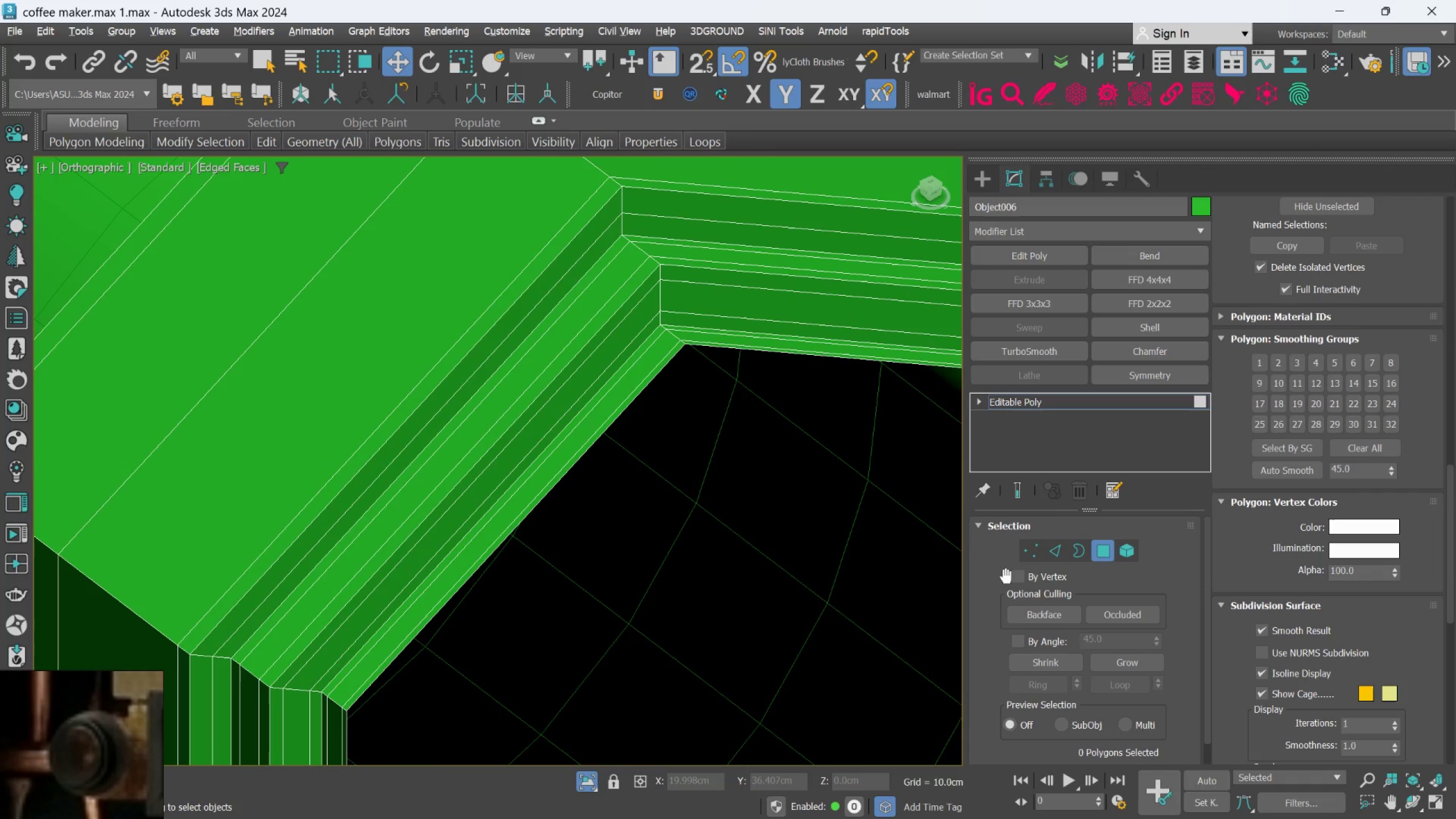 
left_click([1050, 562])
 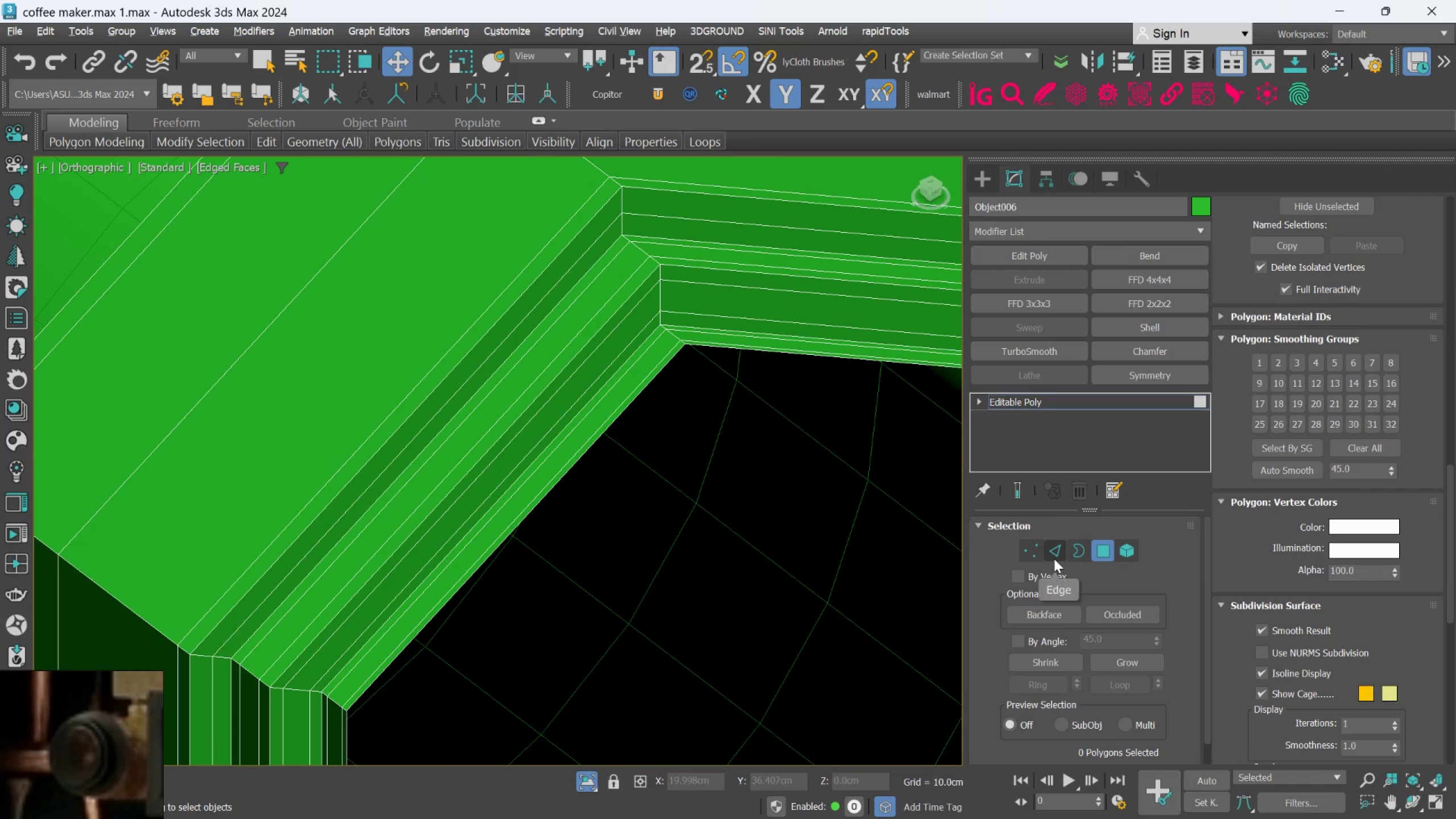 
left_click([1054, 559])
 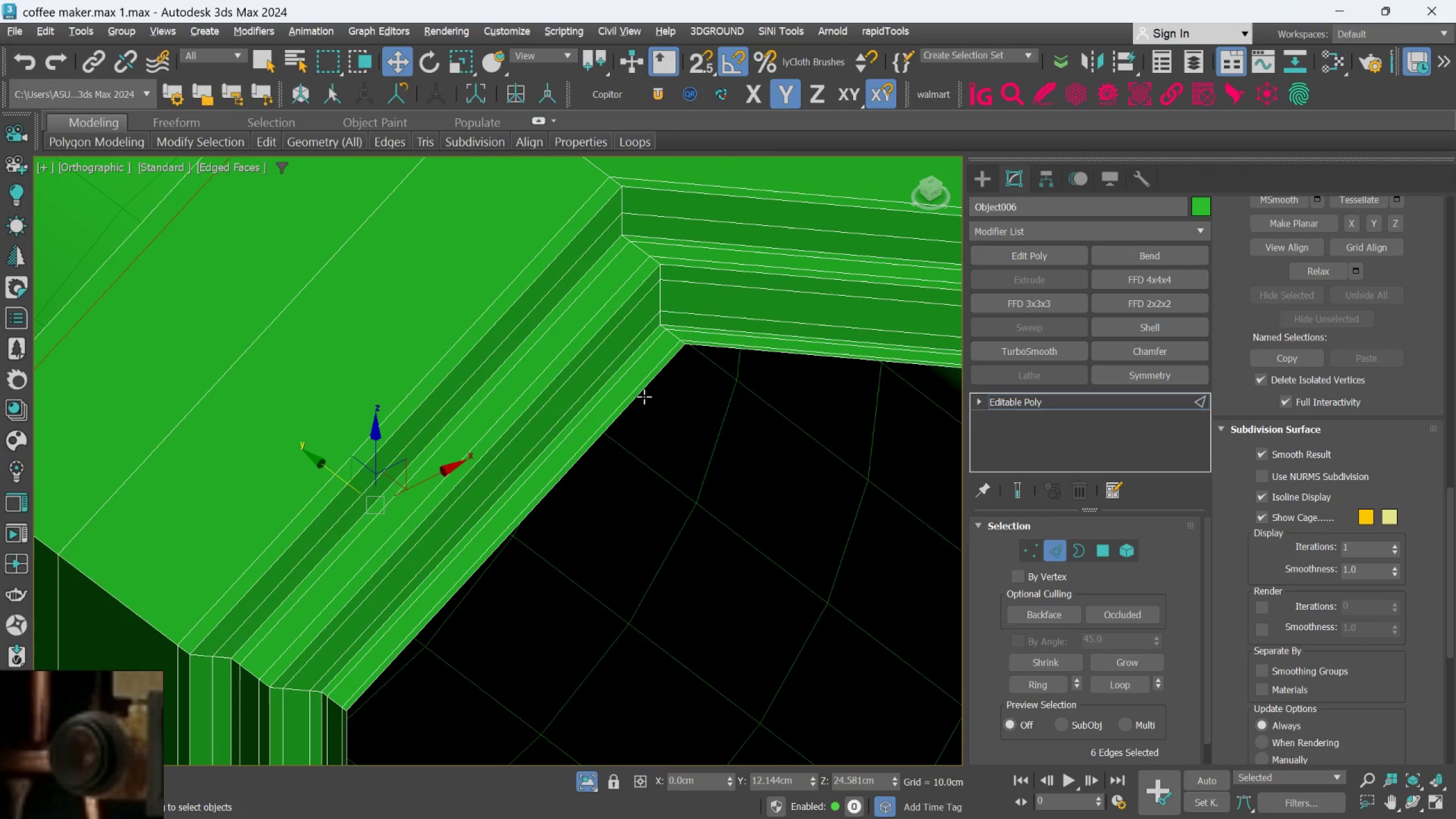 
double_click([644, 393])
 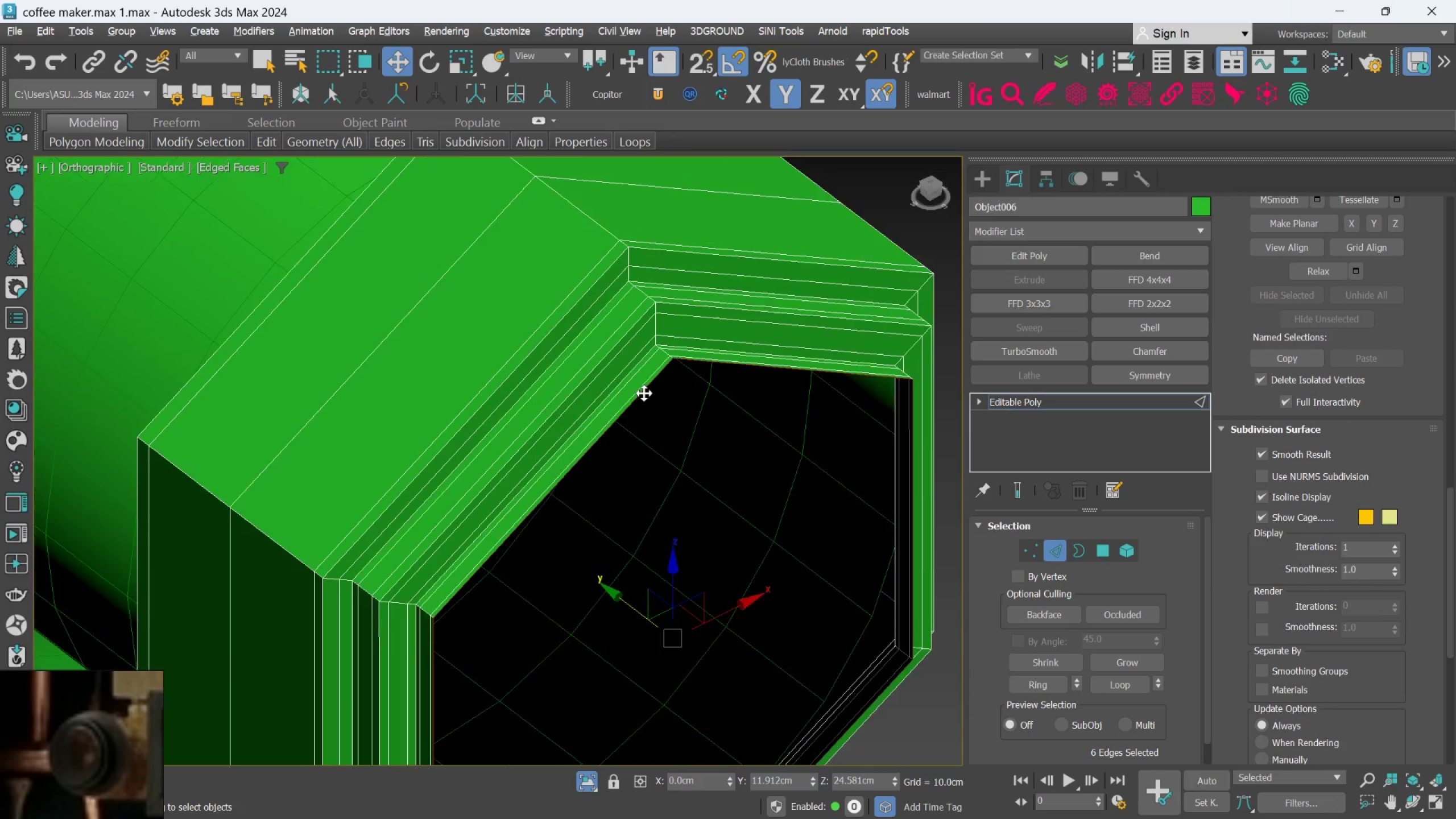 
scroll: coordinate [644, 393], scroll_direction: down, amount: 5.0
 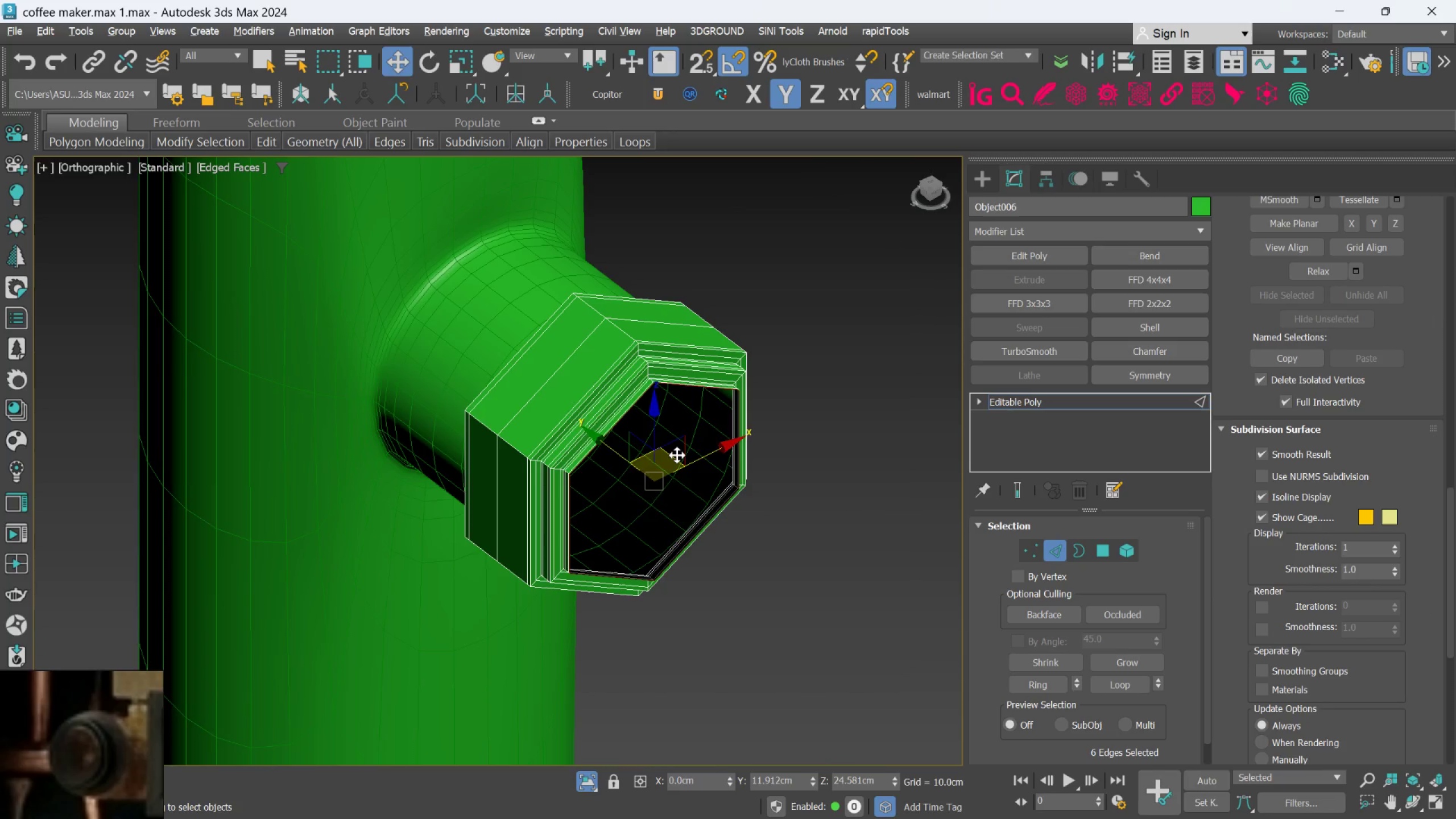 
key(R)
 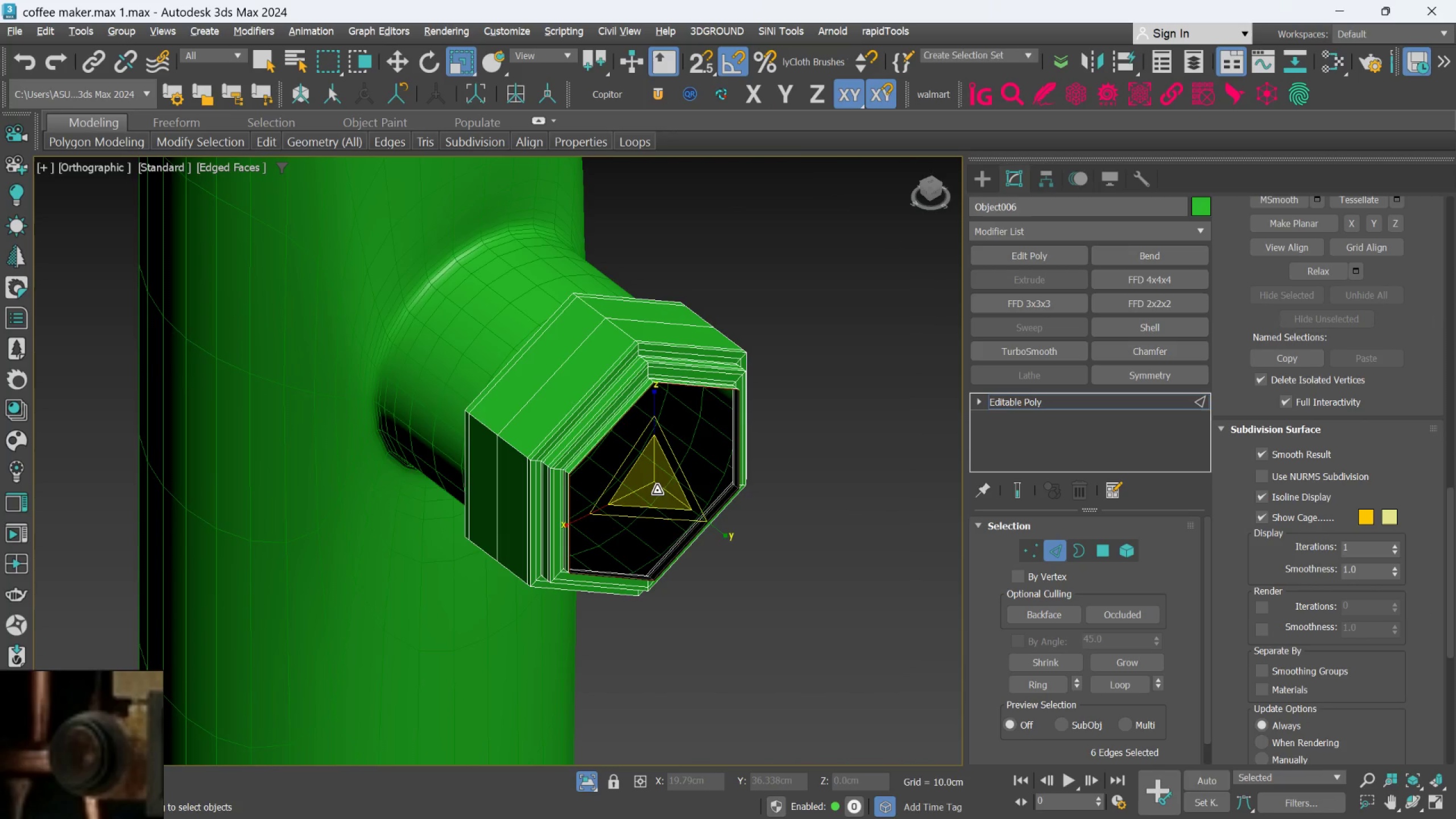 
hold_key(key=ShiftLeft, duration=1.89)
left_click_drag(start_coordinate=[656, 490], to_coordinate=[669, 540])
 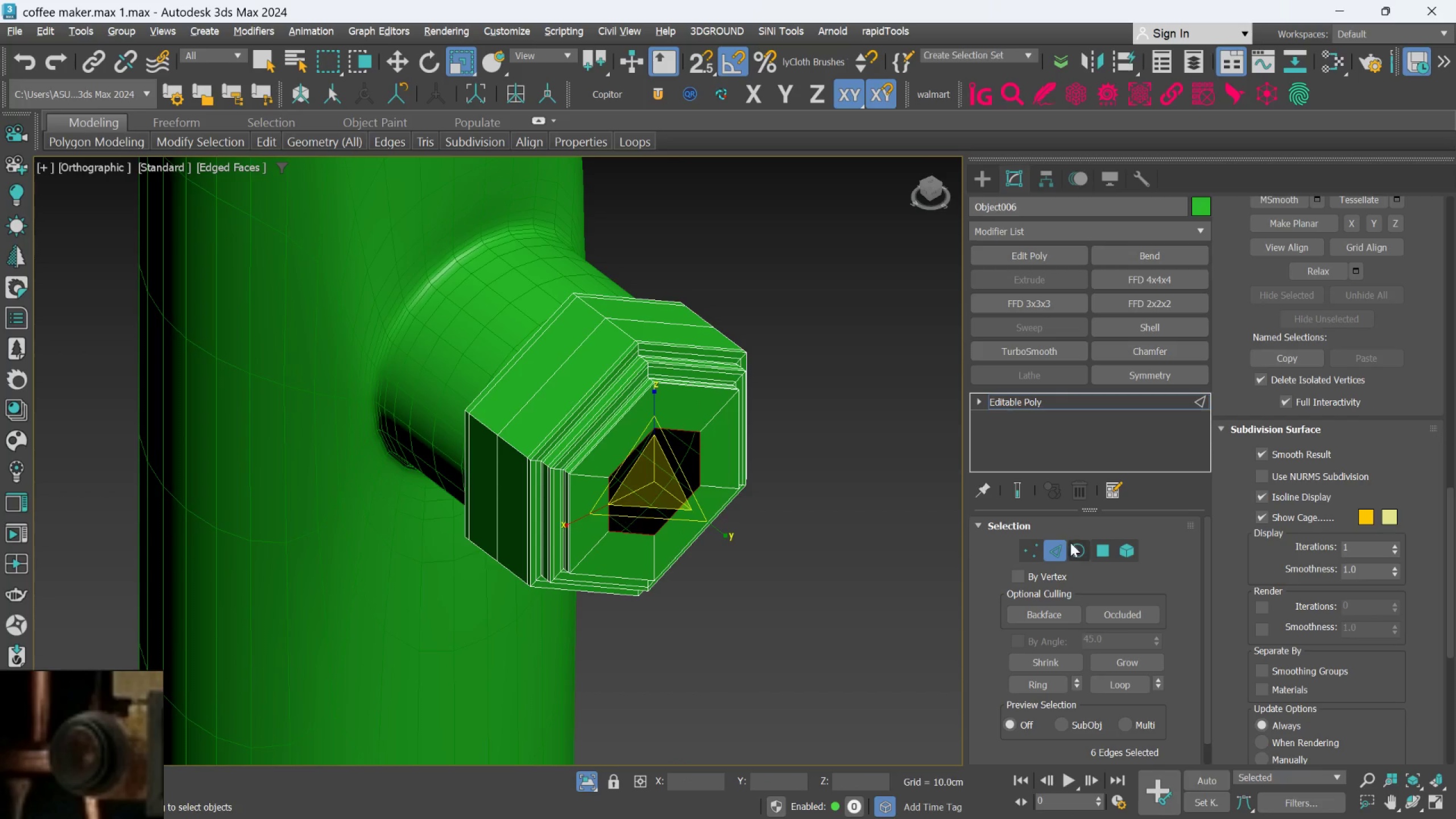 
left_click([1076, 549])
 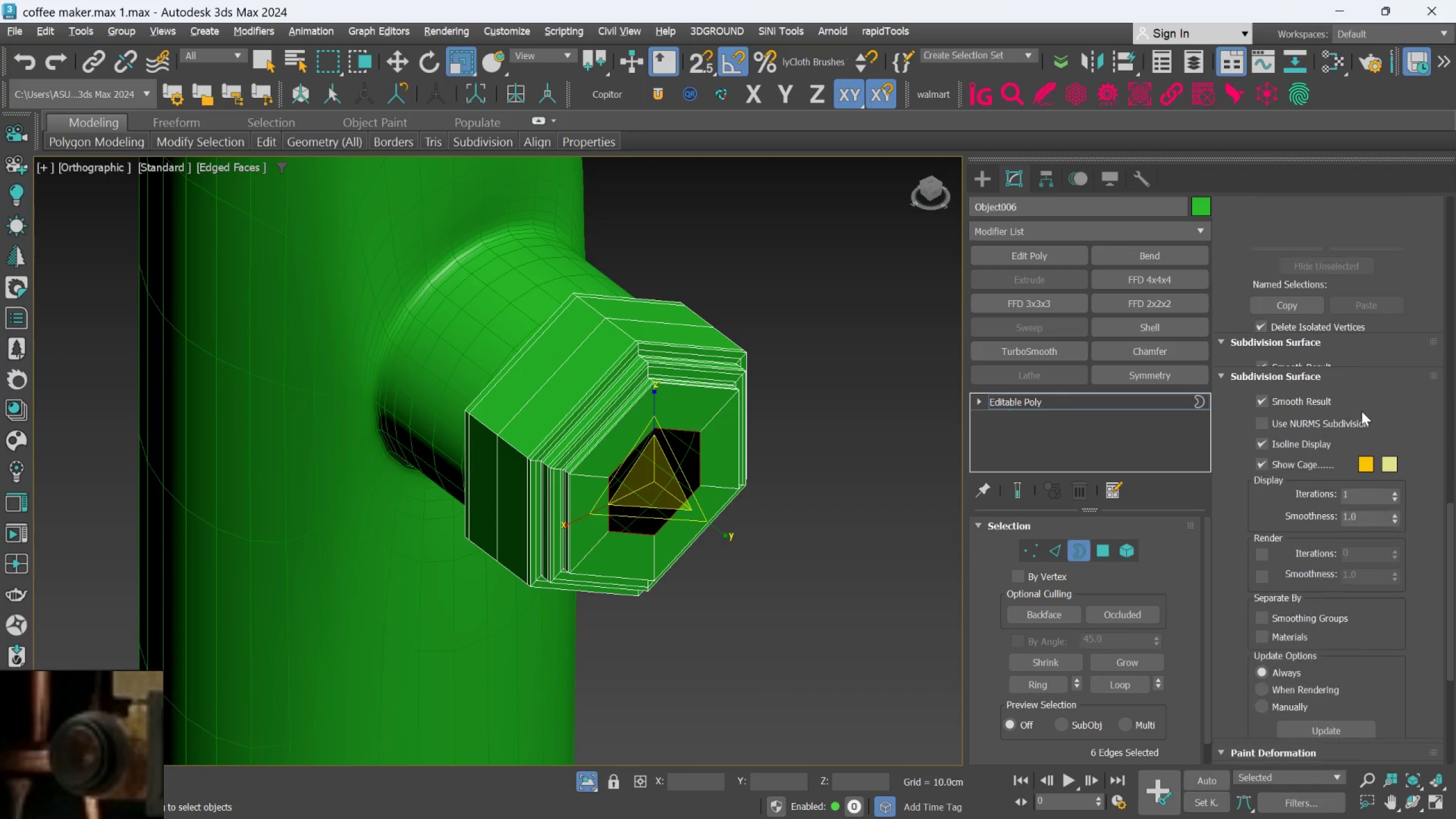 
scroll: coordinate [1375, 398], scroll_direction: up, amount: 67.0
 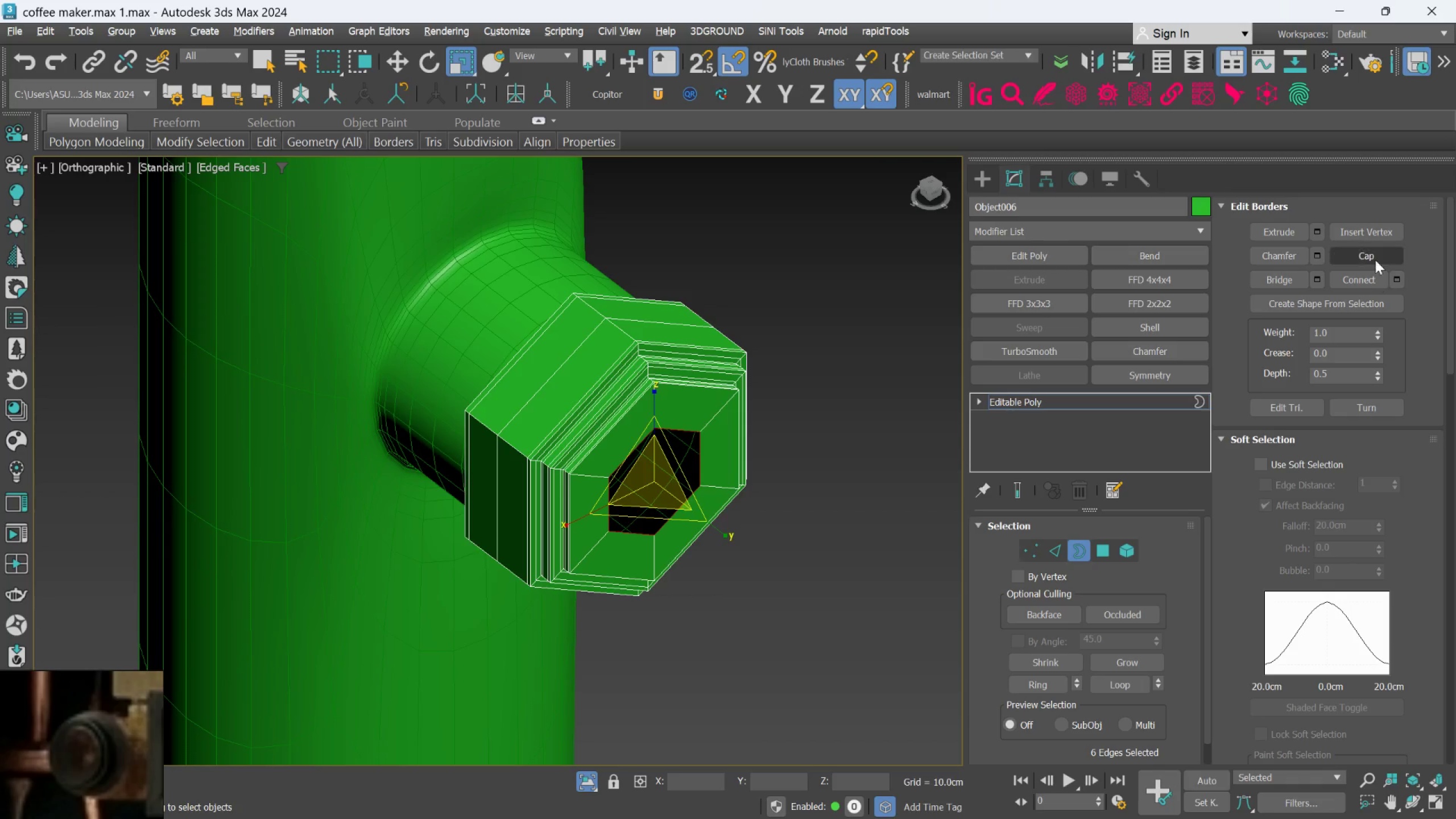 
left_click([1375, 259])
 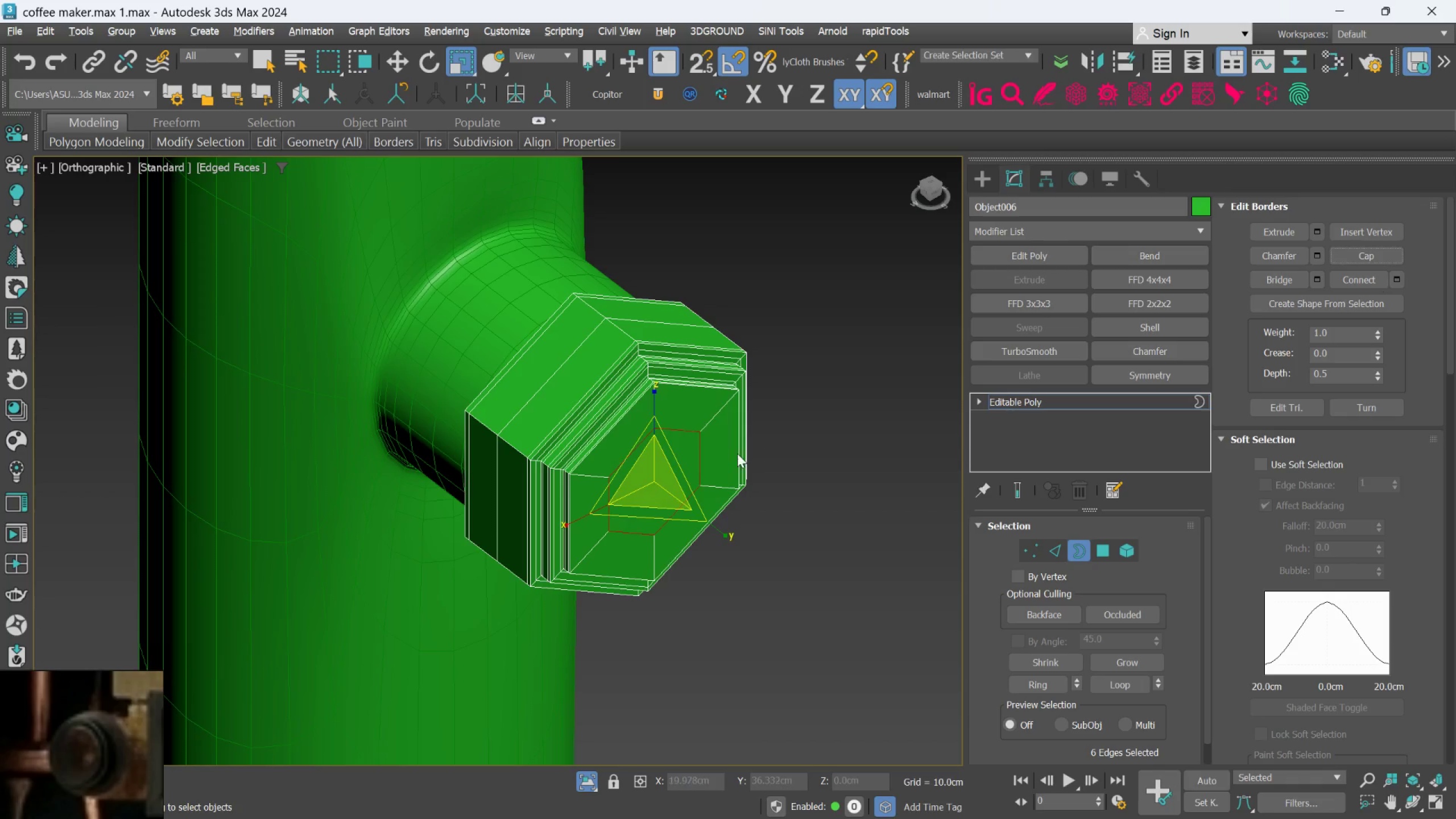 
scroll: coordinate [737, 453], scroll_direction: up, amount: 2.0
 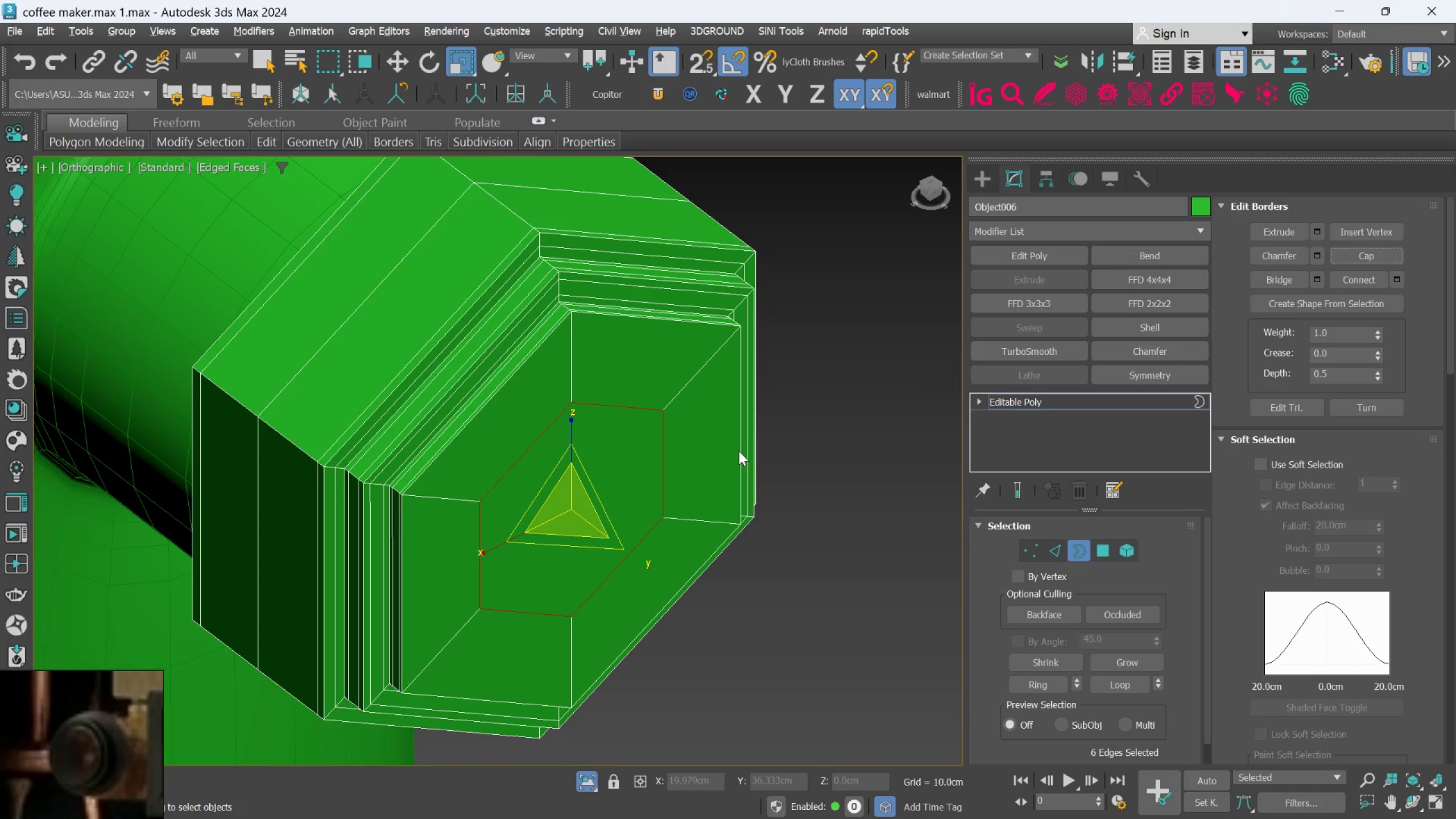 
key(Alt+C)
 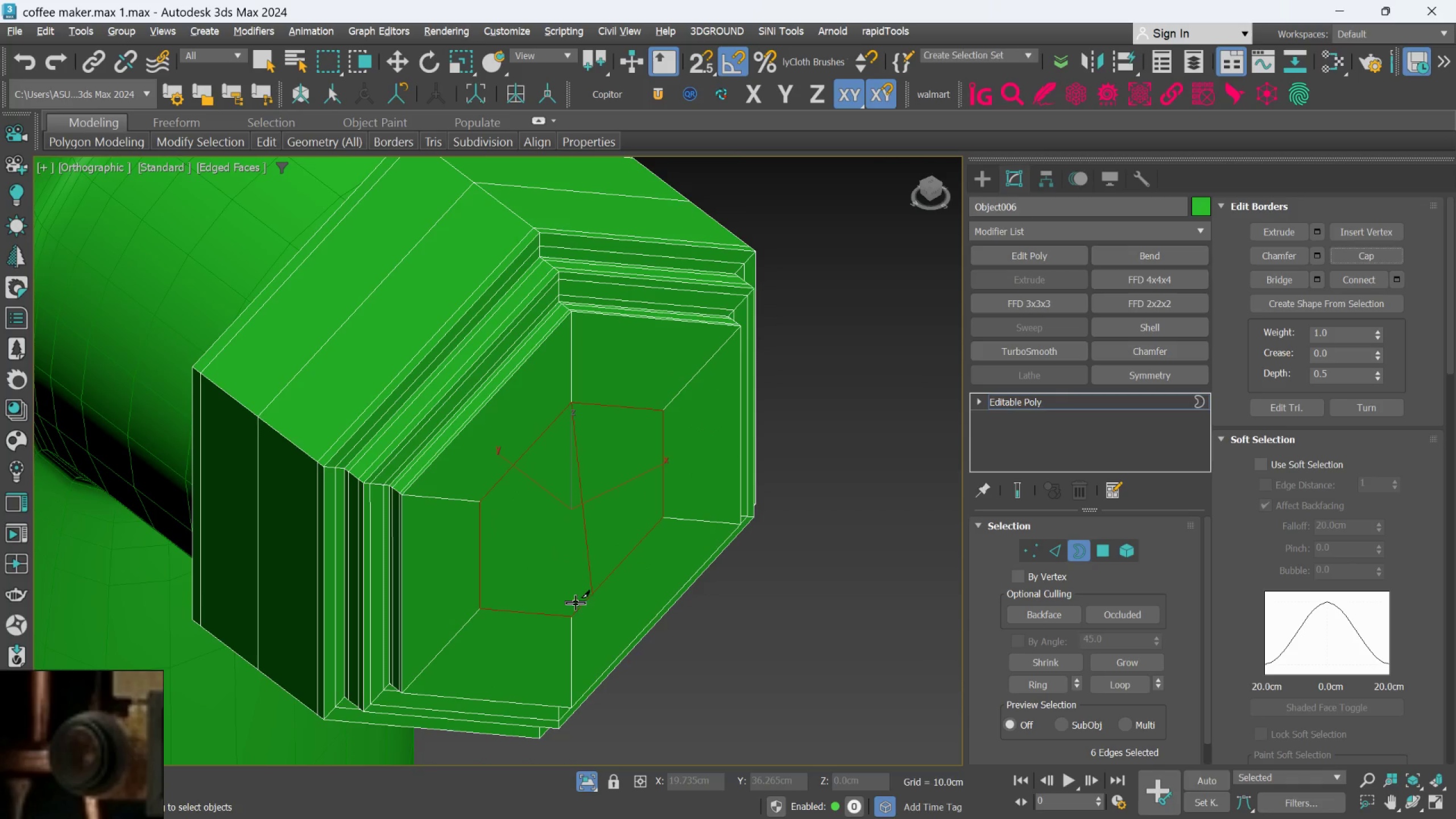 
left_click([570, 616])
 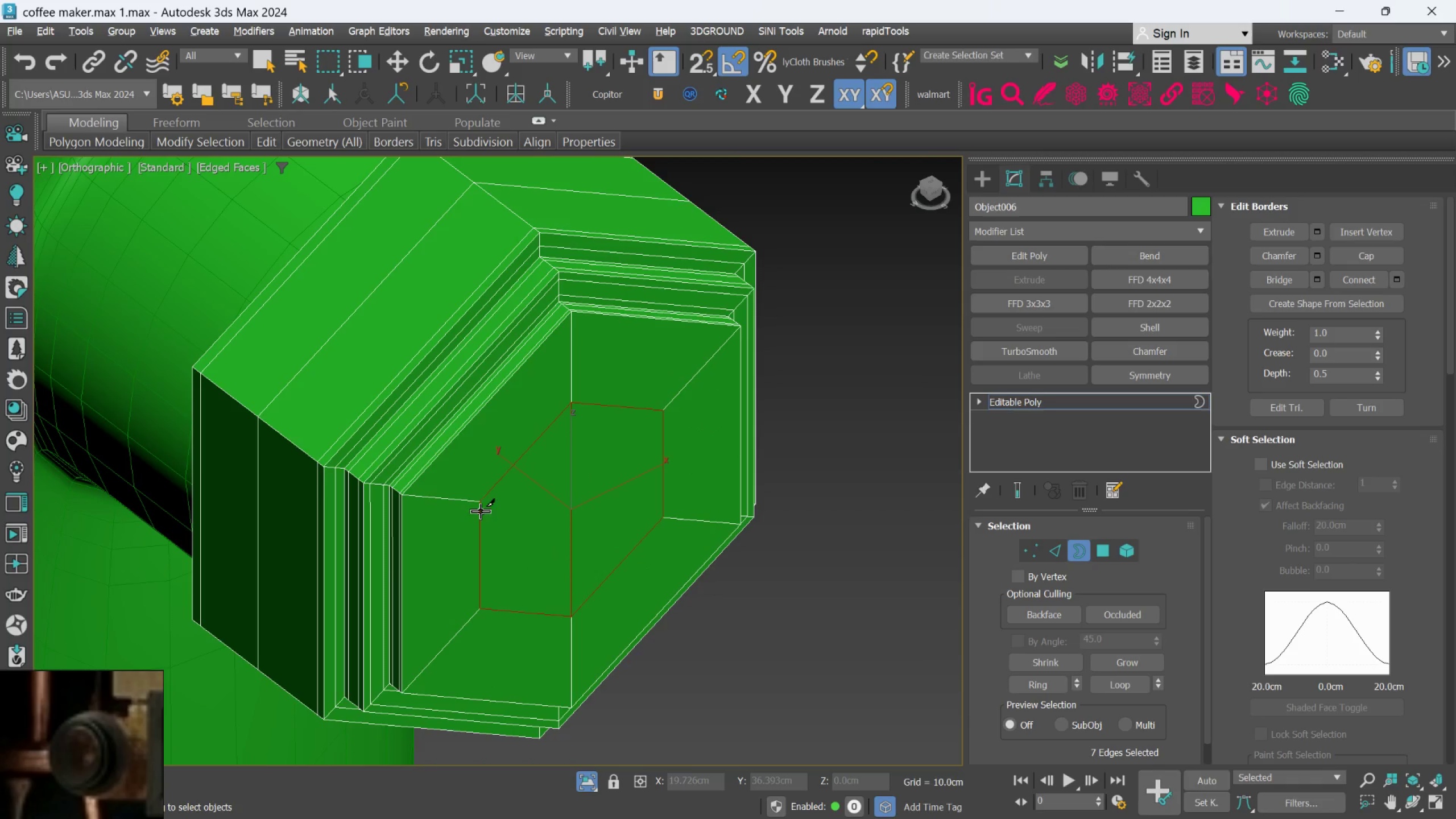 
left_click_drag(start_coordinate=[479, 506], to_coordinate=[486, 504])
 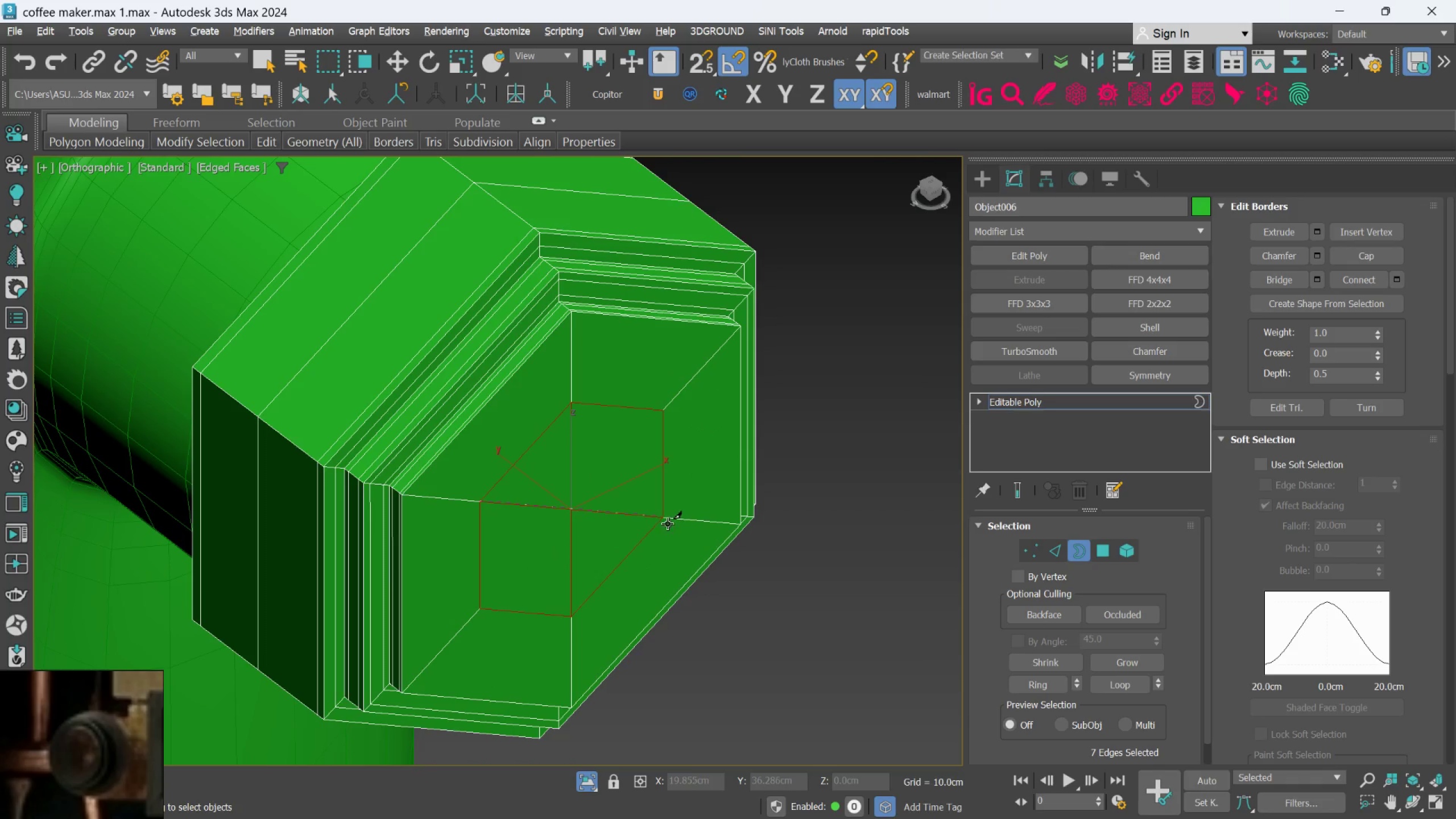 
left_click([668, 524])
 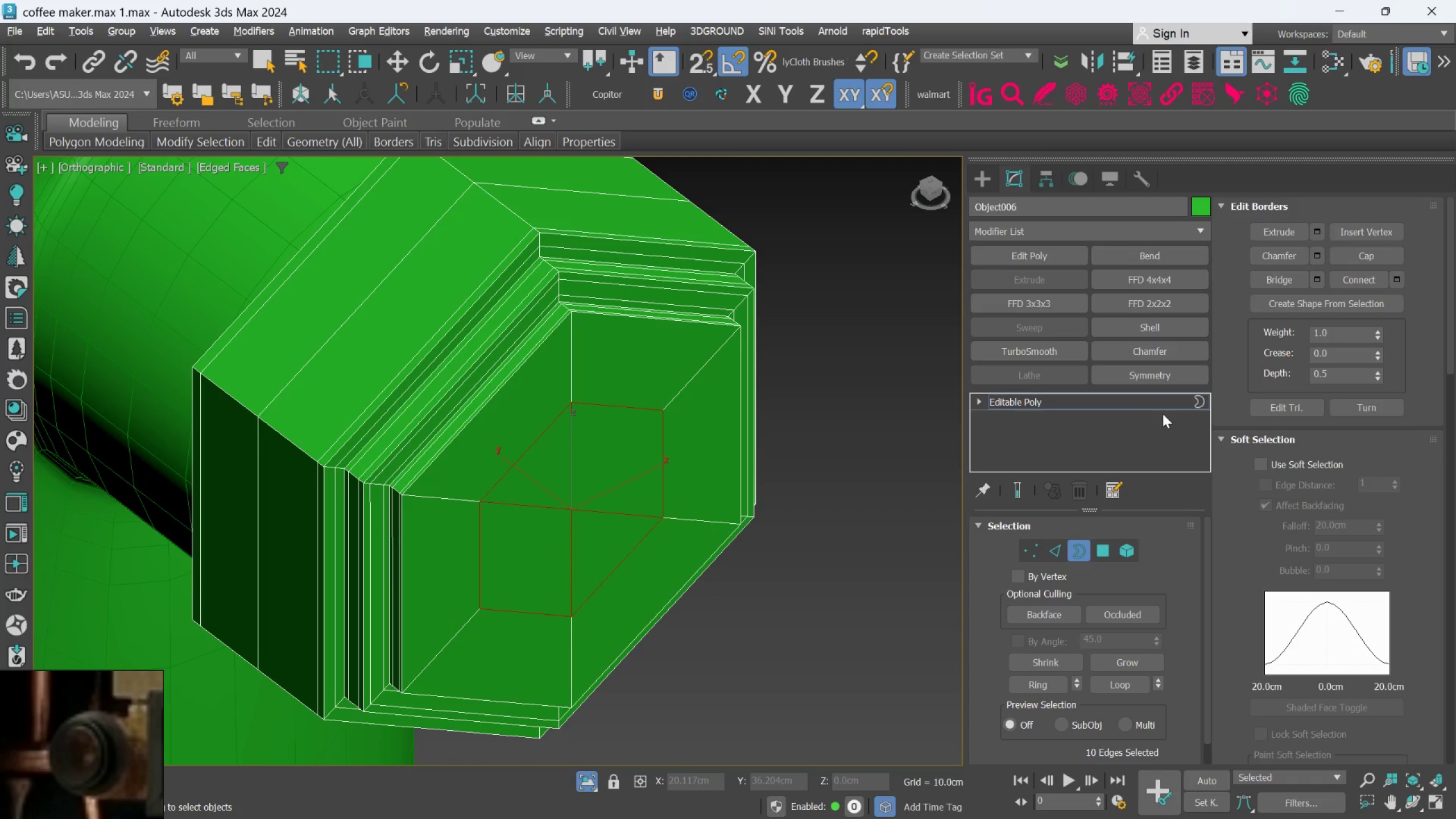 
left_click([1166, 399])
 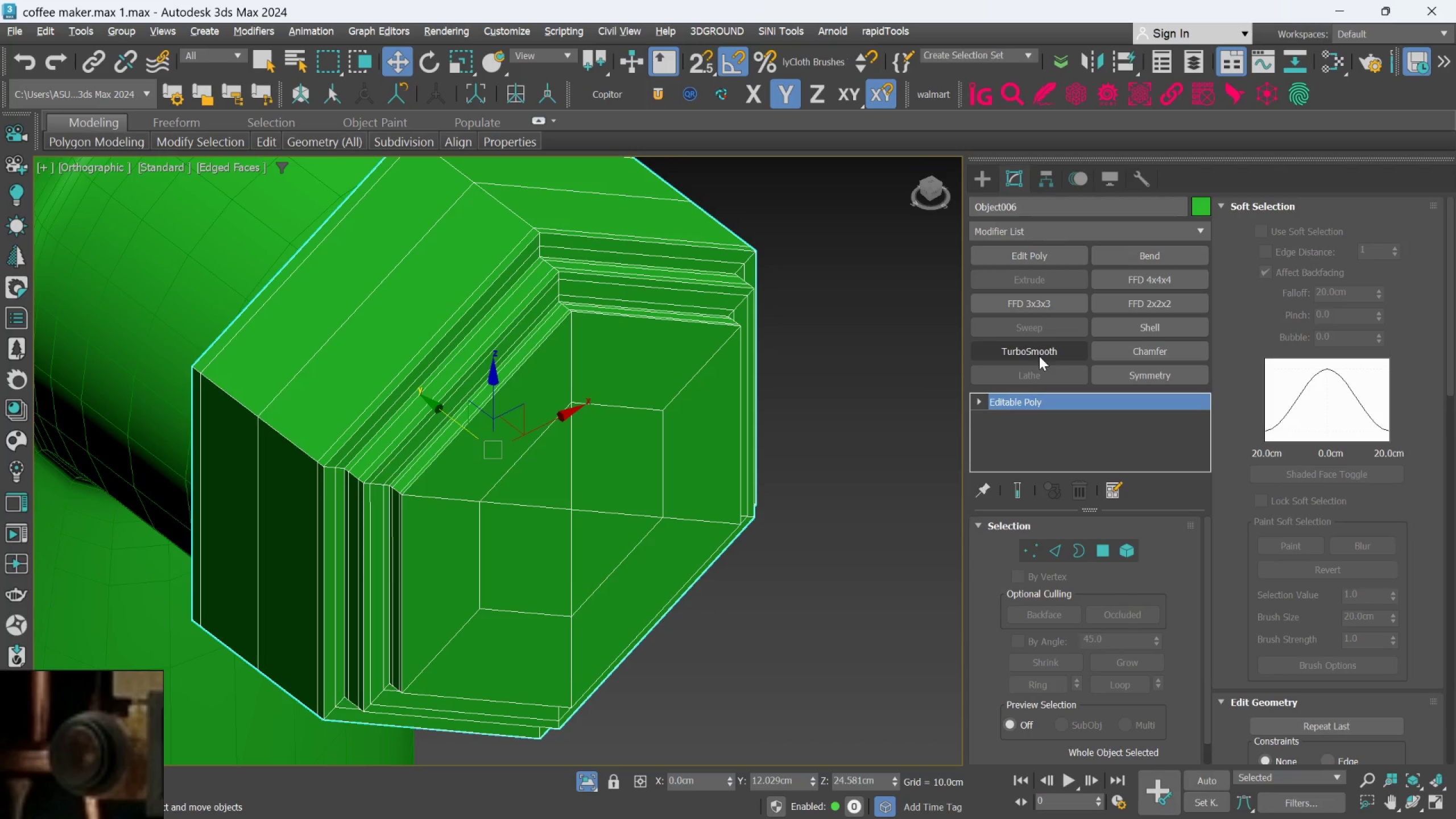 
left_click([1039, 355])
 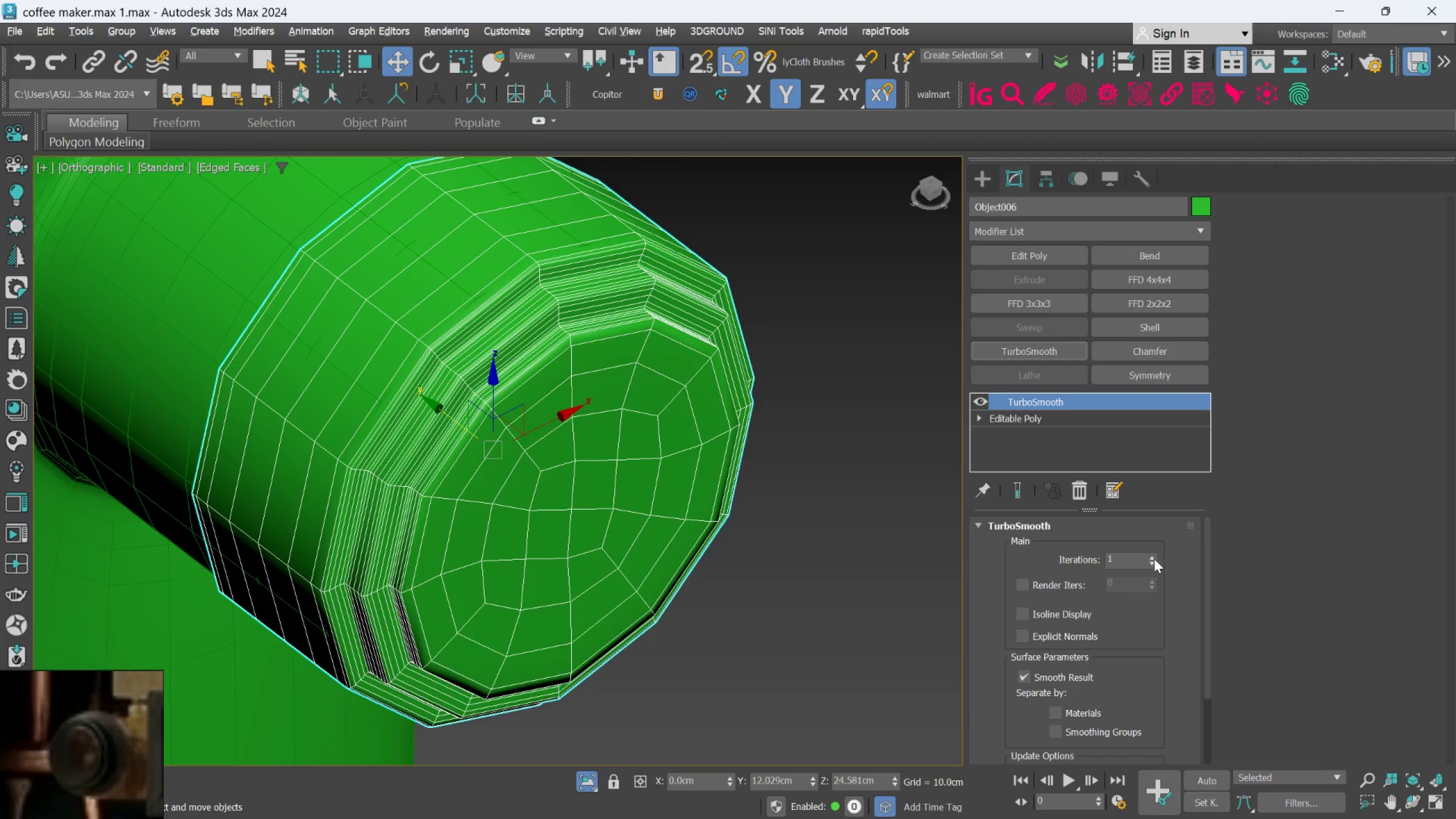 
left_click([1155, 557])
 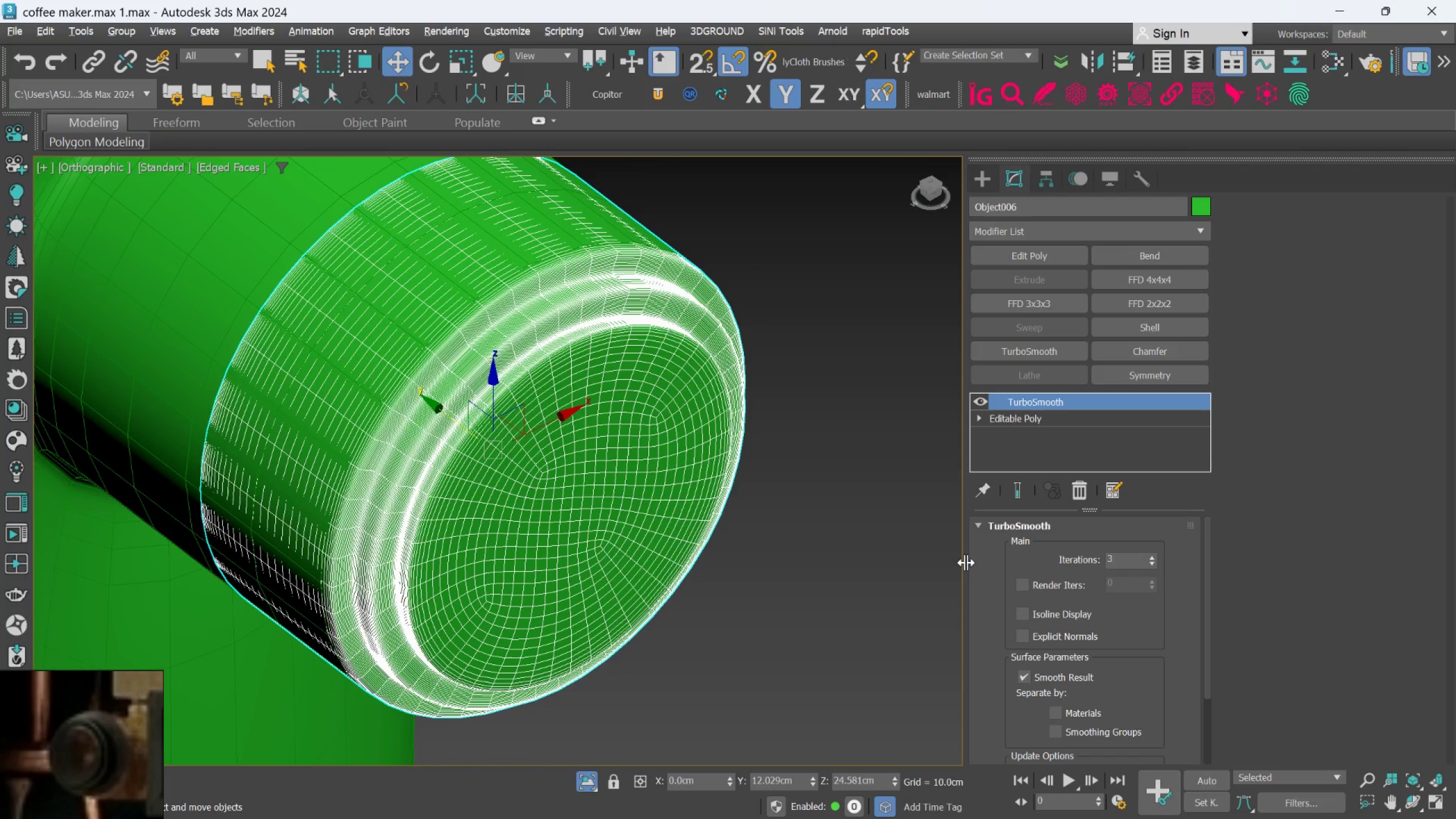 
key(F4)
 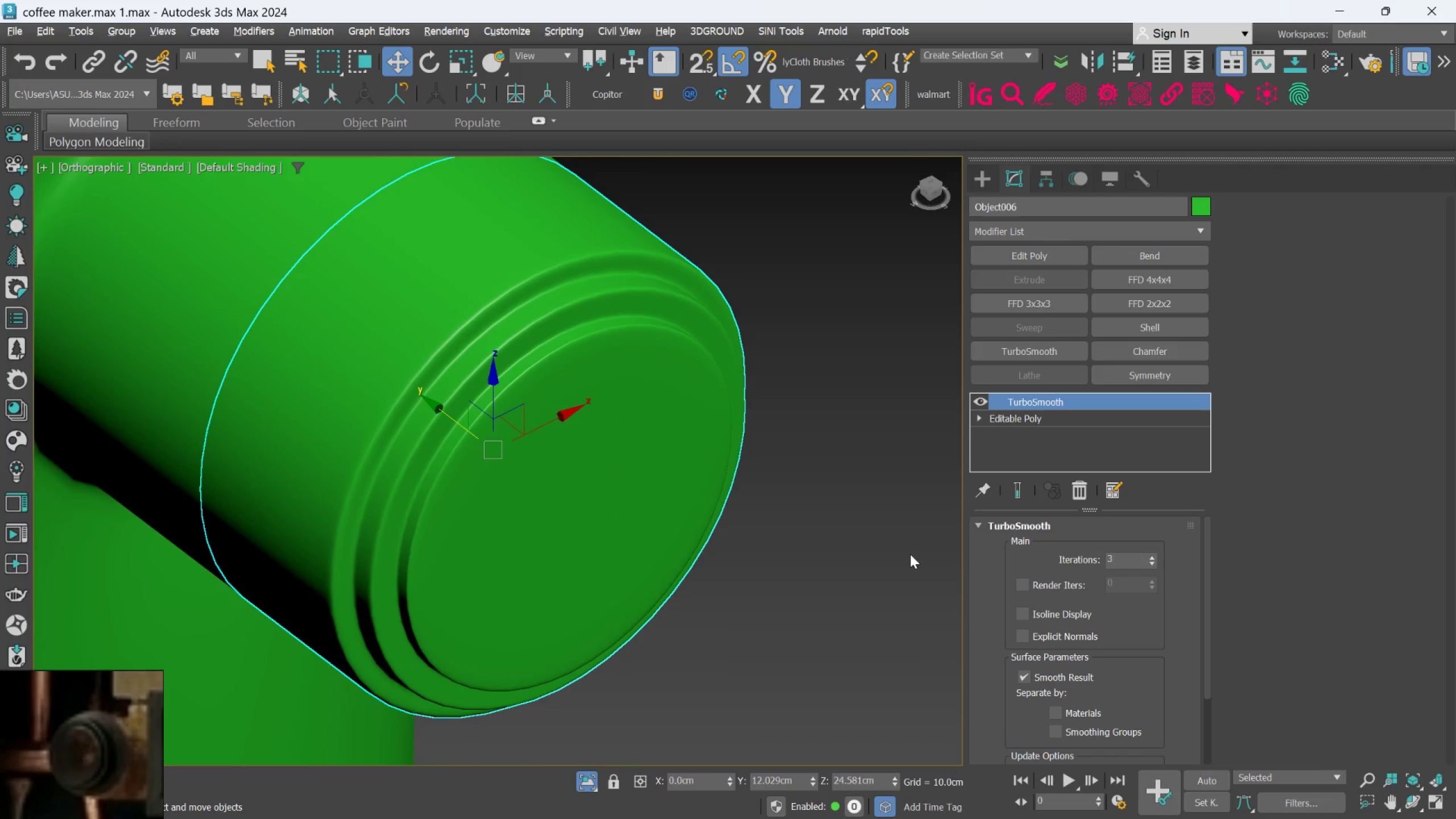 
scroll: coordinate [910, 545], scroll_direction: down, amount: 3.0
 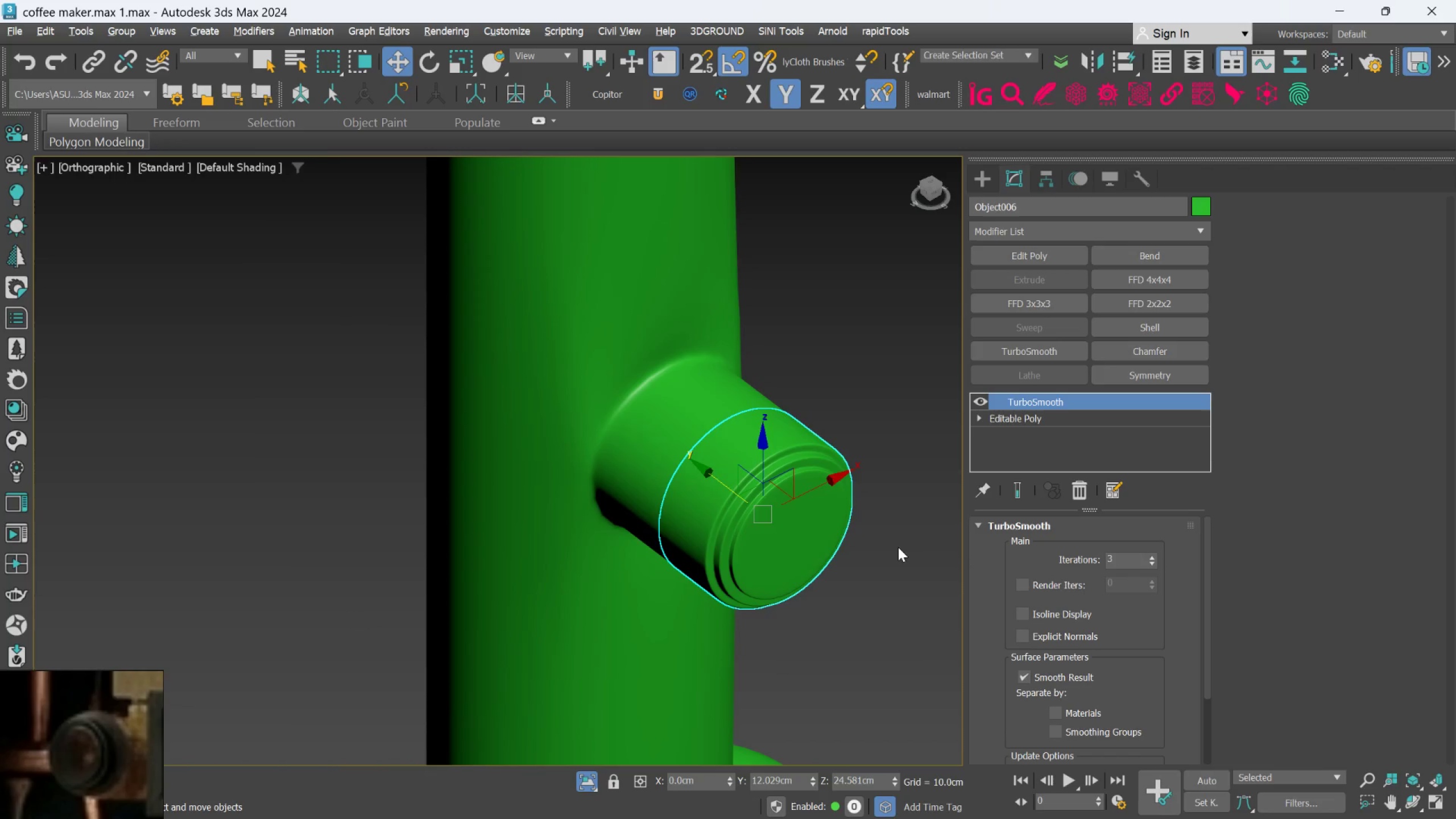 
hold_key(key=AltLeft, duration=1.89)
 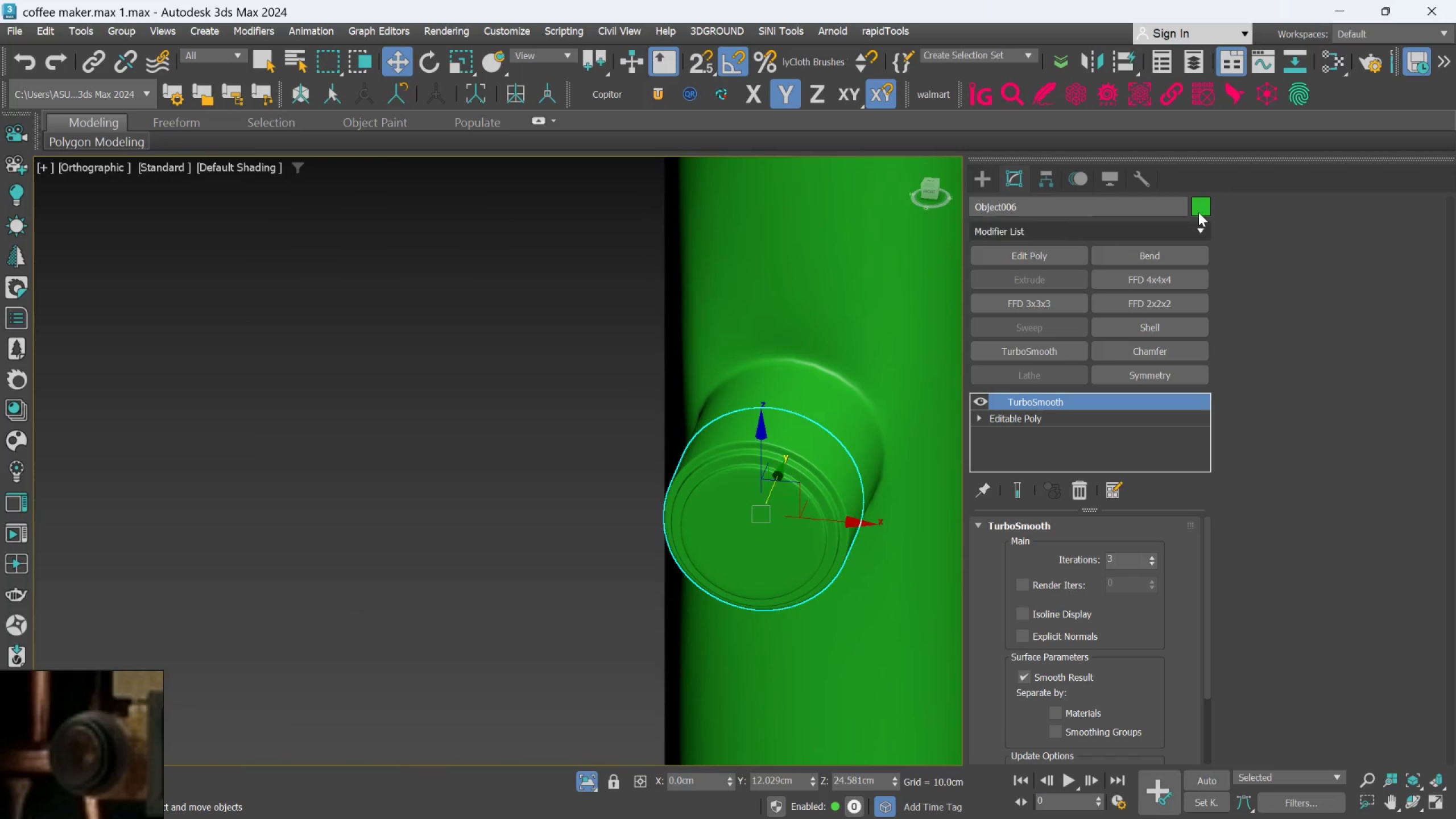 
left_click([1201, 209])
 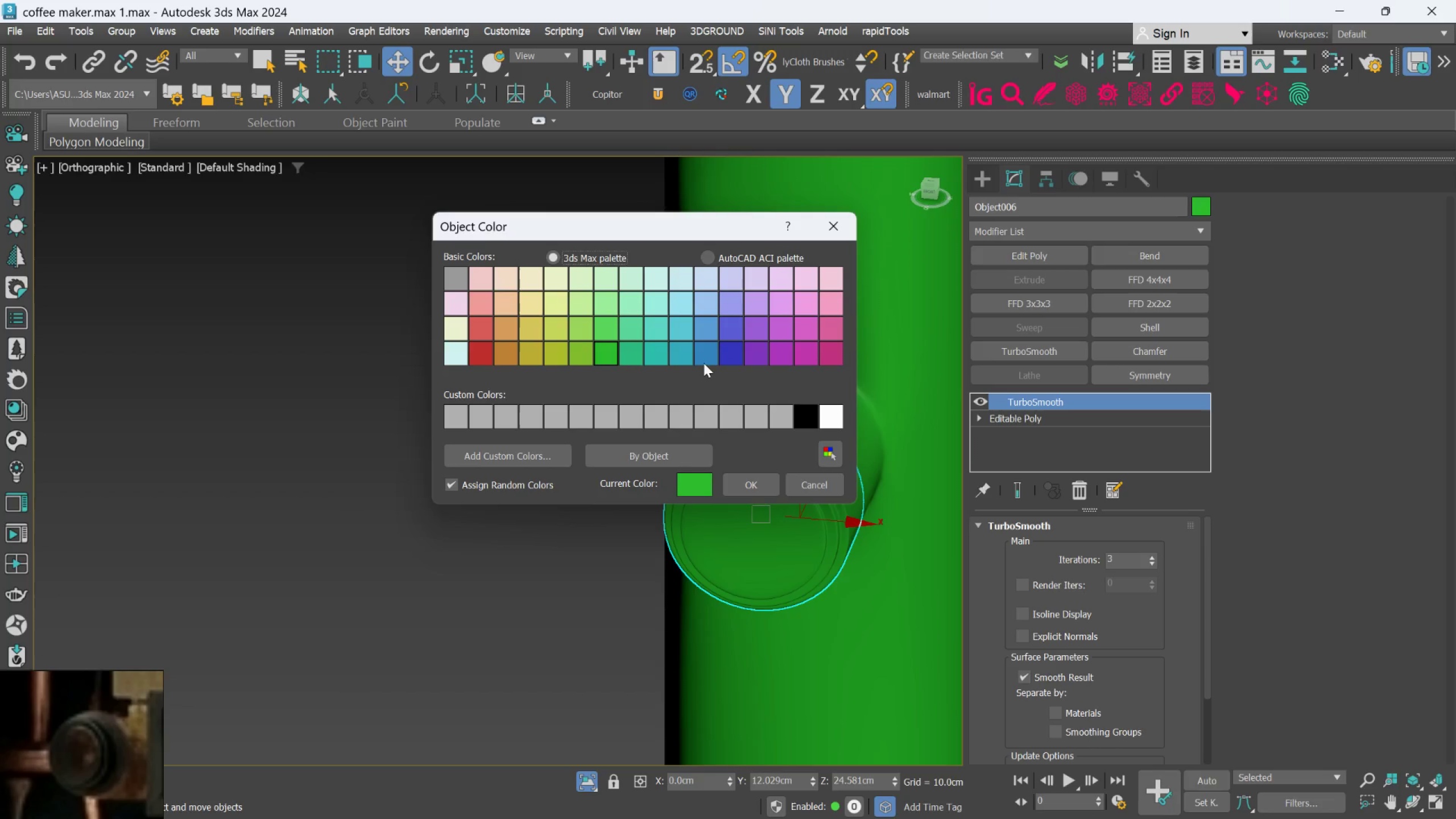 
left_click([690, 357])
 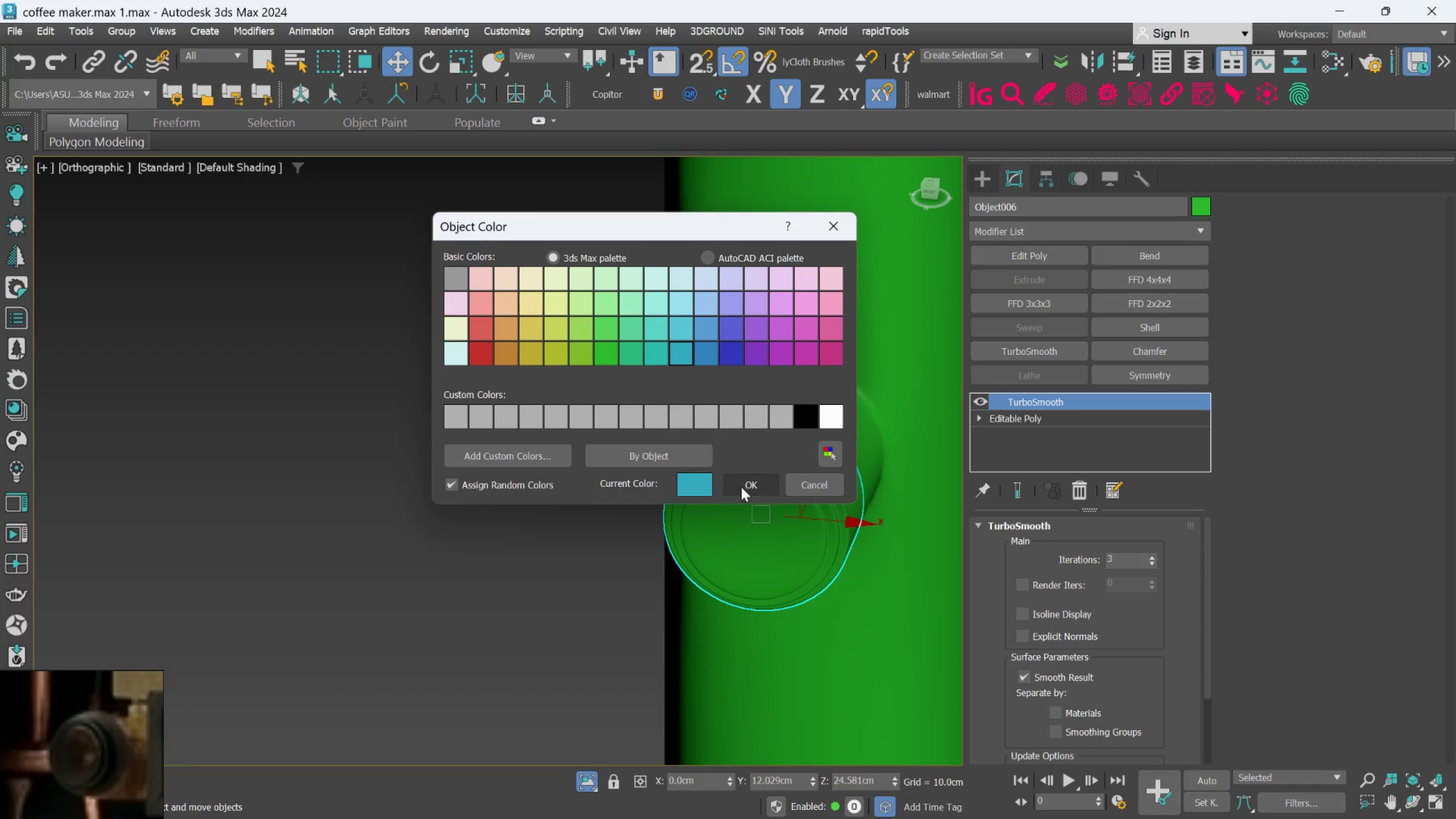 
left_click([743, 486])
 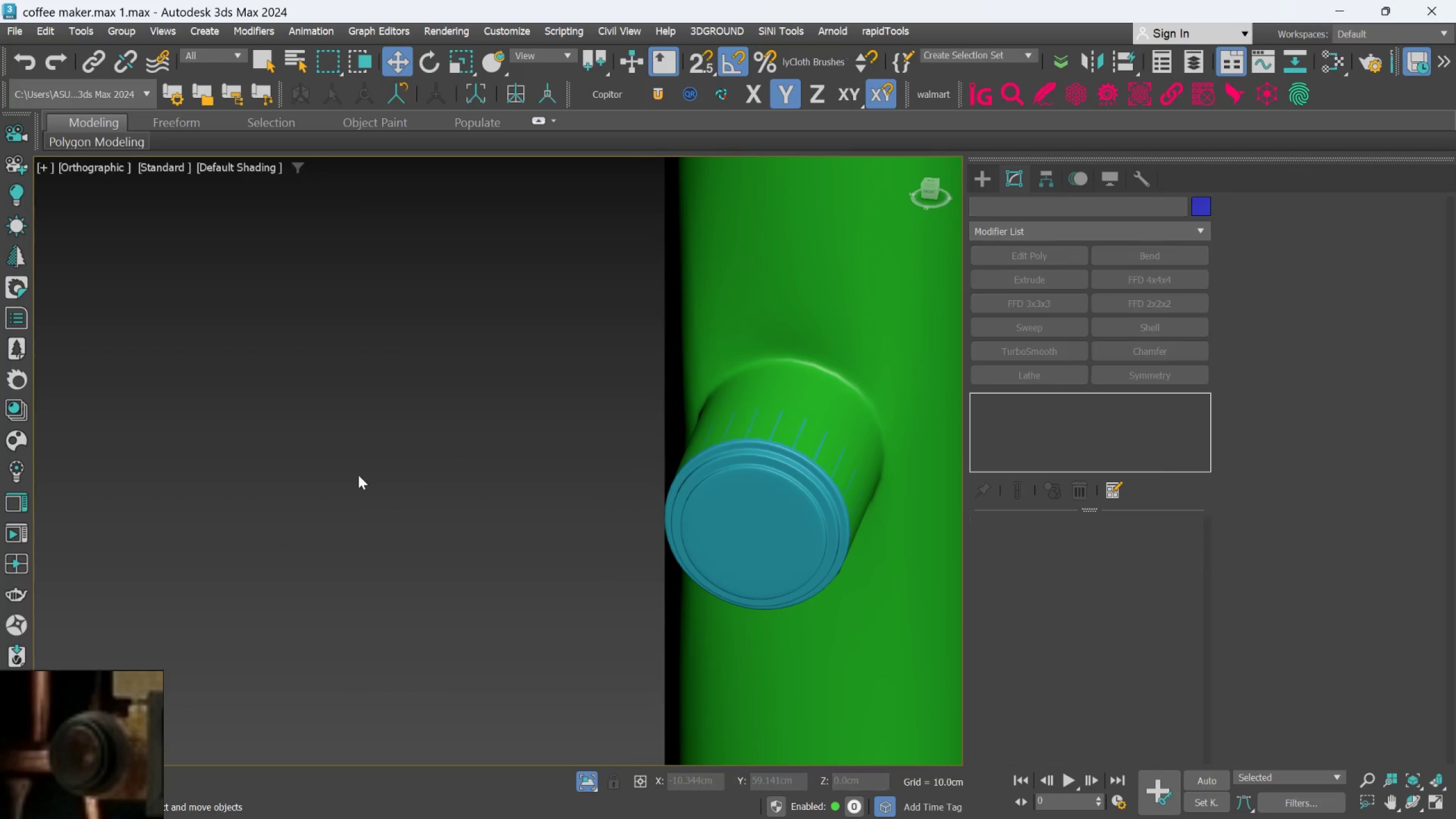 
scroll: coordinate [366, 465], scroll_direction: down, amount: 2.0
 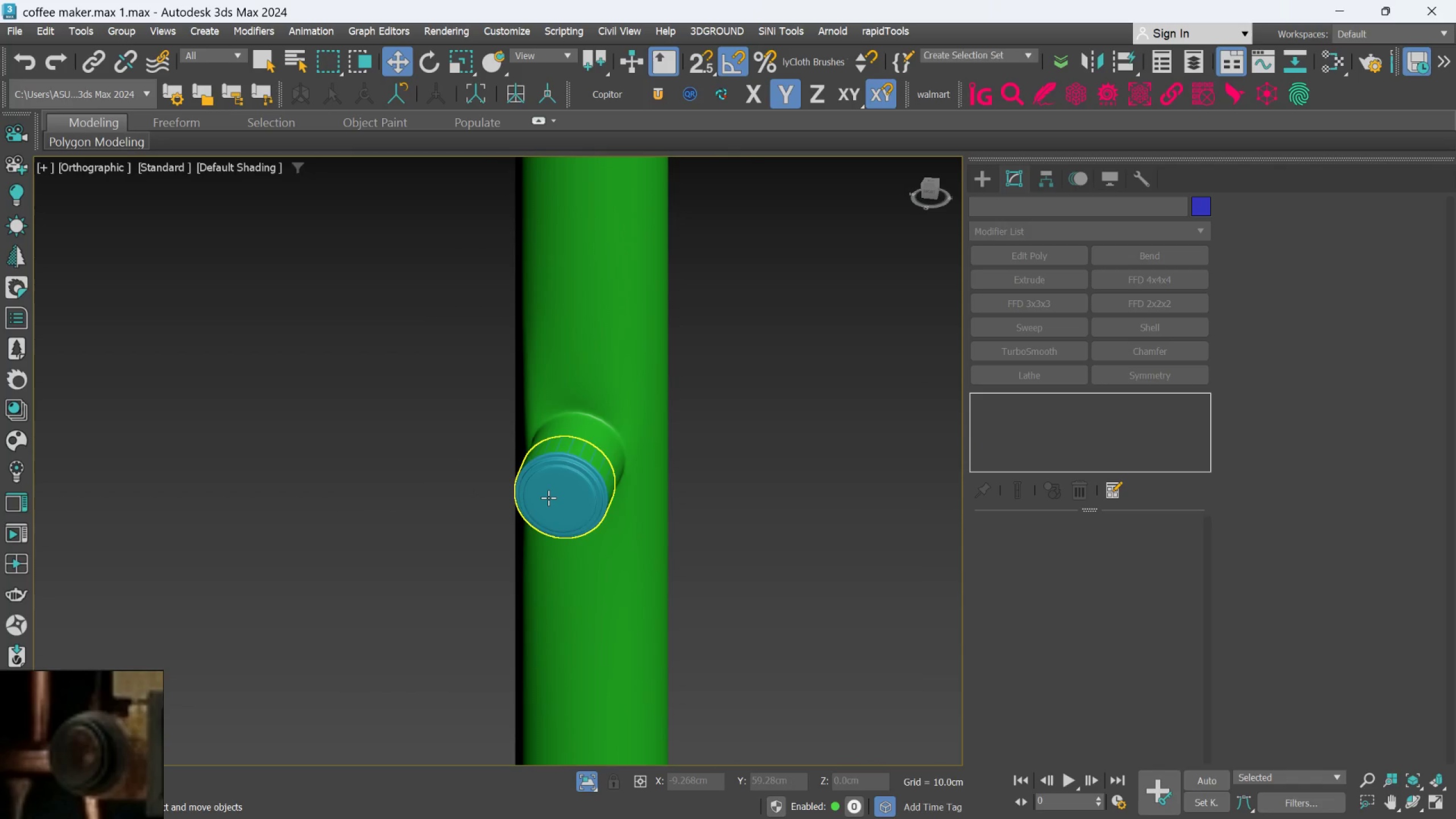 
left_click([548, 495])
 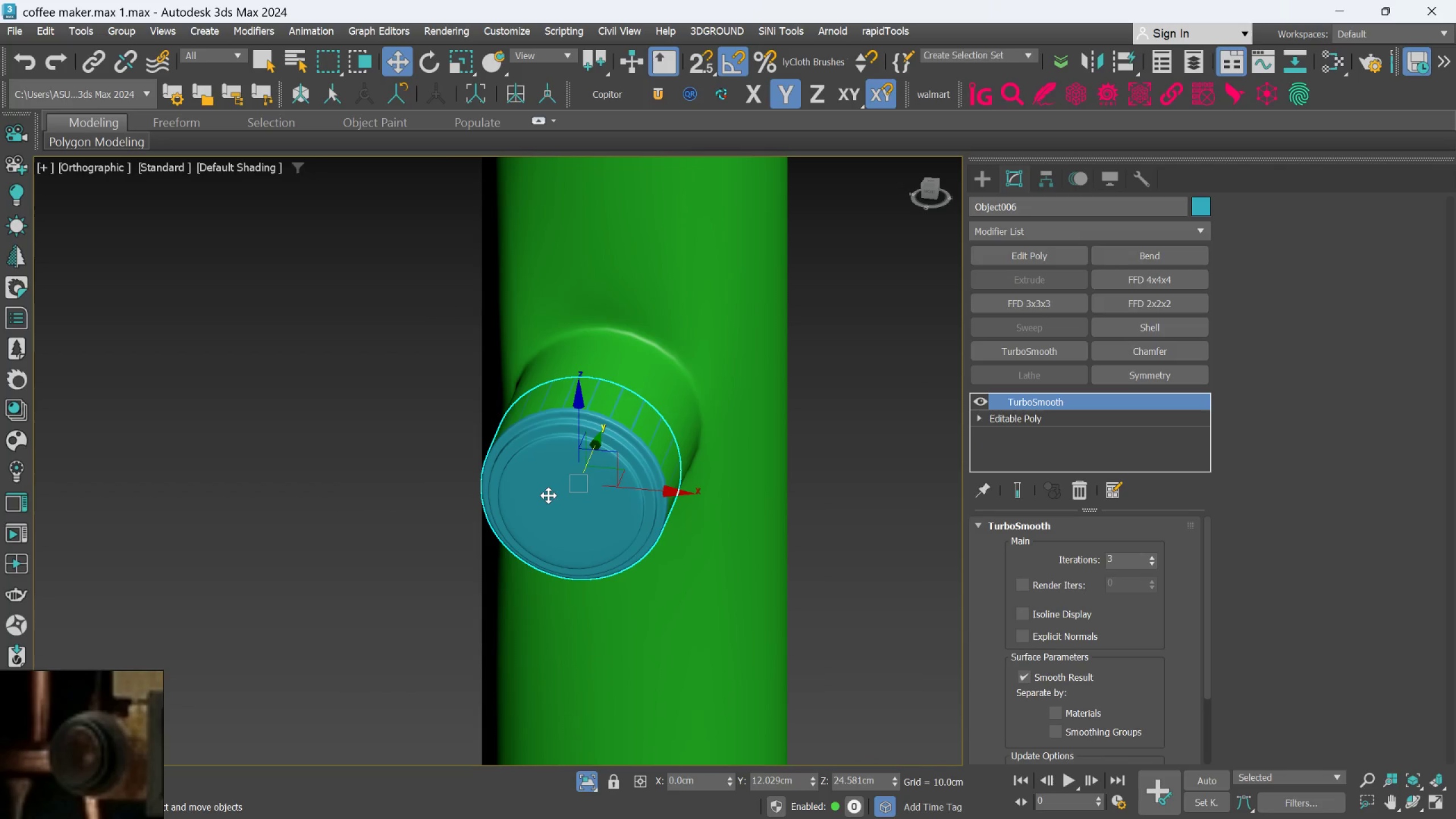 
scroll: coordinate [548, 496], scroll_direction: up, amount: 2.0
 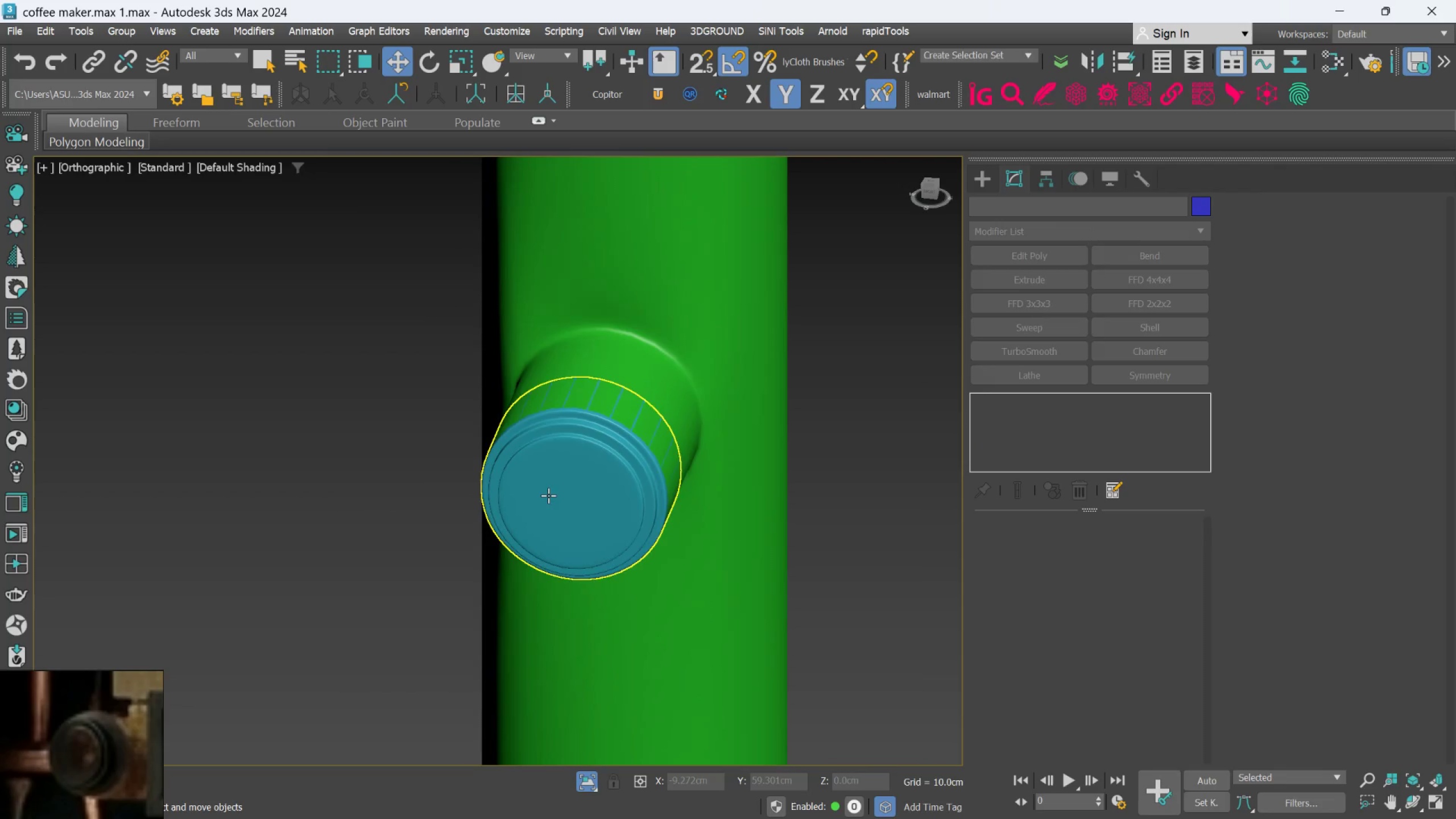 
hold_key(key=AltLeft, duration=1.52)
 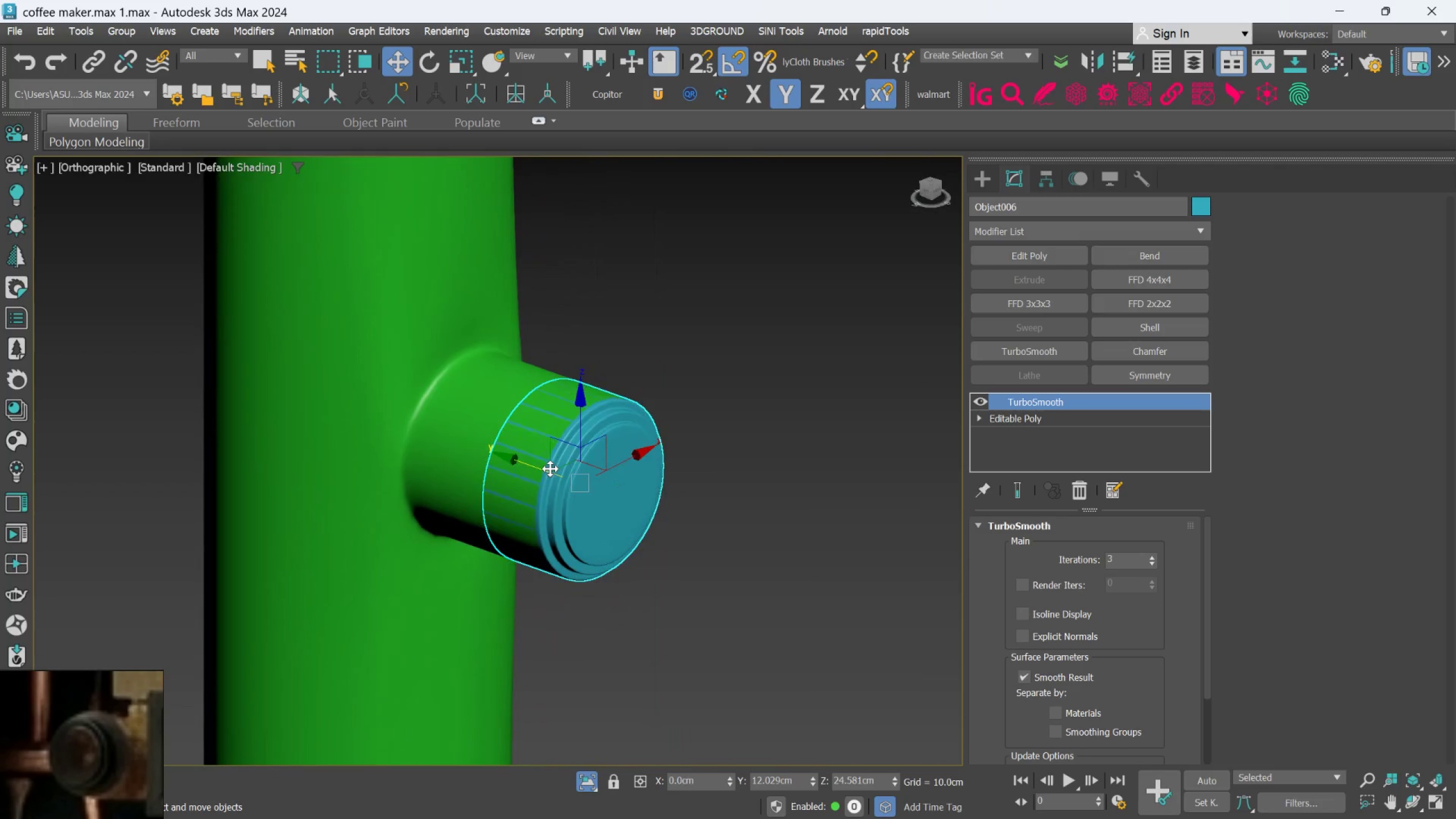 
scroll: coordinate [550, 469], scroll_direction: up, amount: 1.0
 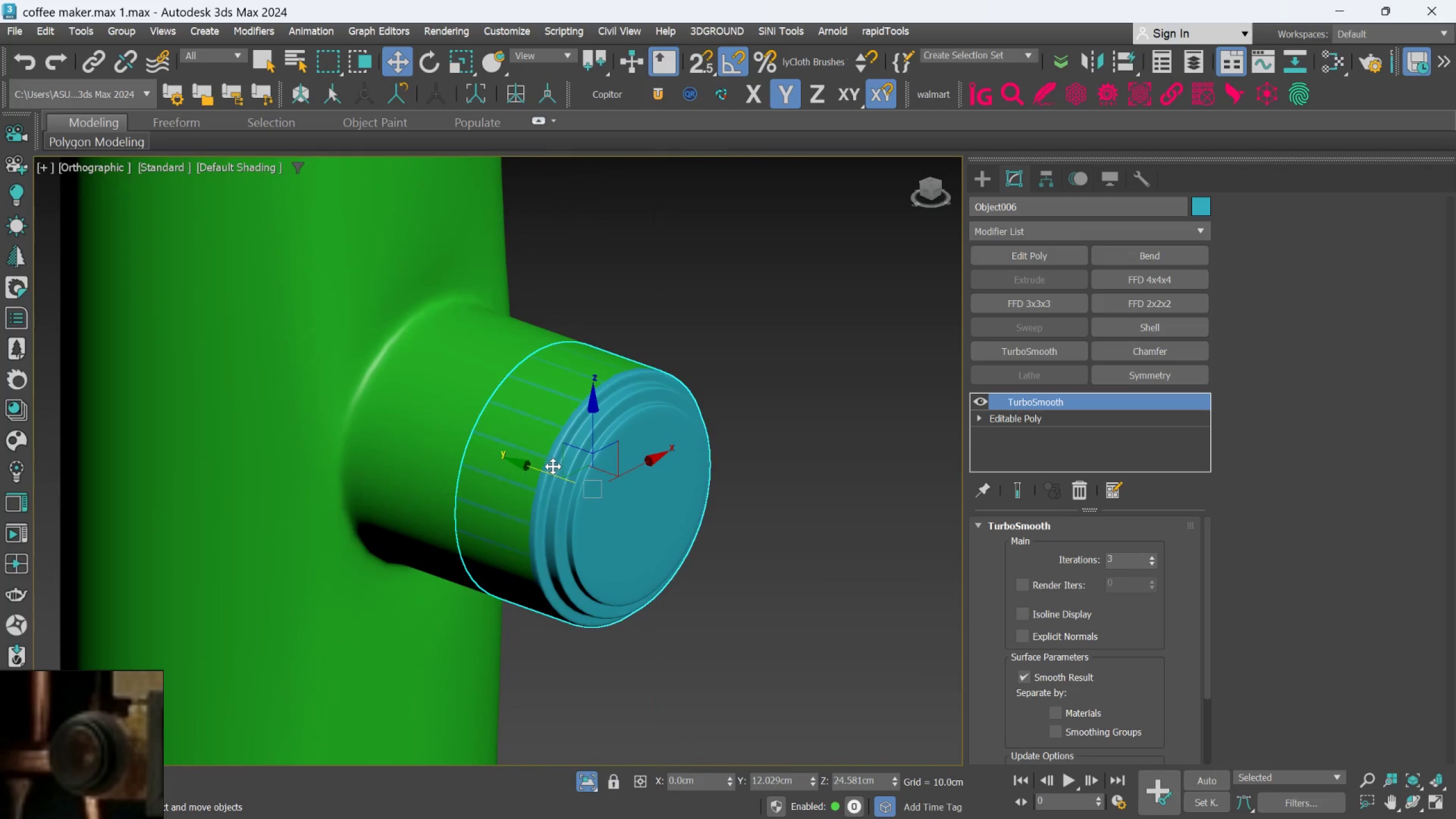 
key(R)
 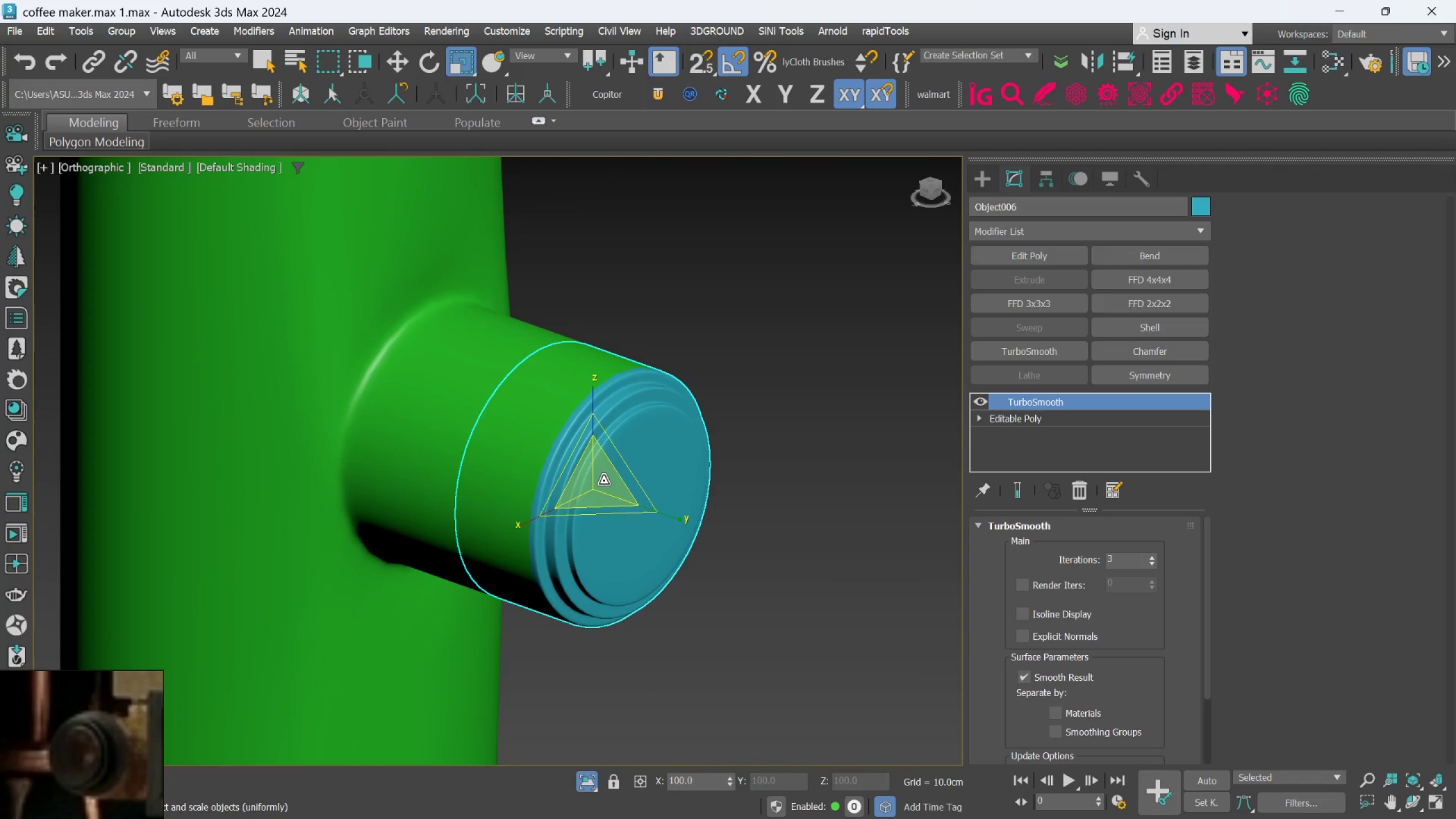 
left_click_drag(start_coordinate=[603, 481], to_coordinate=[603, 478])
 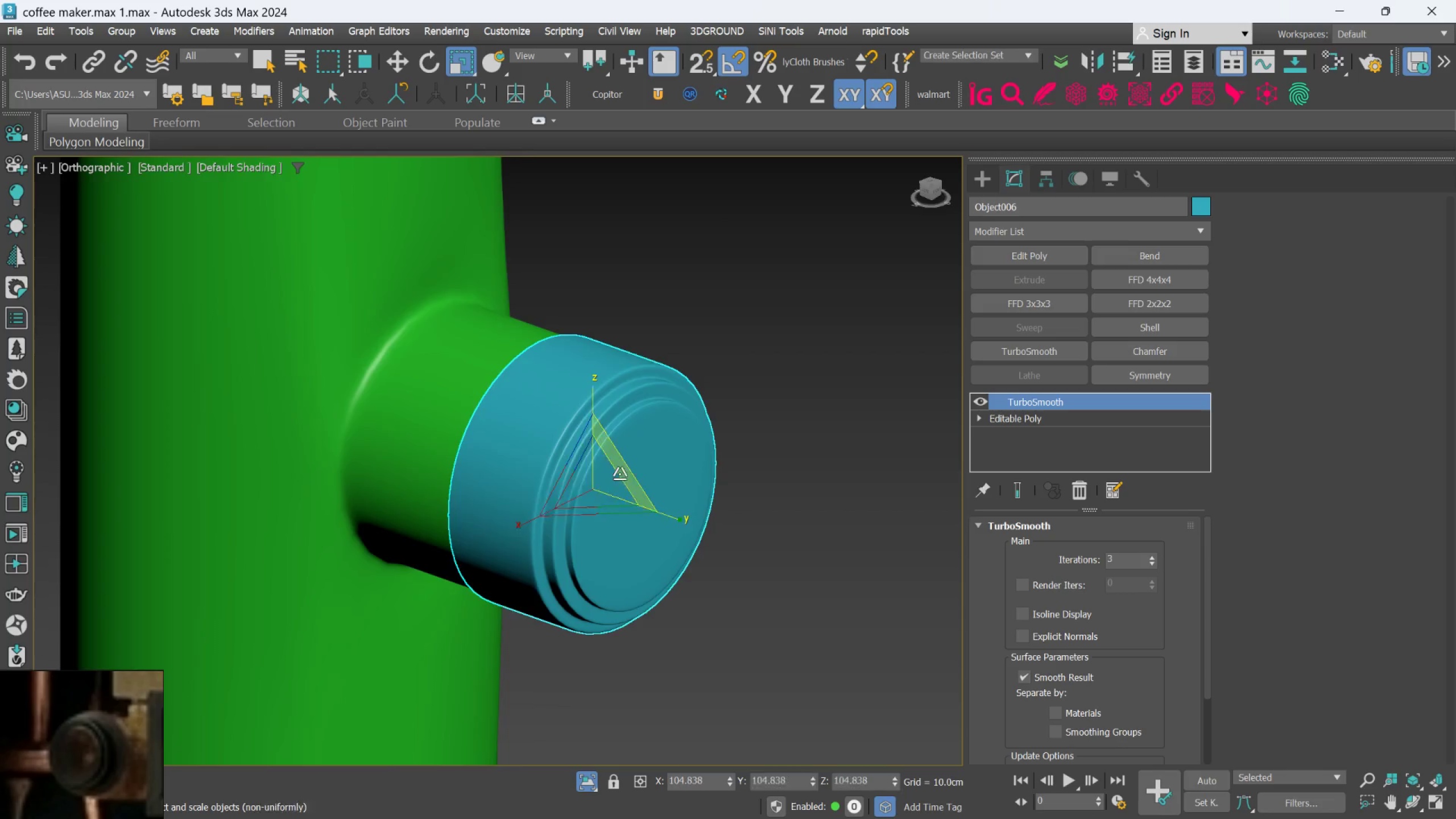 
hold_key(key=AltLeft, duration=1.12)
 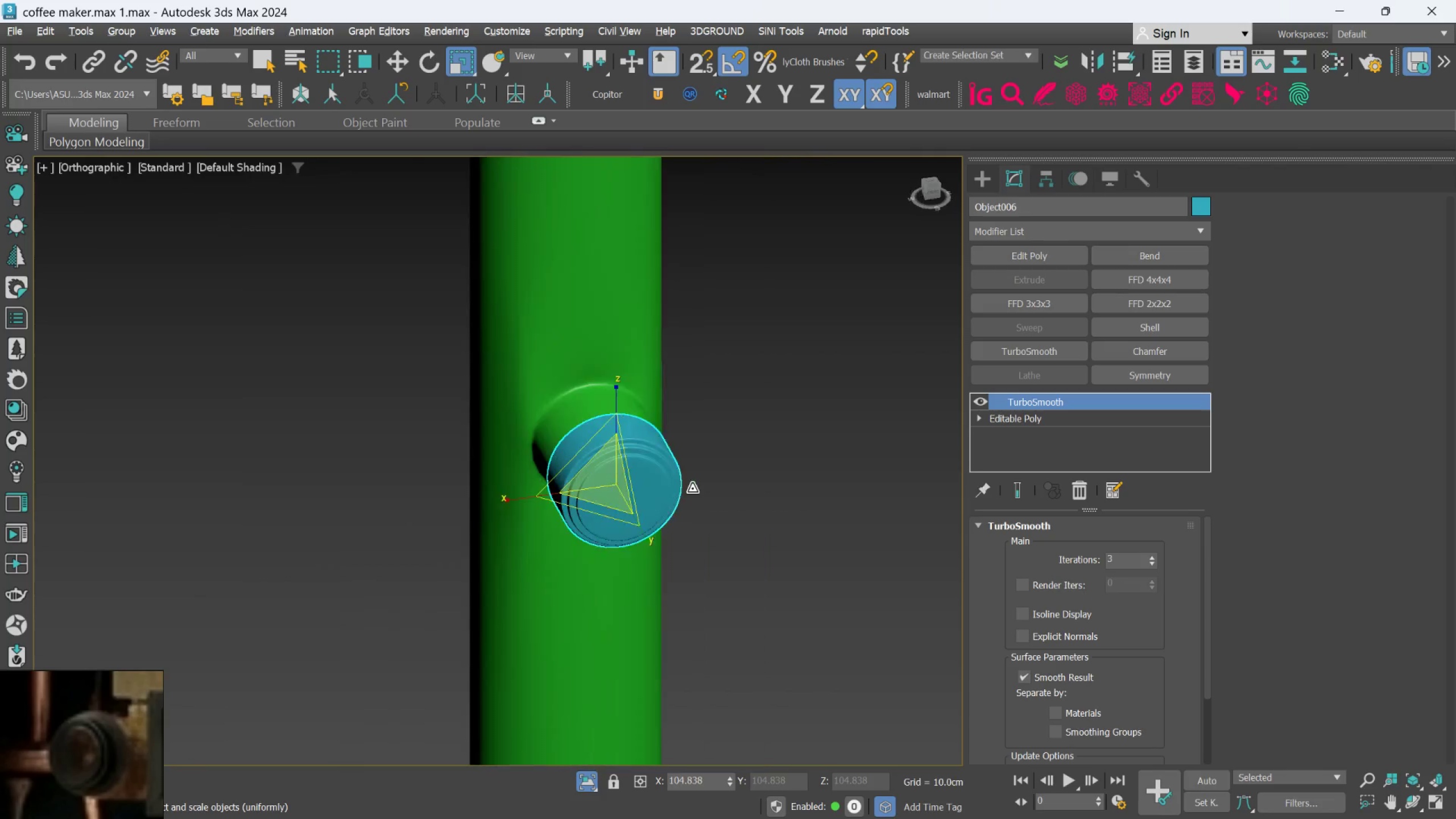 
scroll: coordinate [619, 474], scroll_direction: down, amount: 1.0
 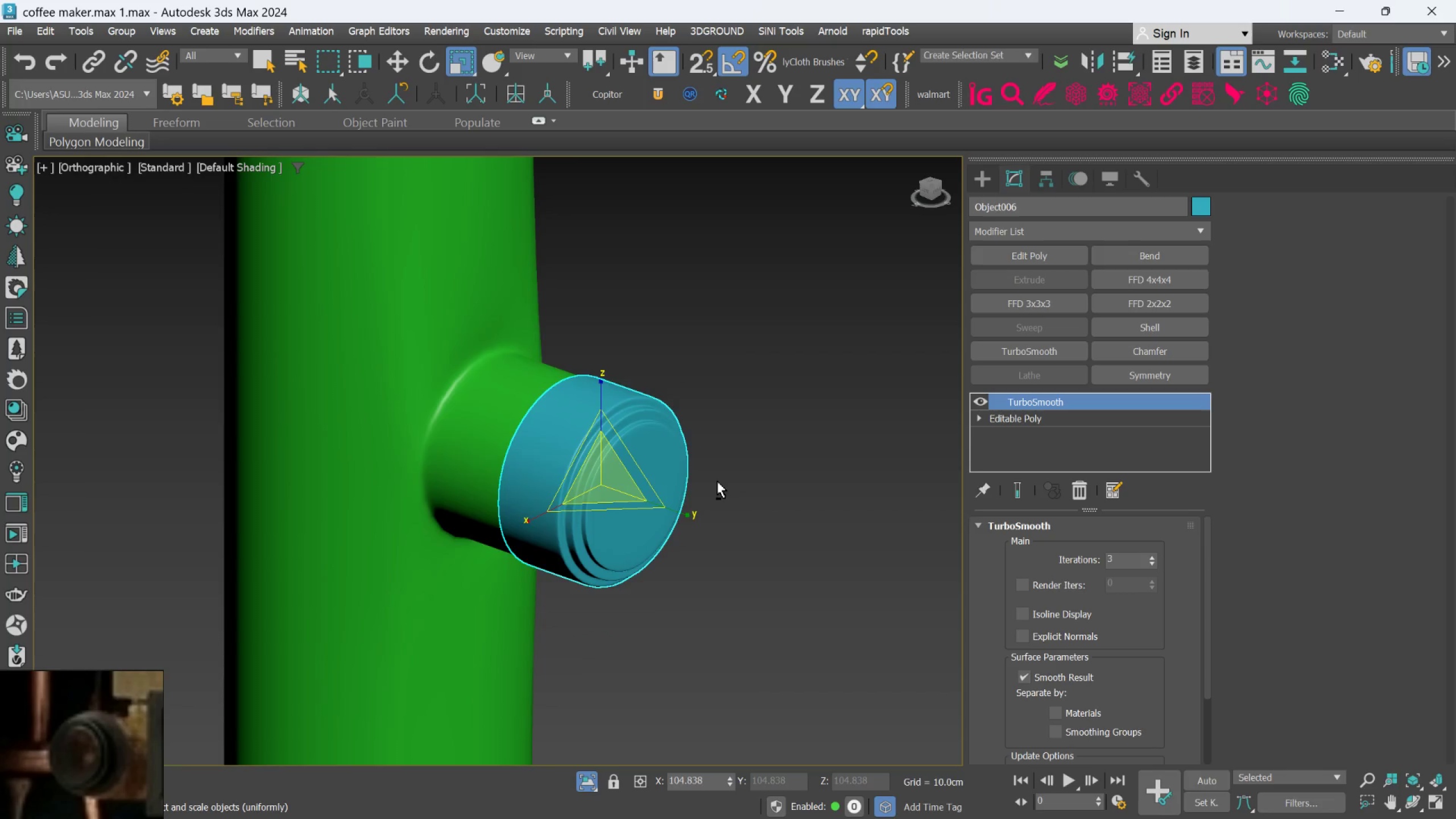 
hold_key(key=AltLeft, duration=0.55)
 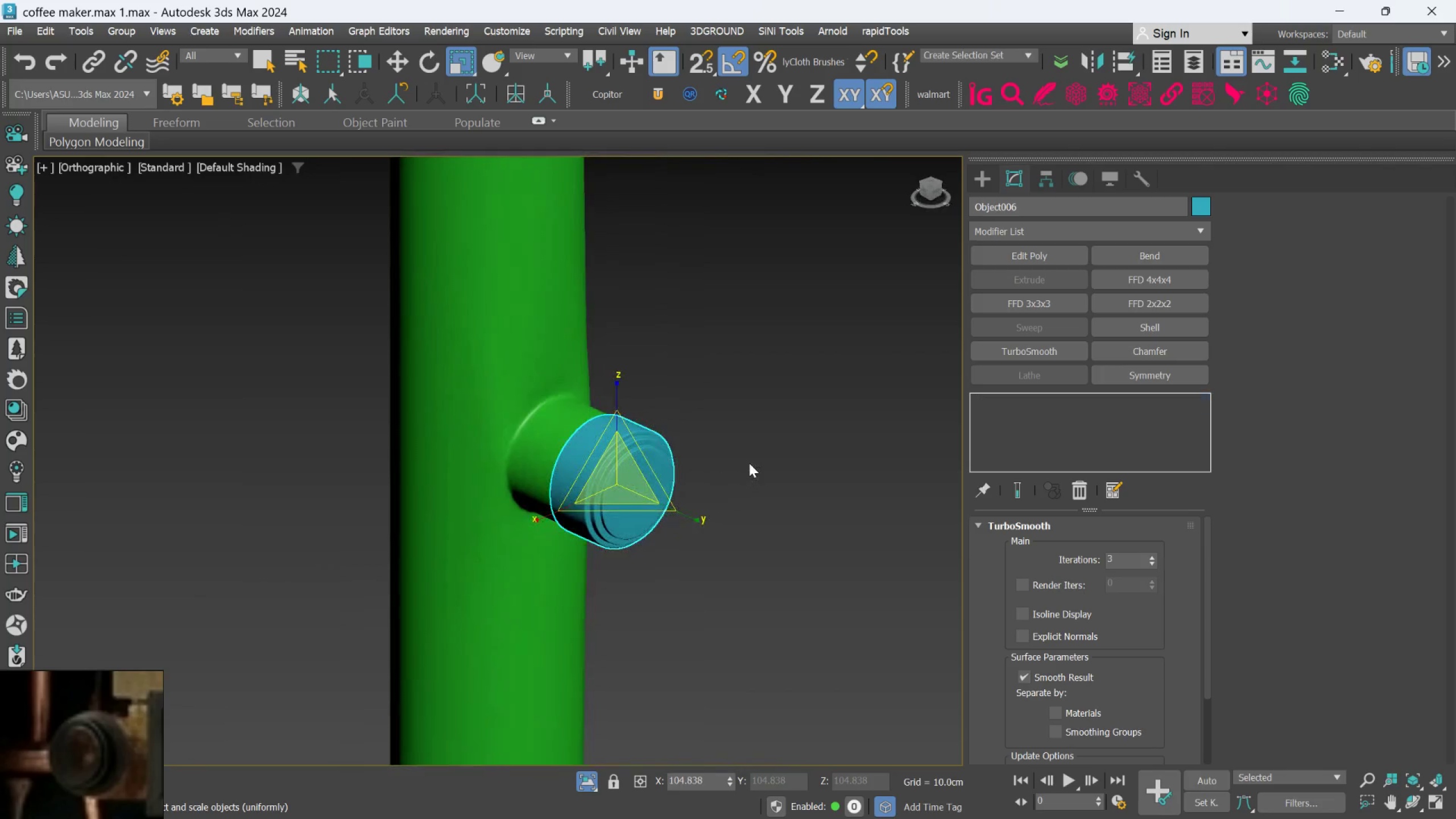 
scroll: coordinate [644, 483], scroll_direction: down, amount: 2.0
 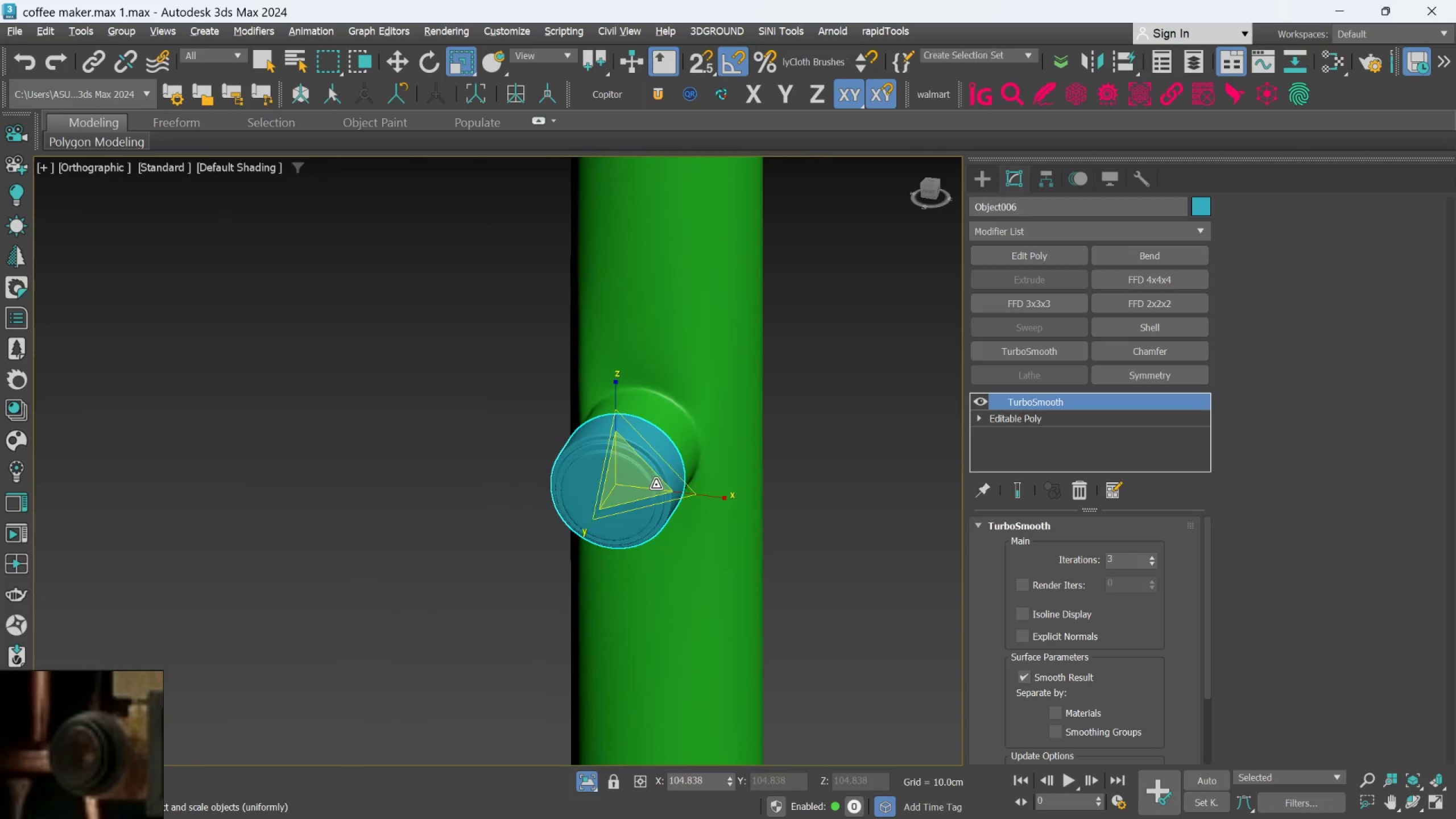 
left_click([749, 463])
 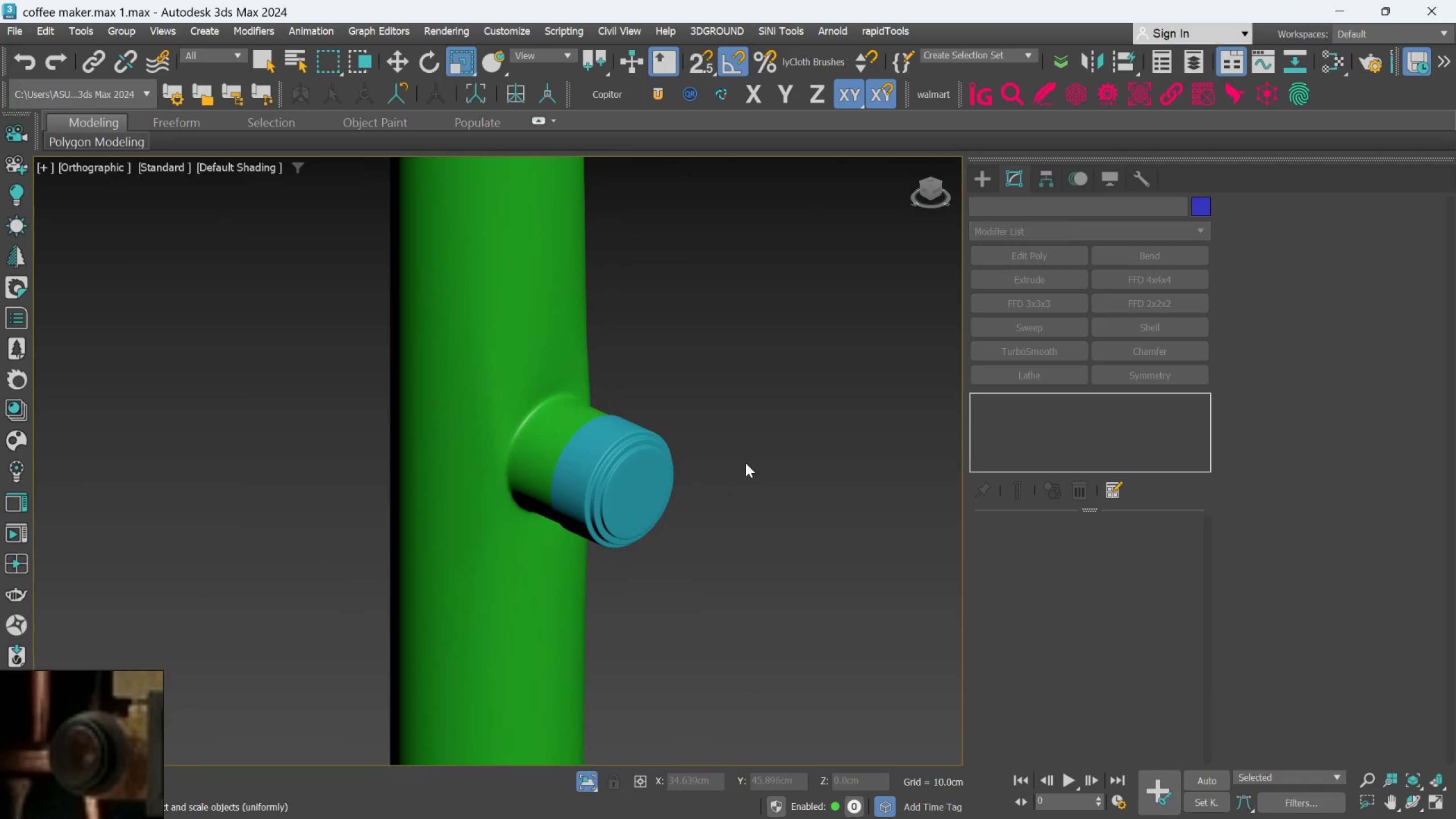 
scroll: coordinate [738, 480], scroll_direction: down, amount: 6.0
 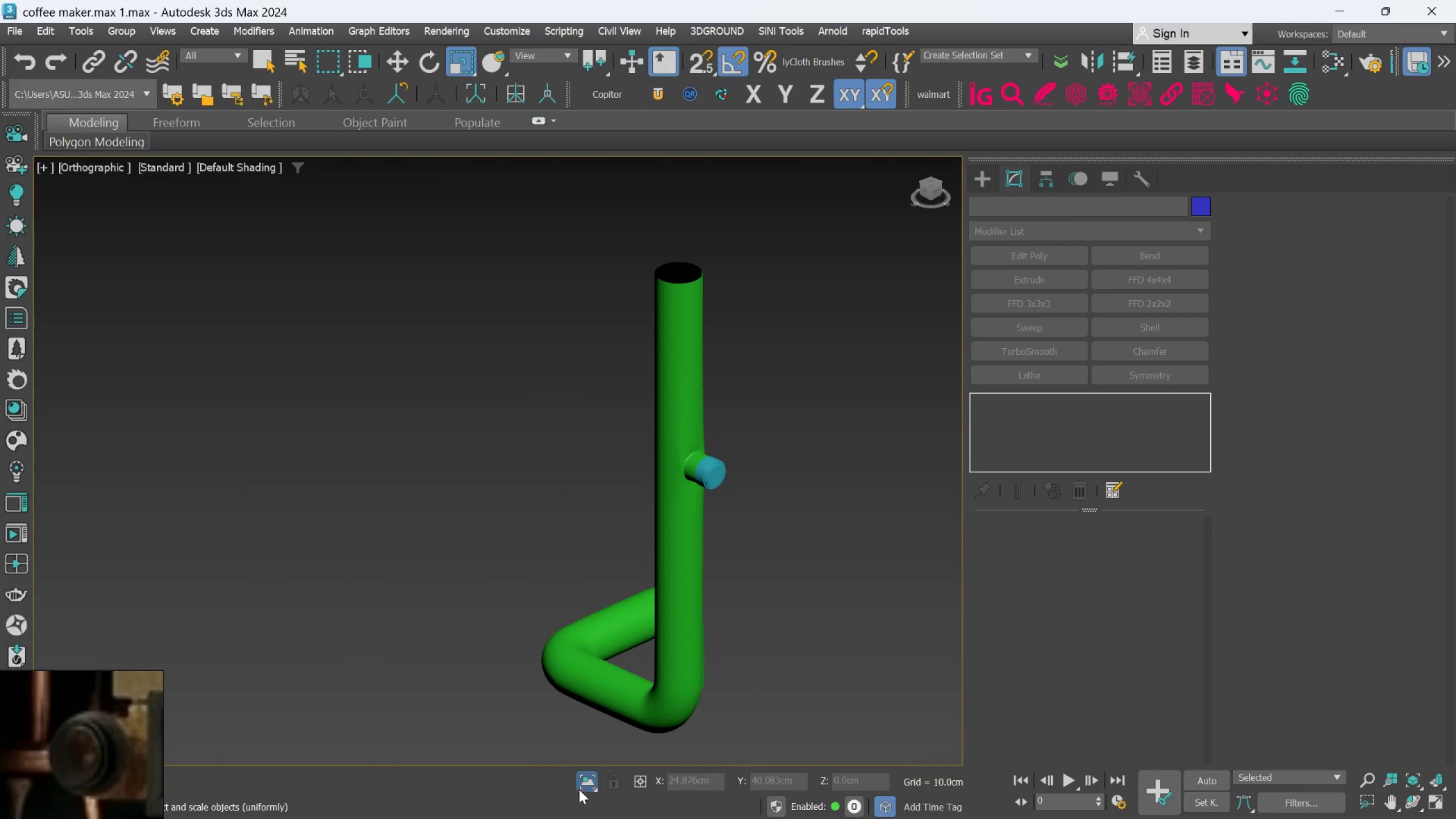 
left_click([584, 784])
 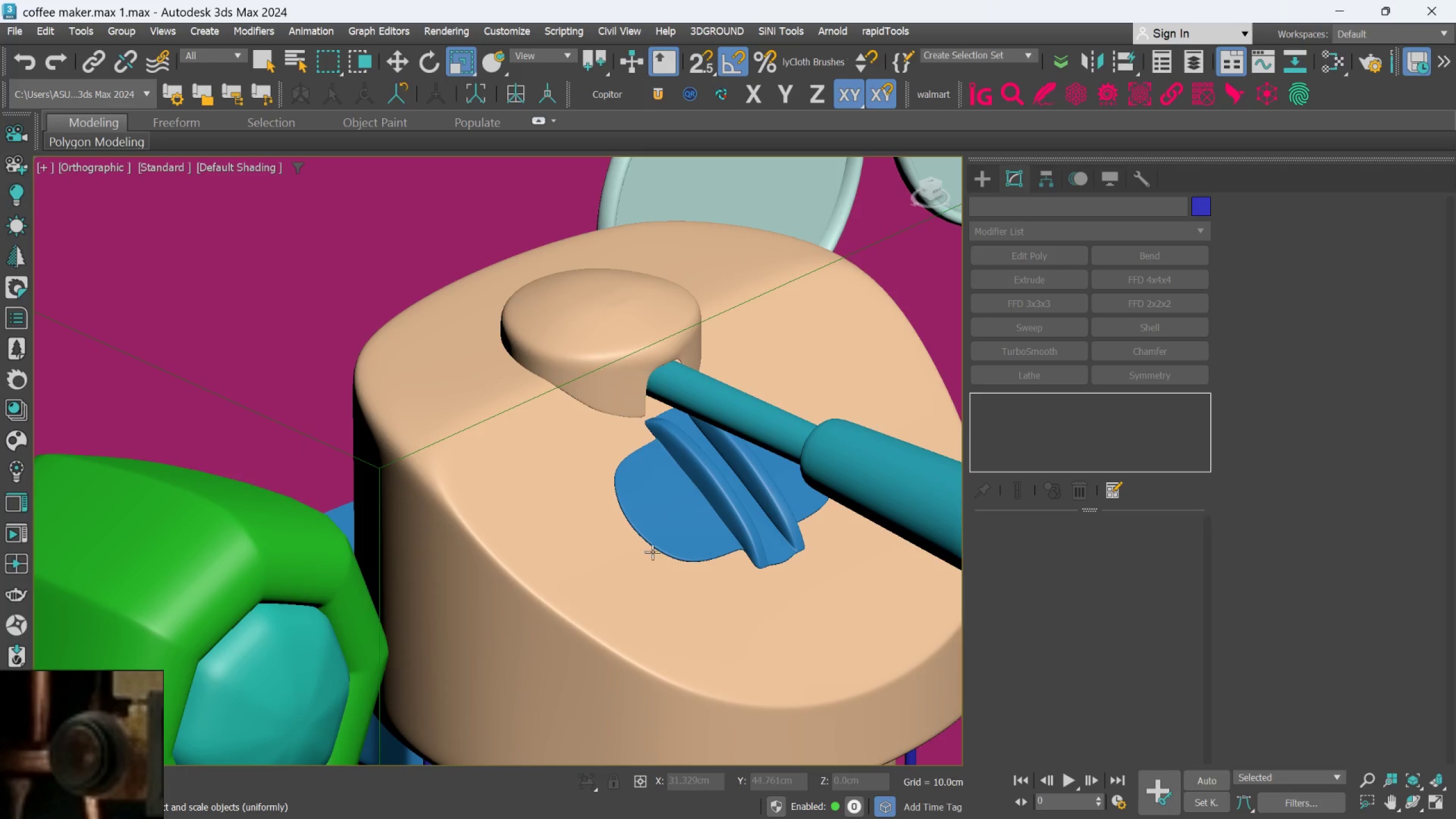 
hold_key(key=AltLeft, duration=0.92)
 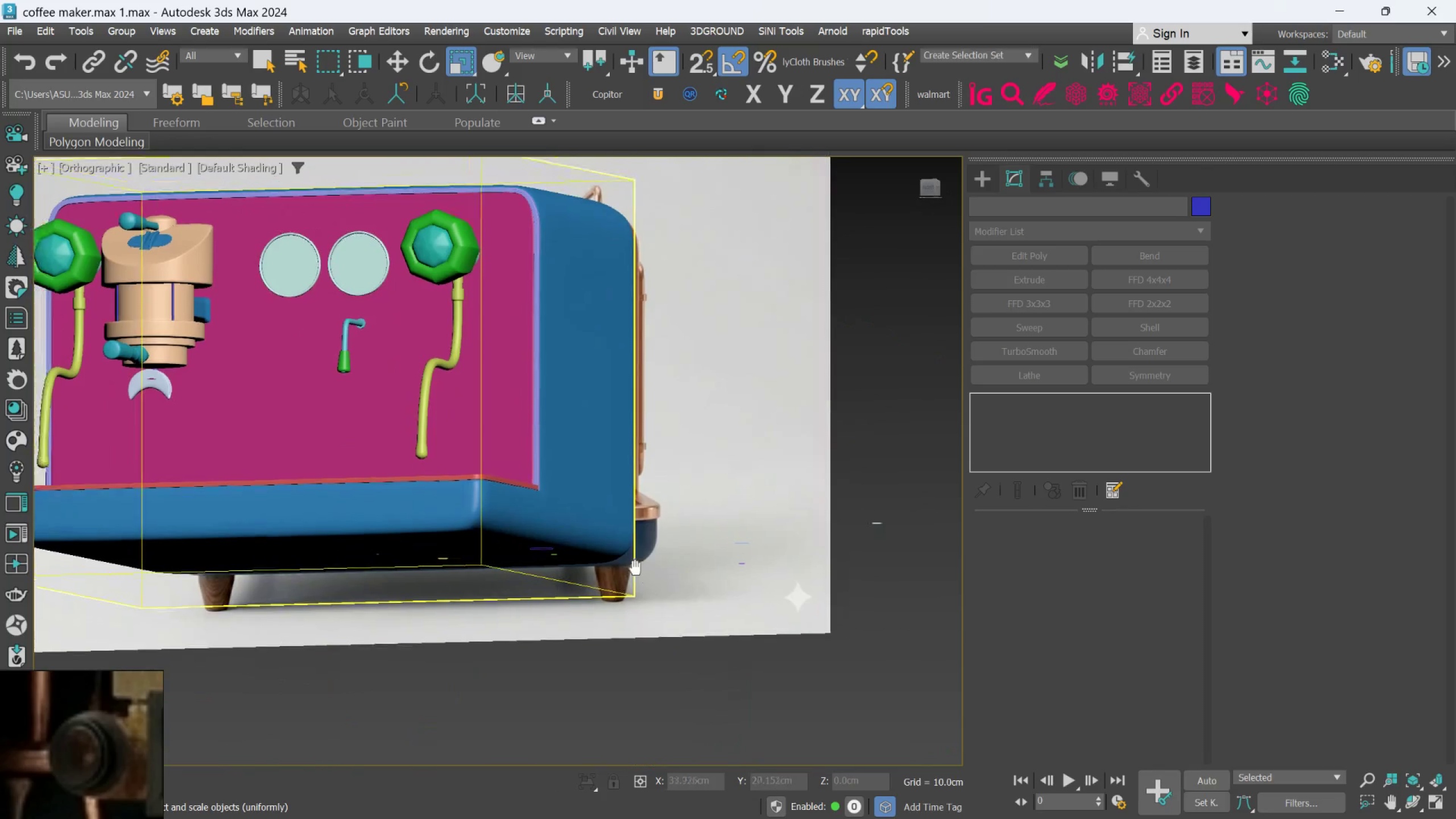 
scroll: coordinate [650, 553], scroll_direction: down, amount: 7.0
 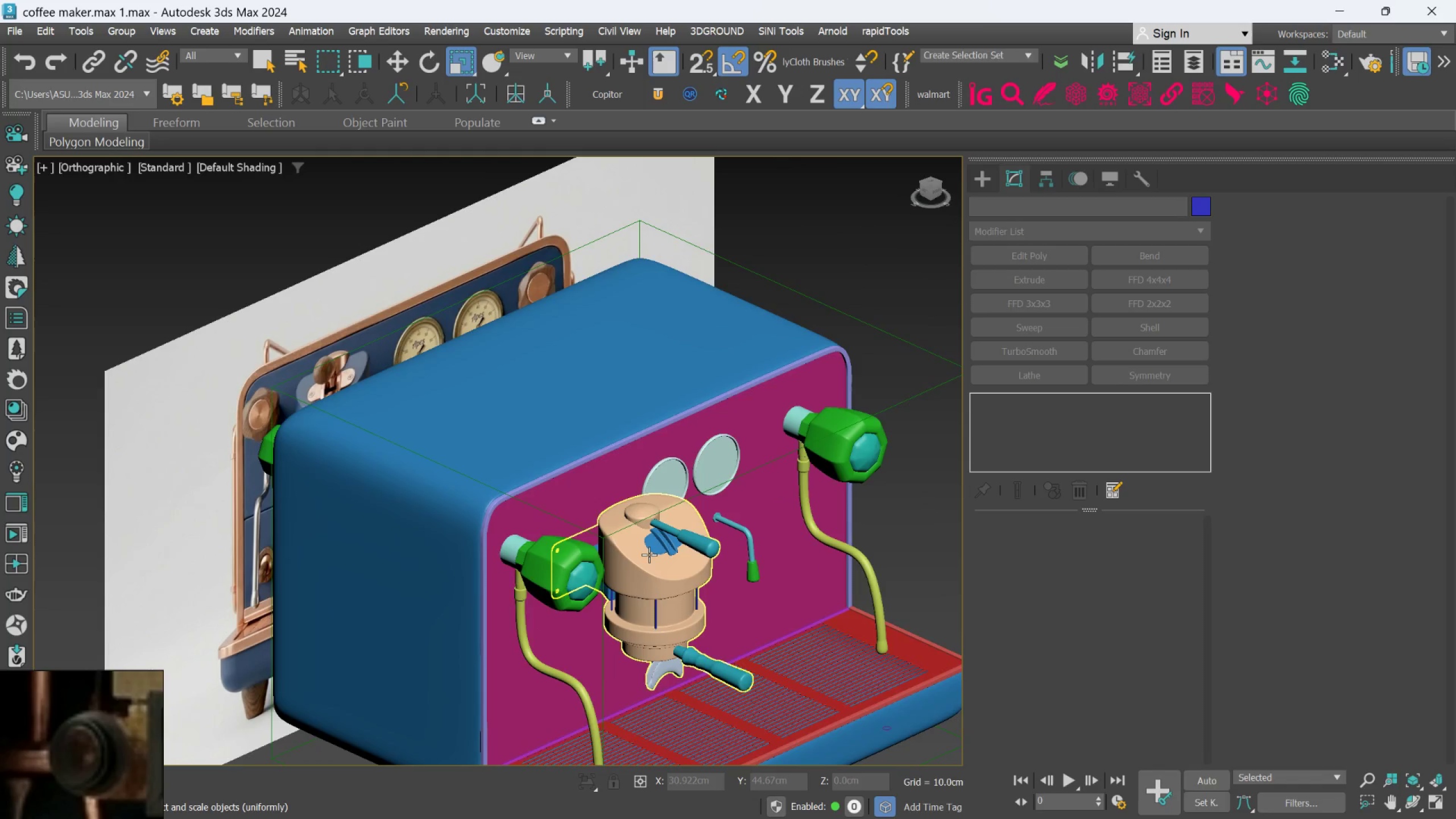 
hold_key(key=AltLeft, duration=0.69)
 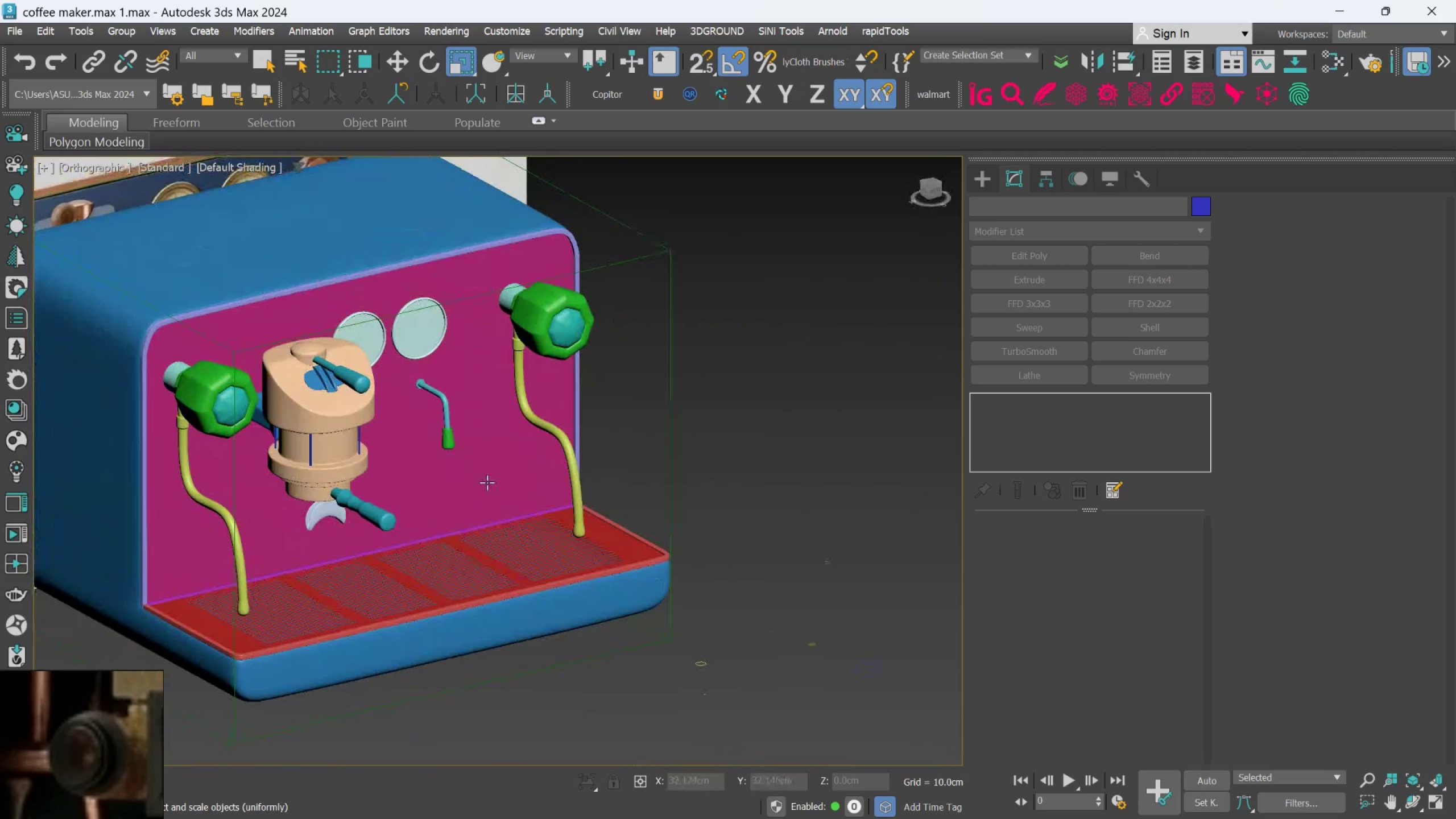 
hold_key(key=AltLeft, duration=0.7)
 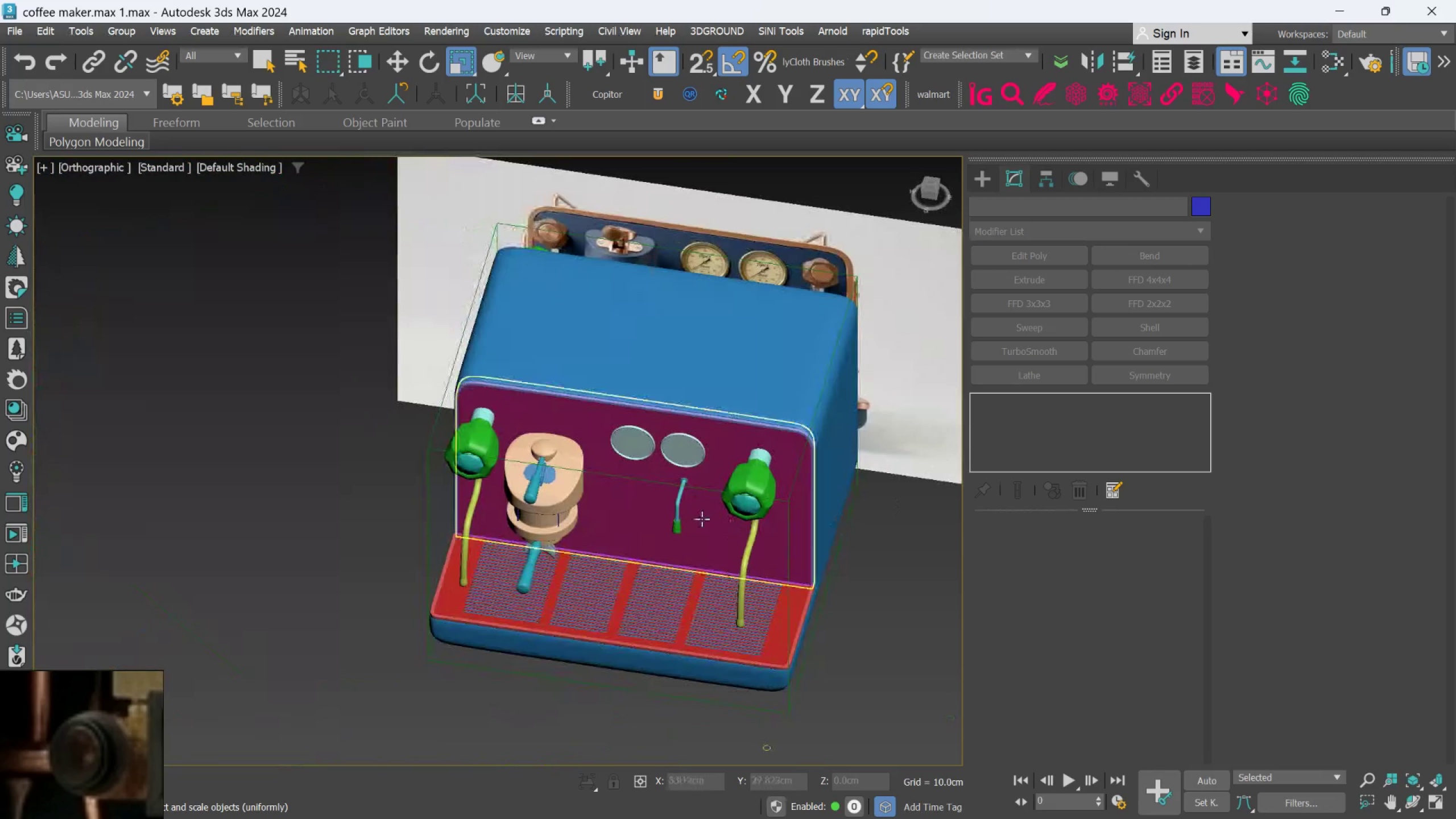 
scroll: coordinate [486, 460], scroll_direction: down, amount: 1.0
 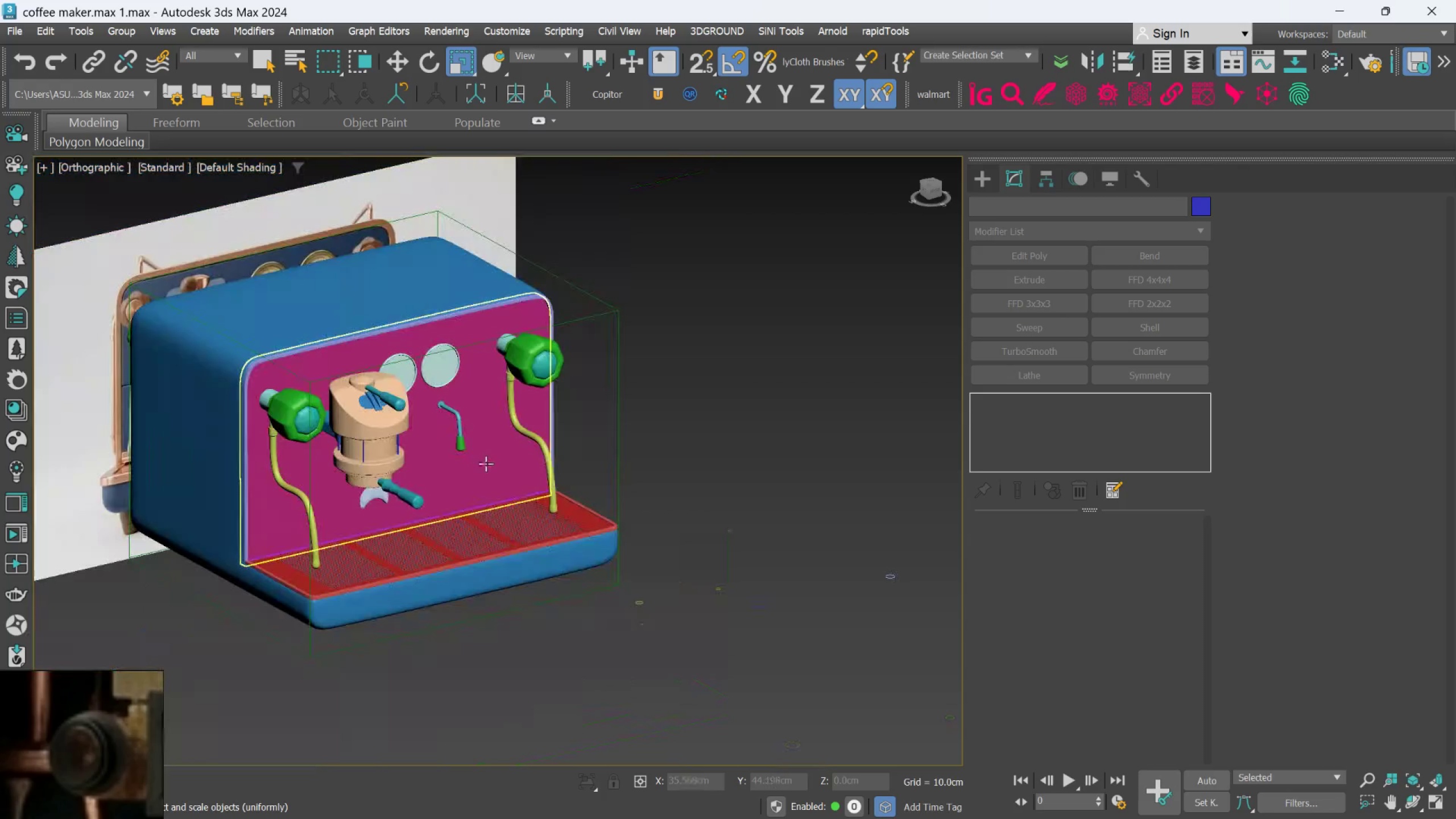 
left_click([706, 502])
 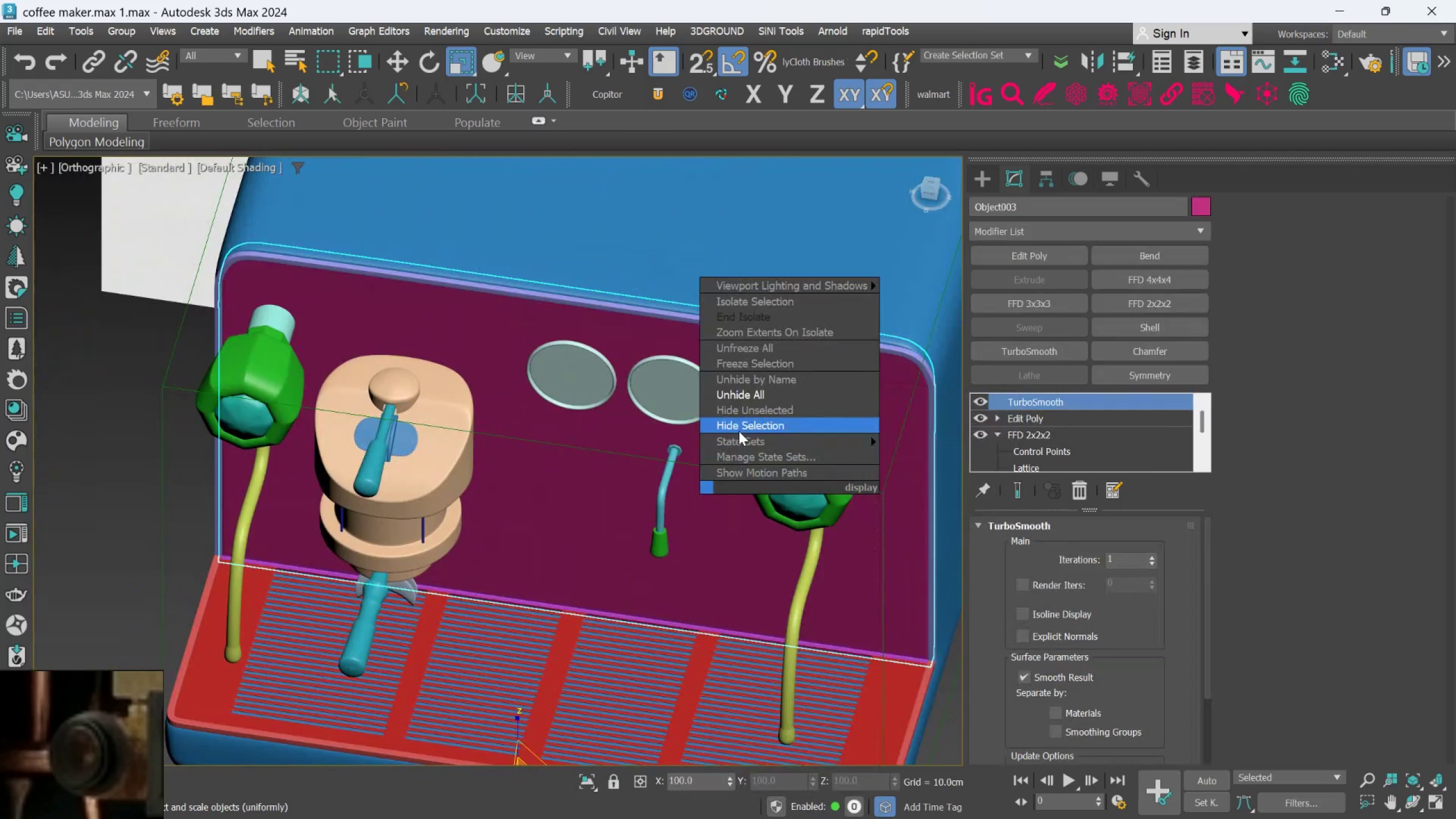 
scroll: coordinate [696, 507], scroll_direction: up, amount: 2.0
 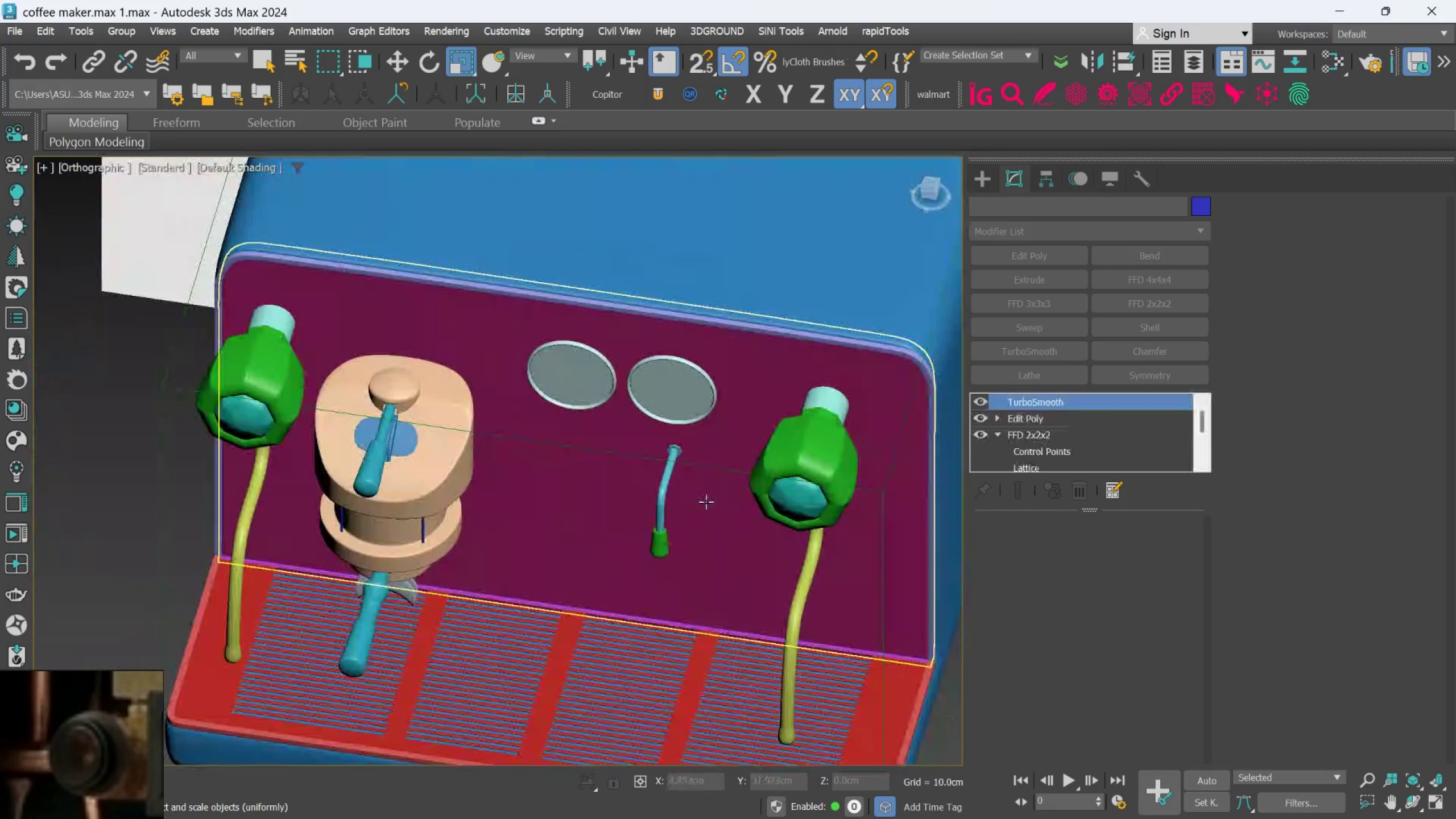 
hold_key(key=AltLeft, duration=0.5)
 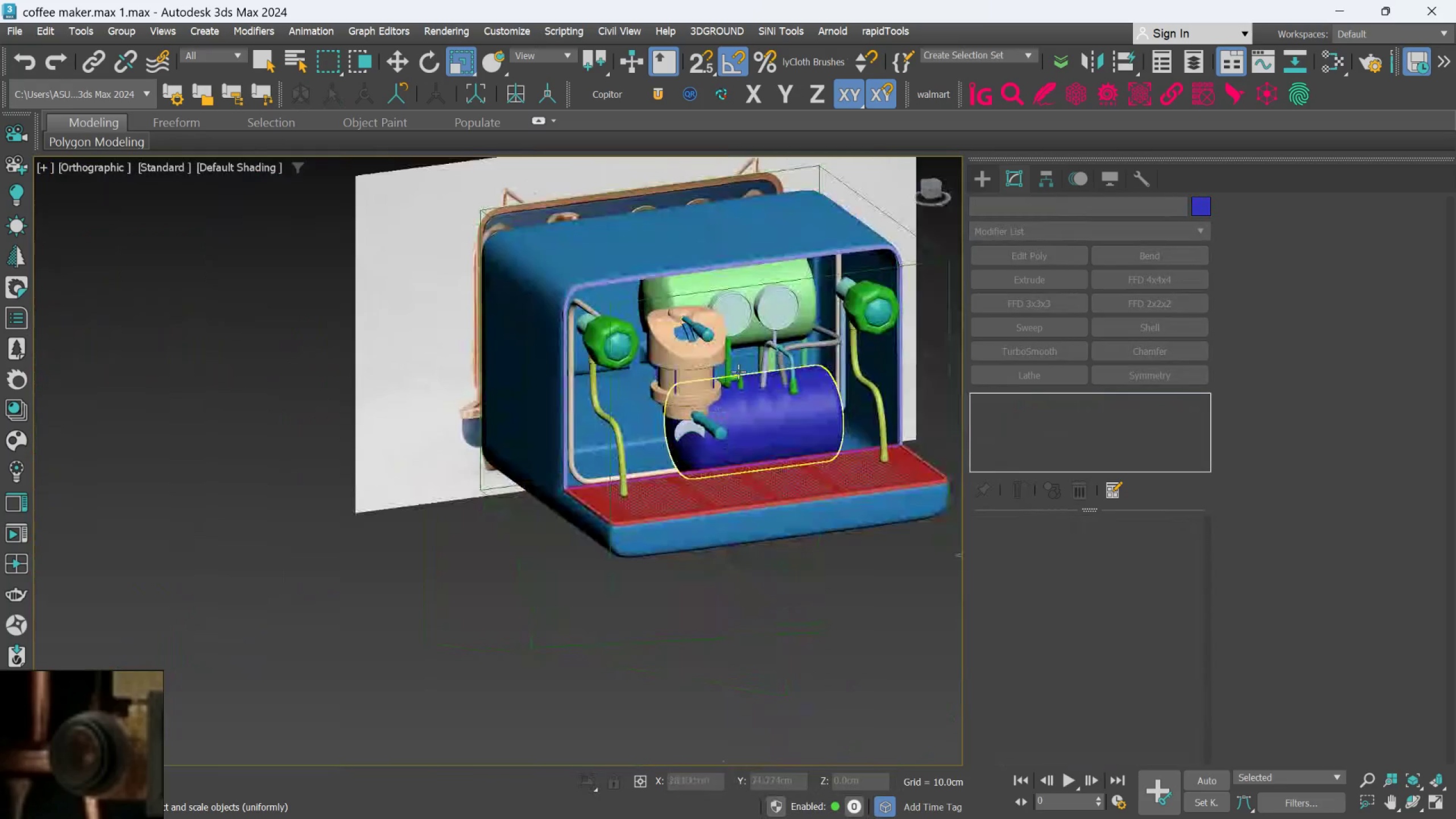 
scroll: coordinate [688, 474], scroll_direction: down, amount: 2.0
 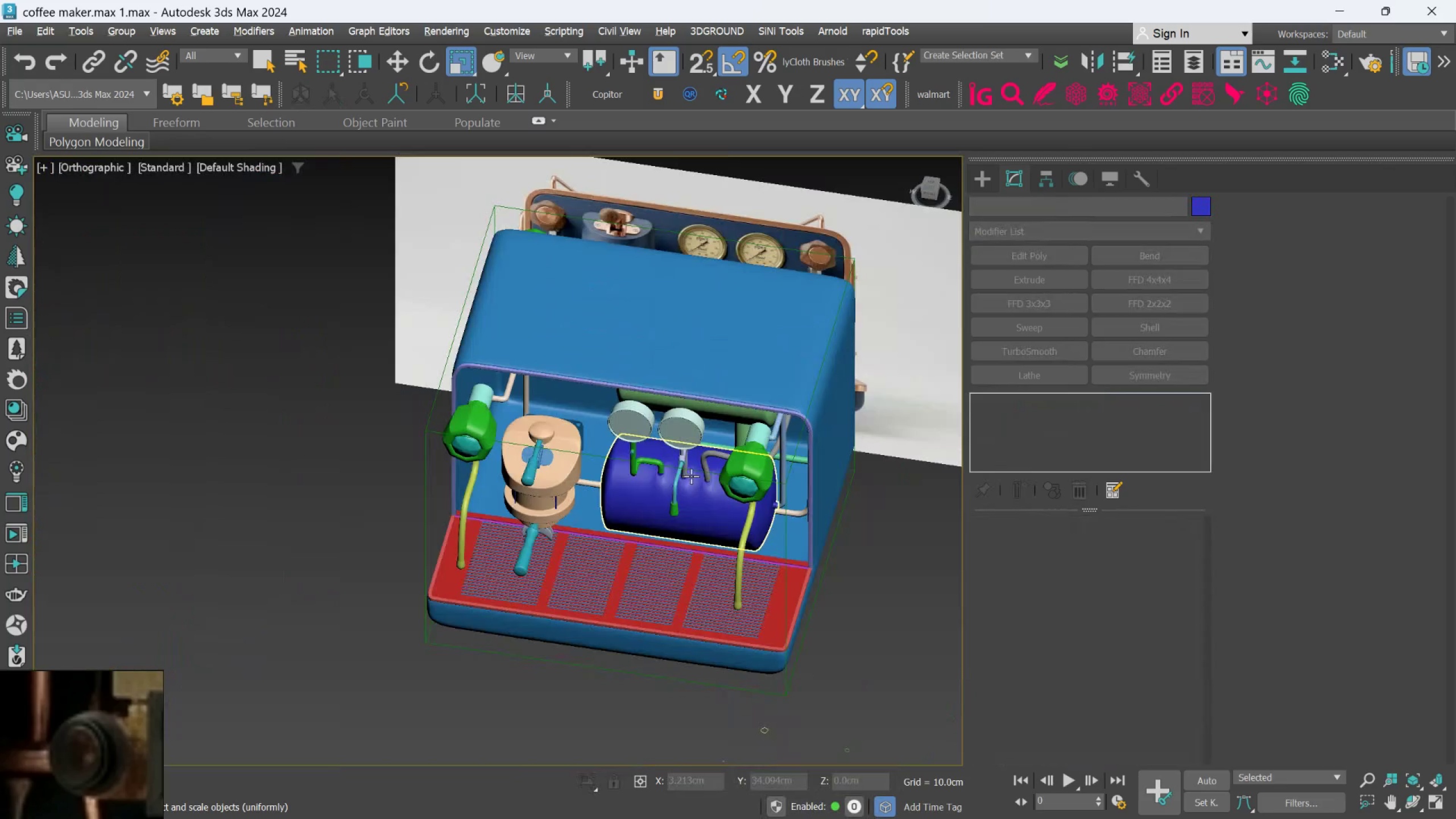 
scroll: coordinate [594, 474], scroll_direction: up, amount: 11.0
 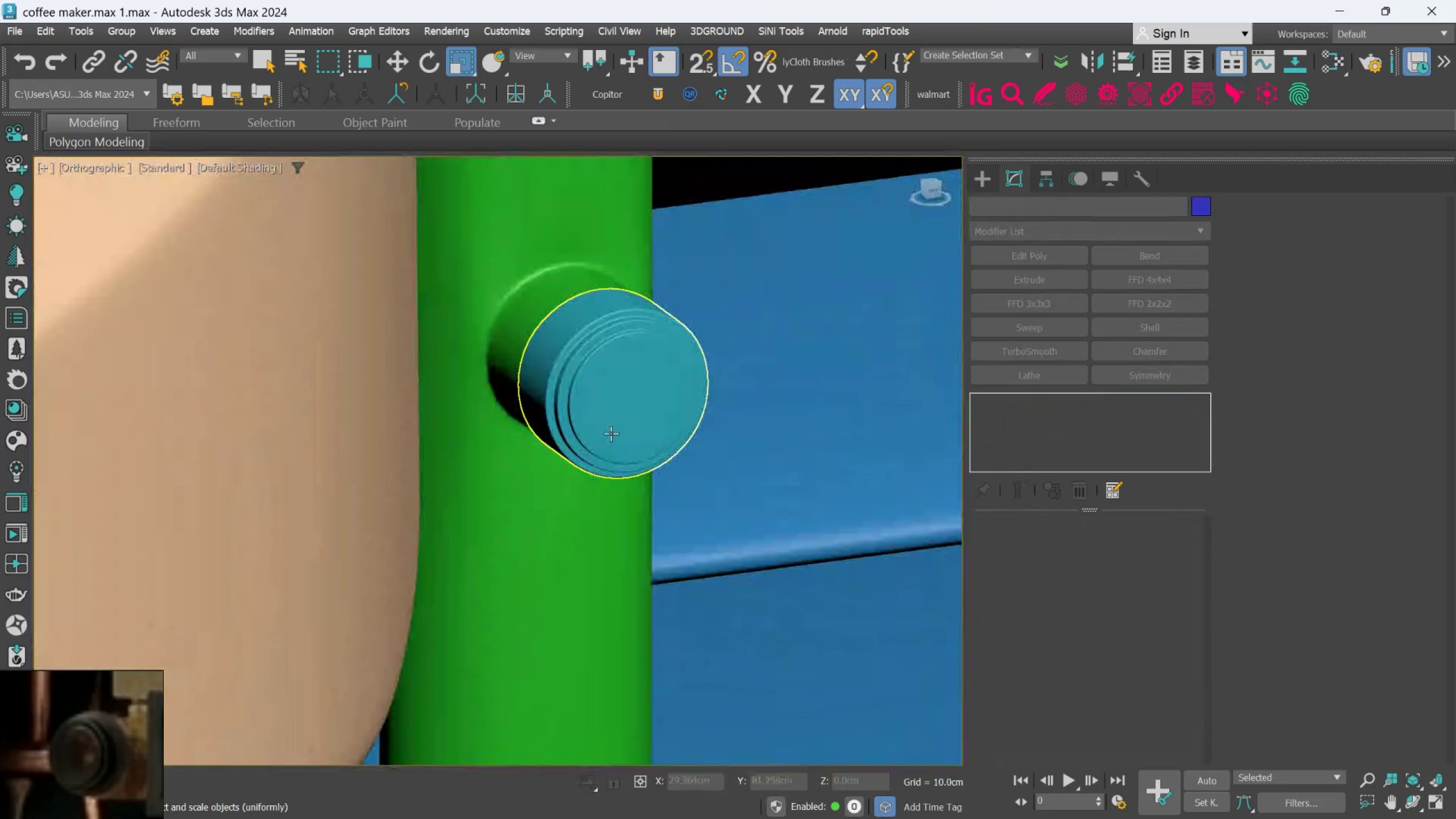 
left_click([611, 433])
 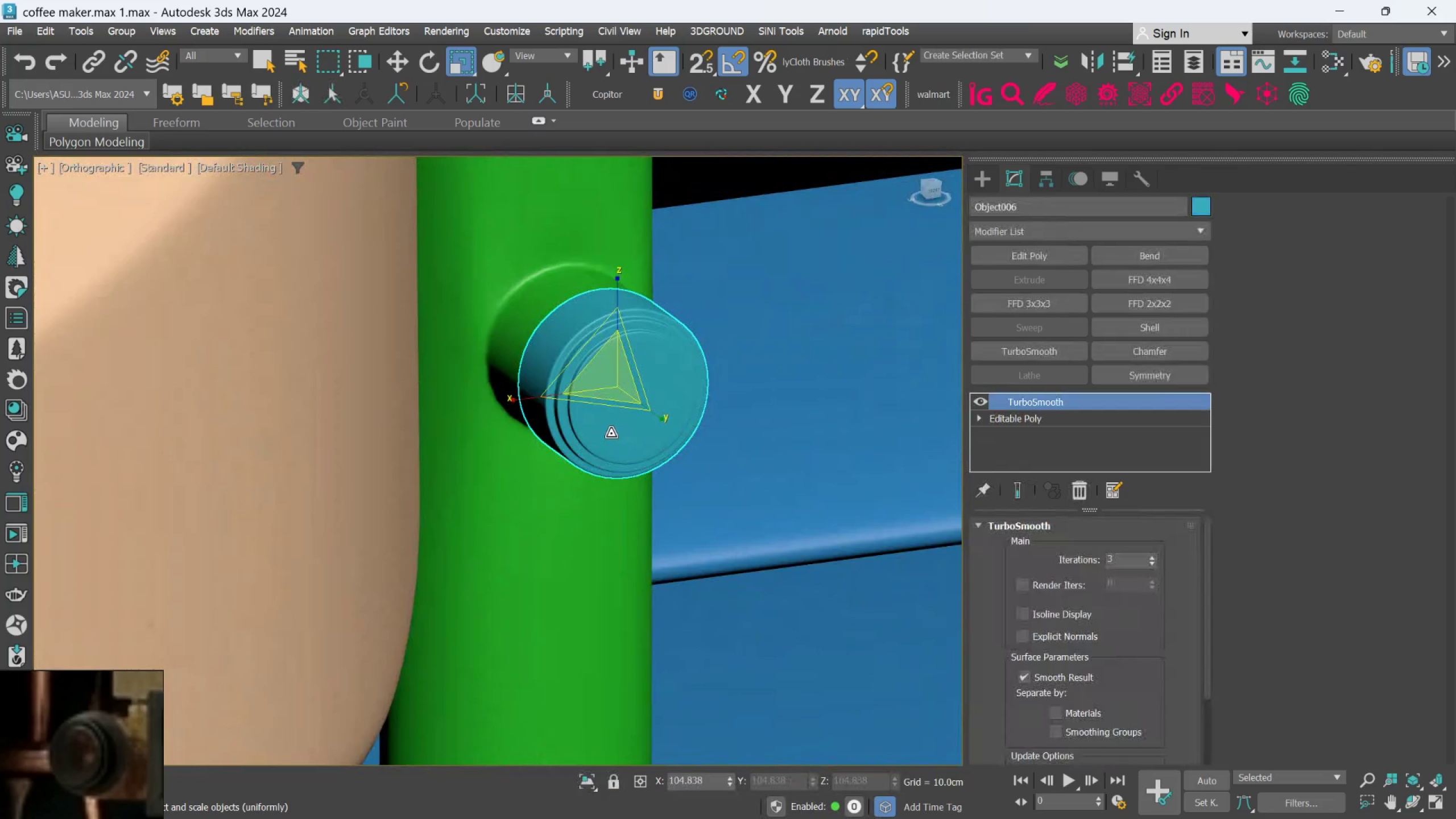 
scroll: coordinate [135, 787], scroll_direction: down, amount: 17.0
 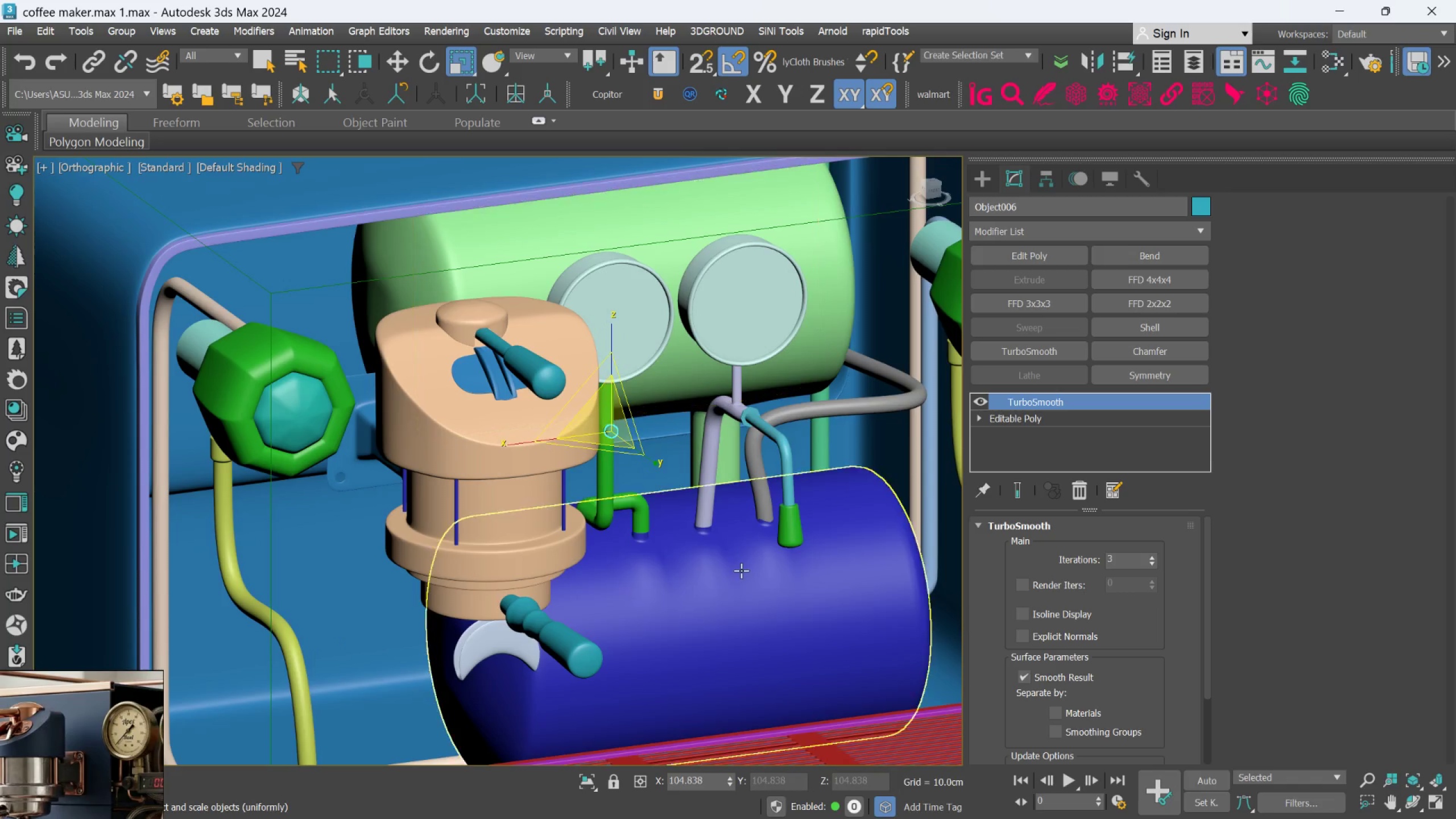 
hold_key(key=AltLeft, duration=2.14)
 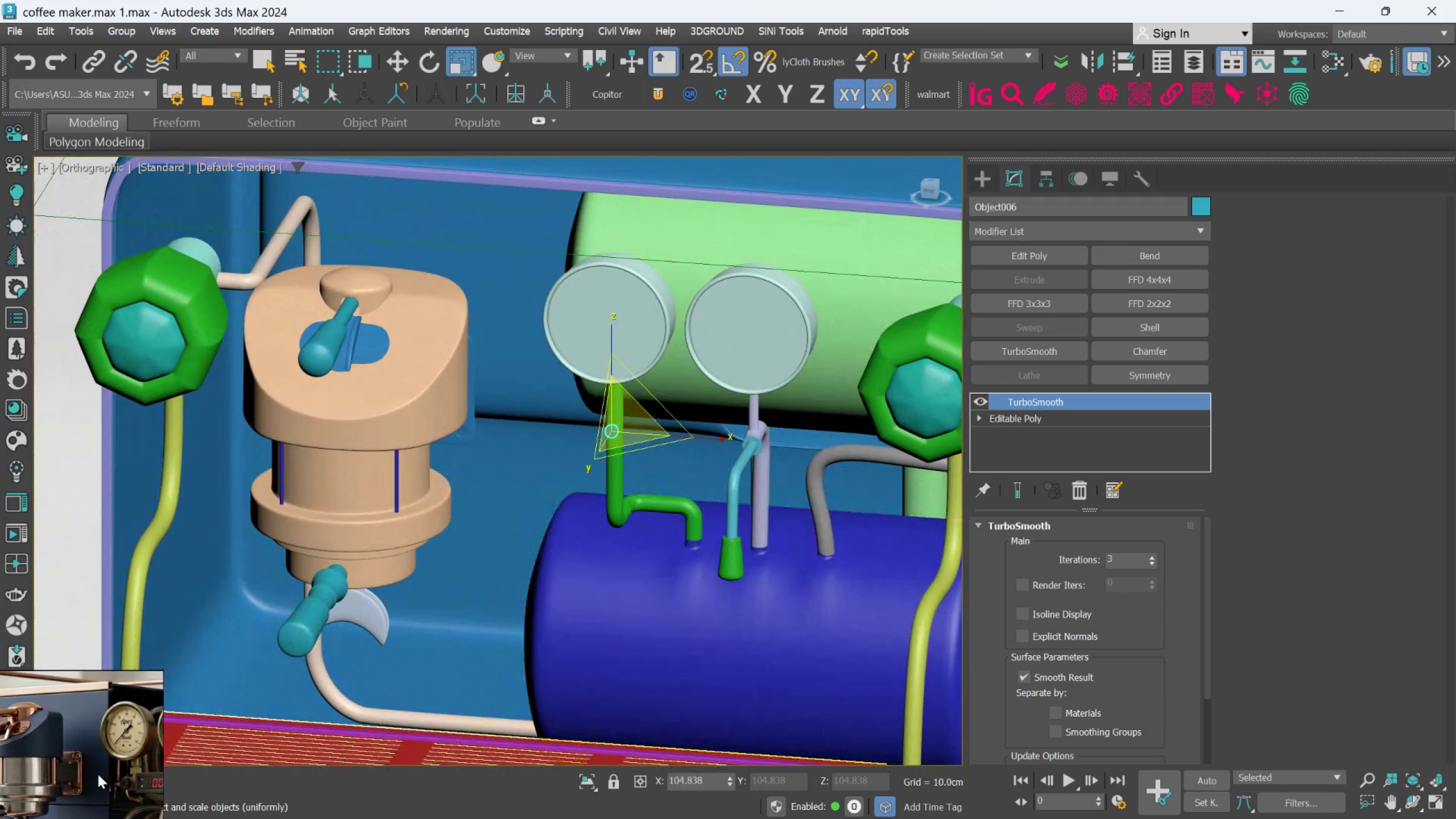 
scroll: coordinate [104, 787], scroll_direction: up, amount: 3.0
 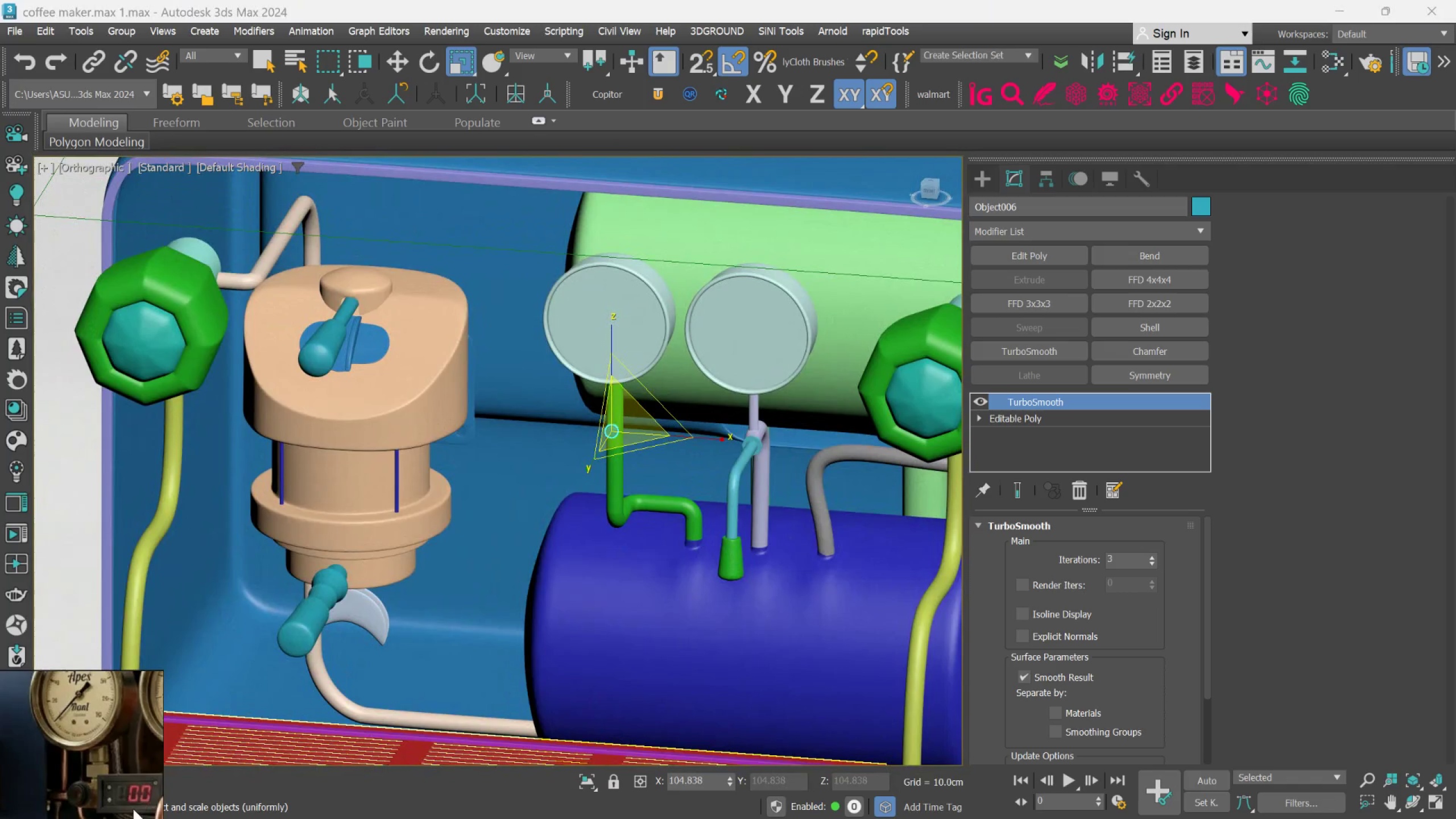 
scroll: coordinate [133, 807], scroll_direction: down, amount: 2.0
 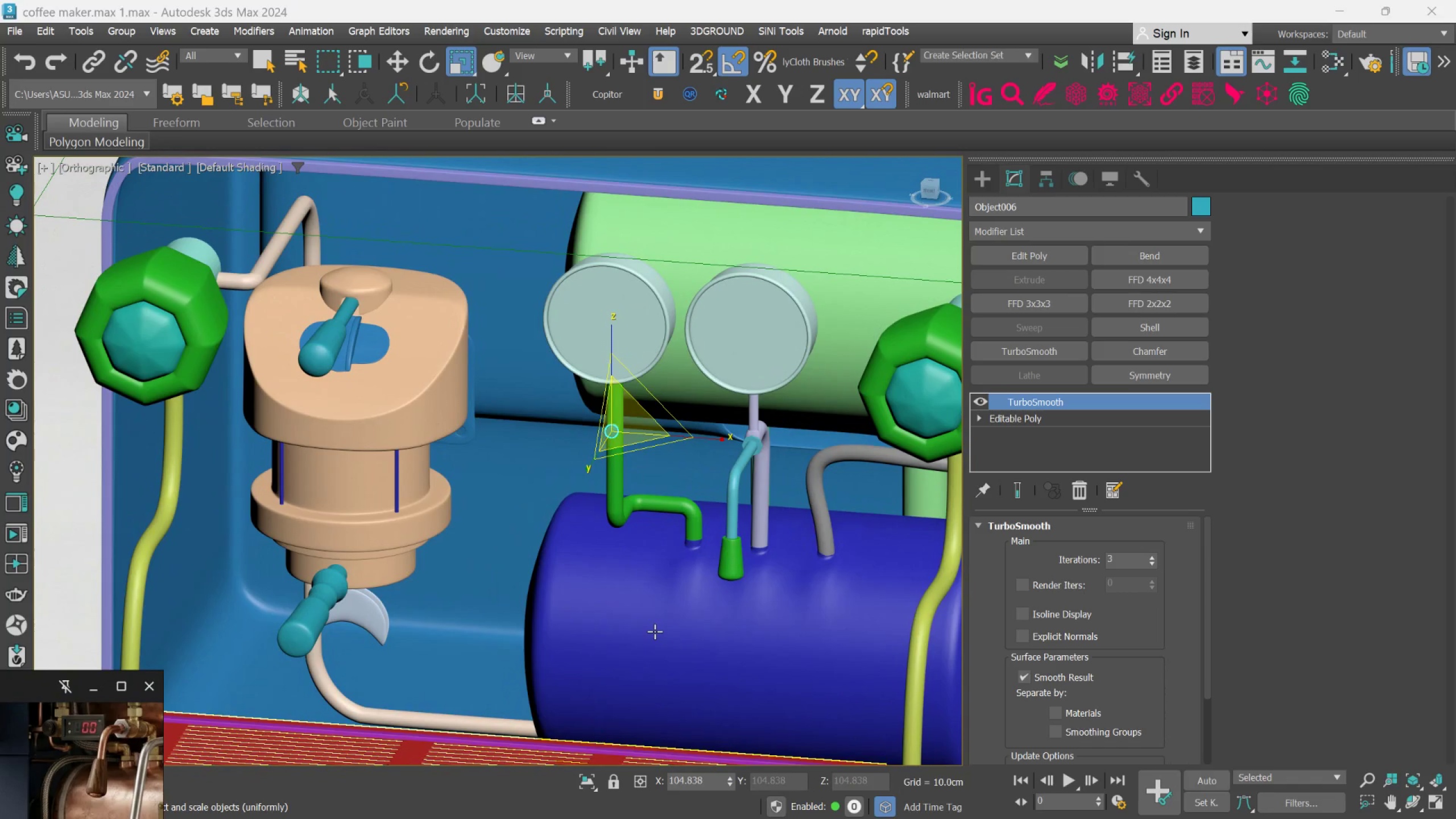 
hold_key(key=AltLeft, duration=0.34)
 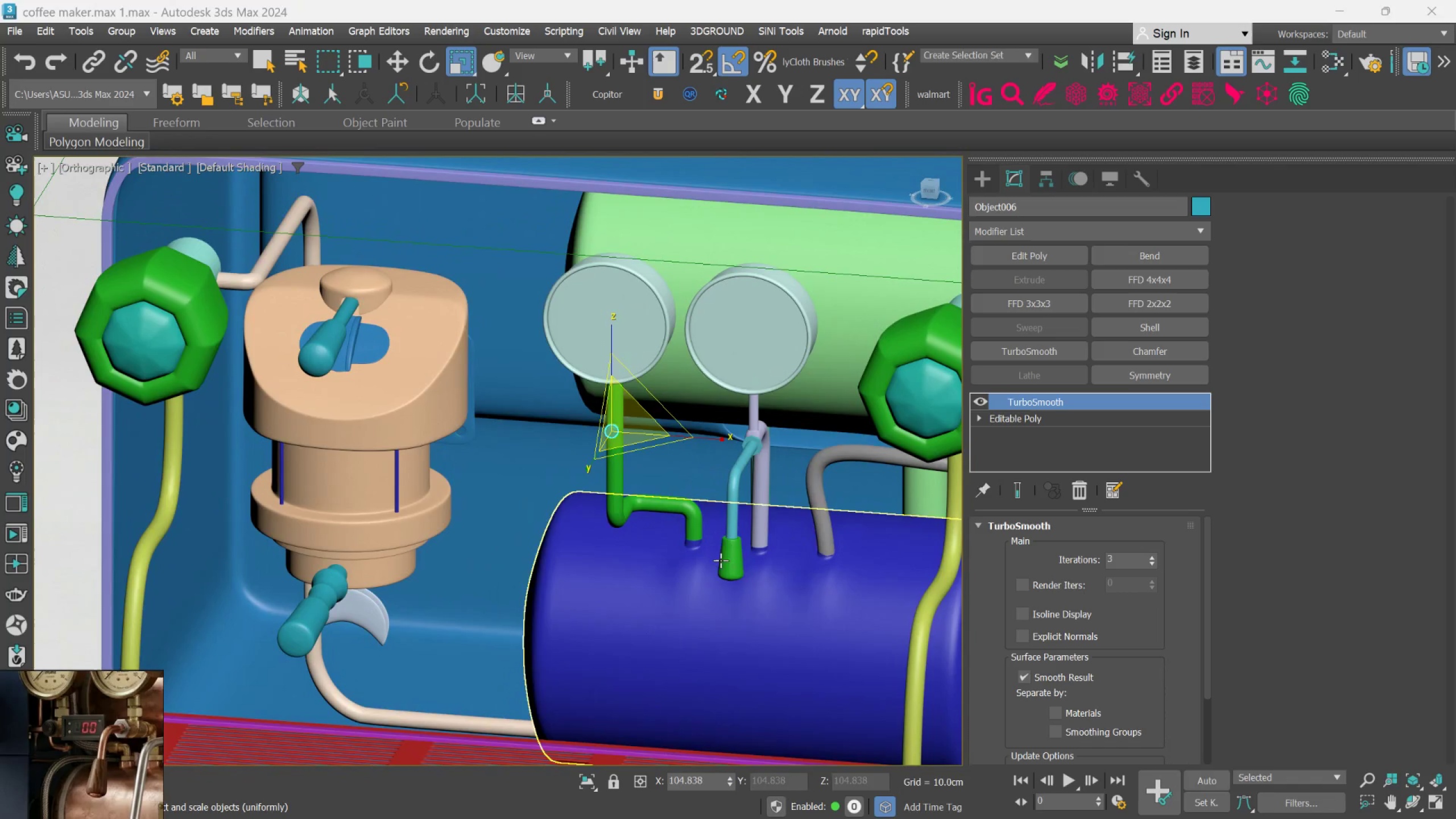 
hold_key(key=AltLeft, duration=1.84)
 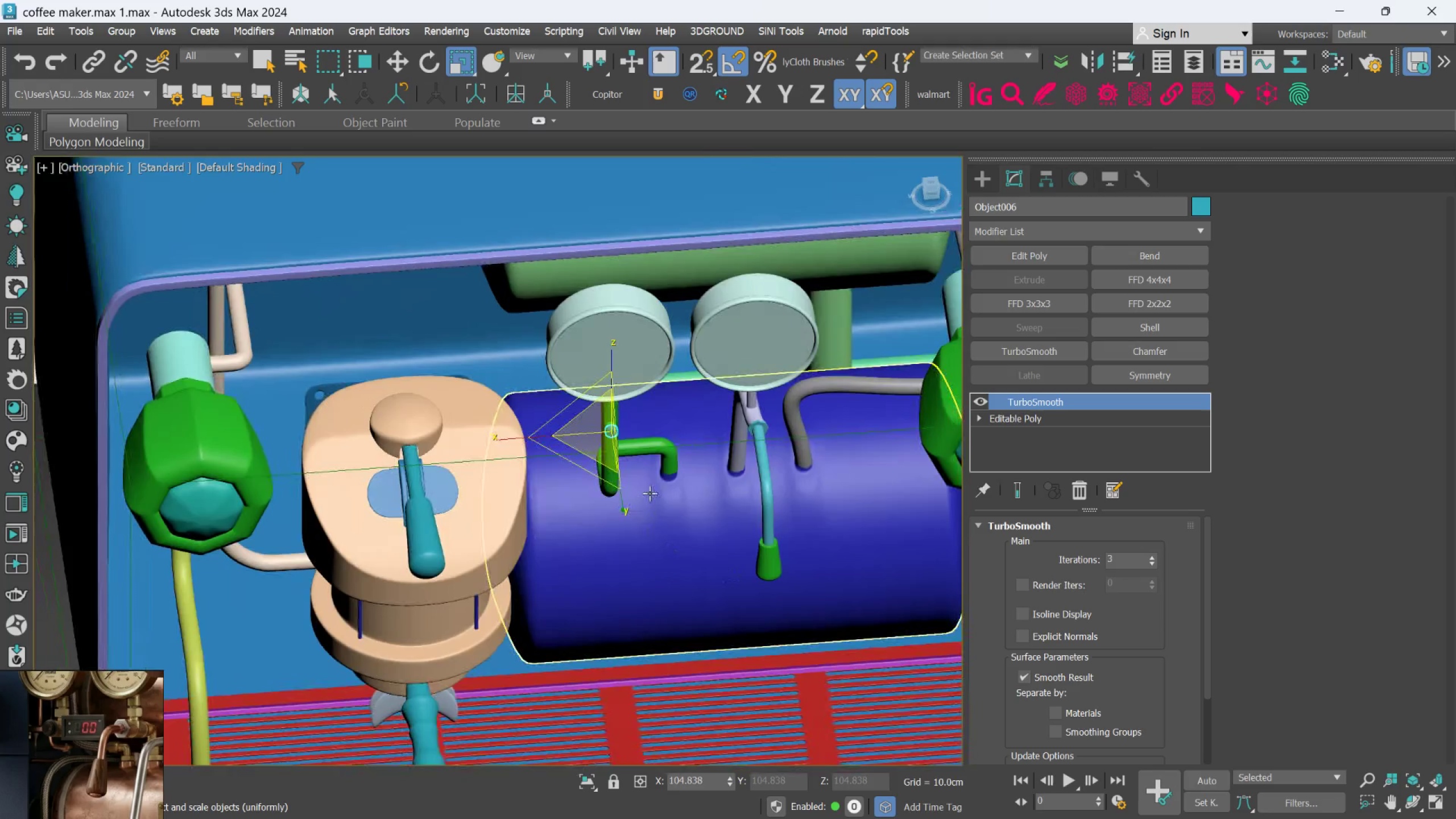 
hold_key(key=AltLeft, duration=1.81)
 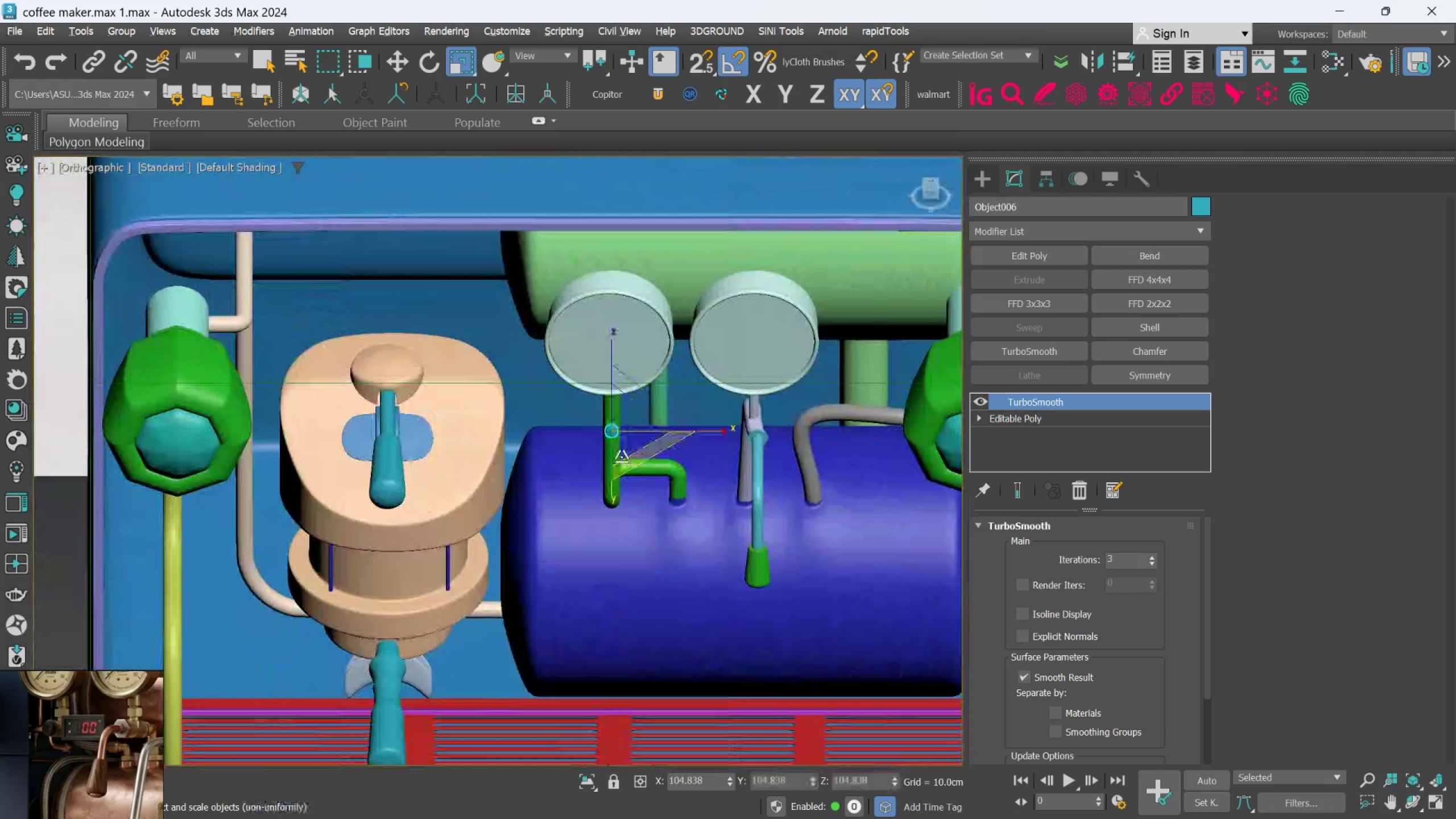 
scroll: coordinate [651, 492], scroll_direction: none, amount: 0.0
 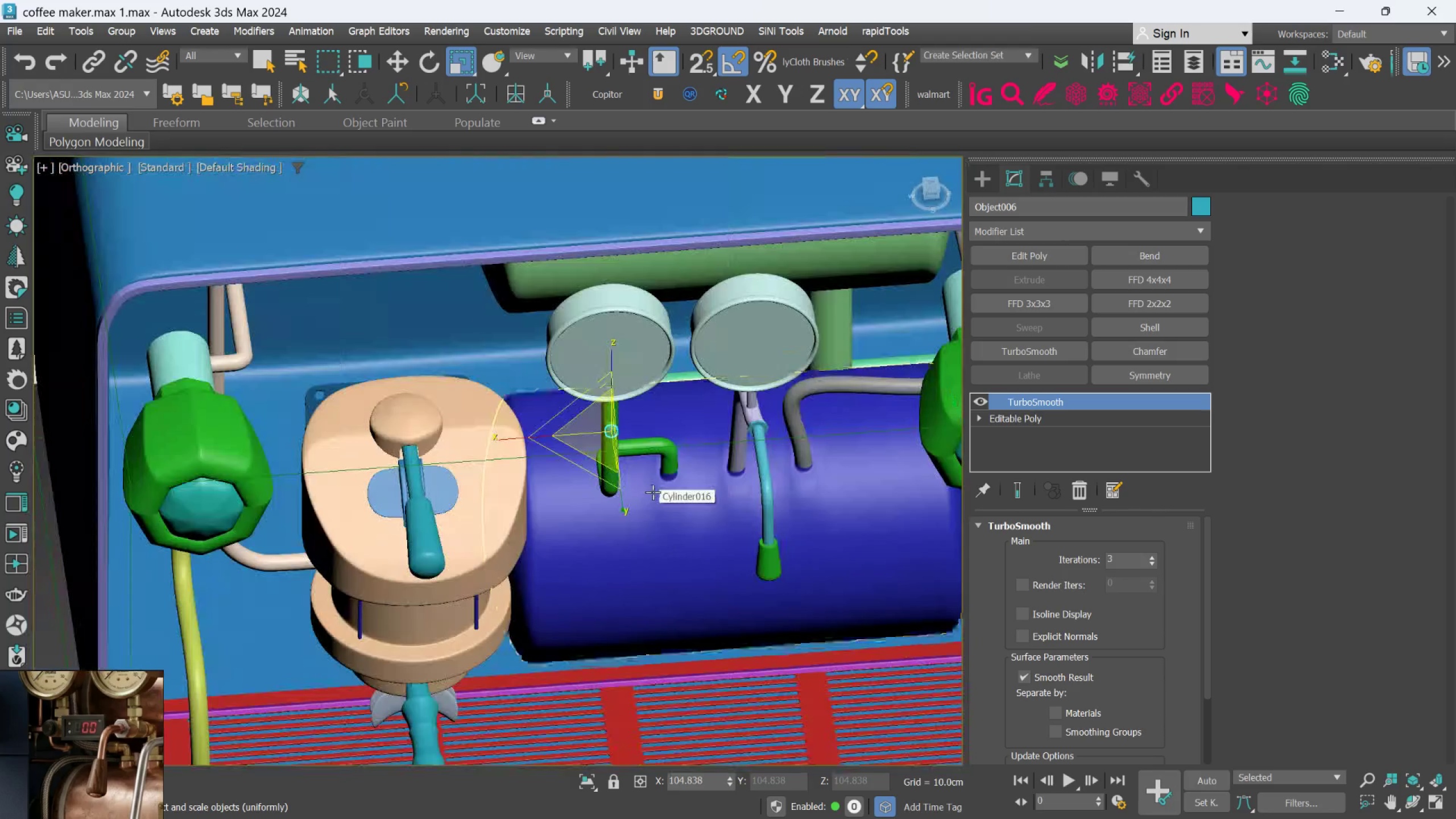 
scroll: coordinate [621, 457], scroll_direction: up, amount: 2.0
 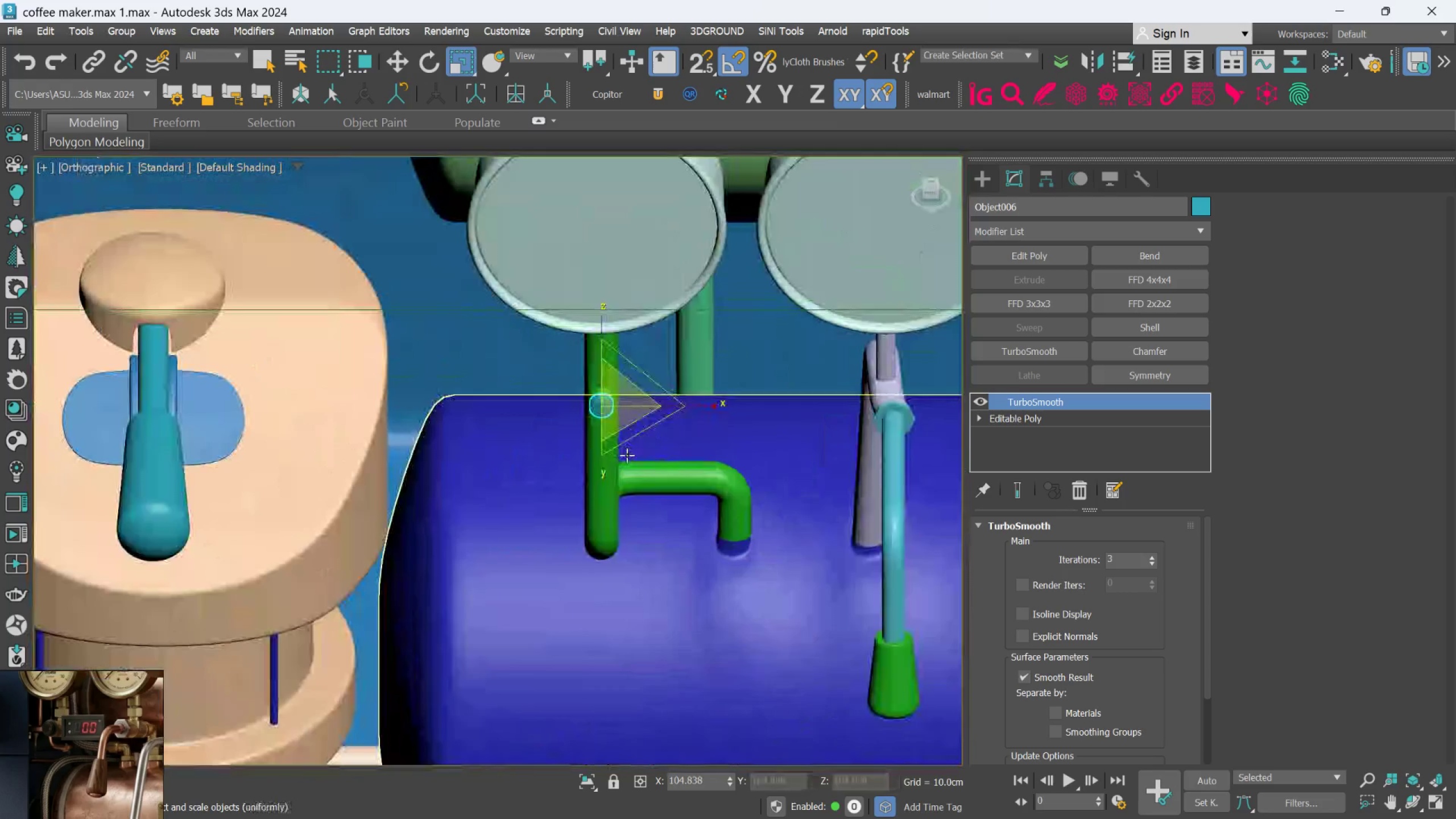 
key(W)
 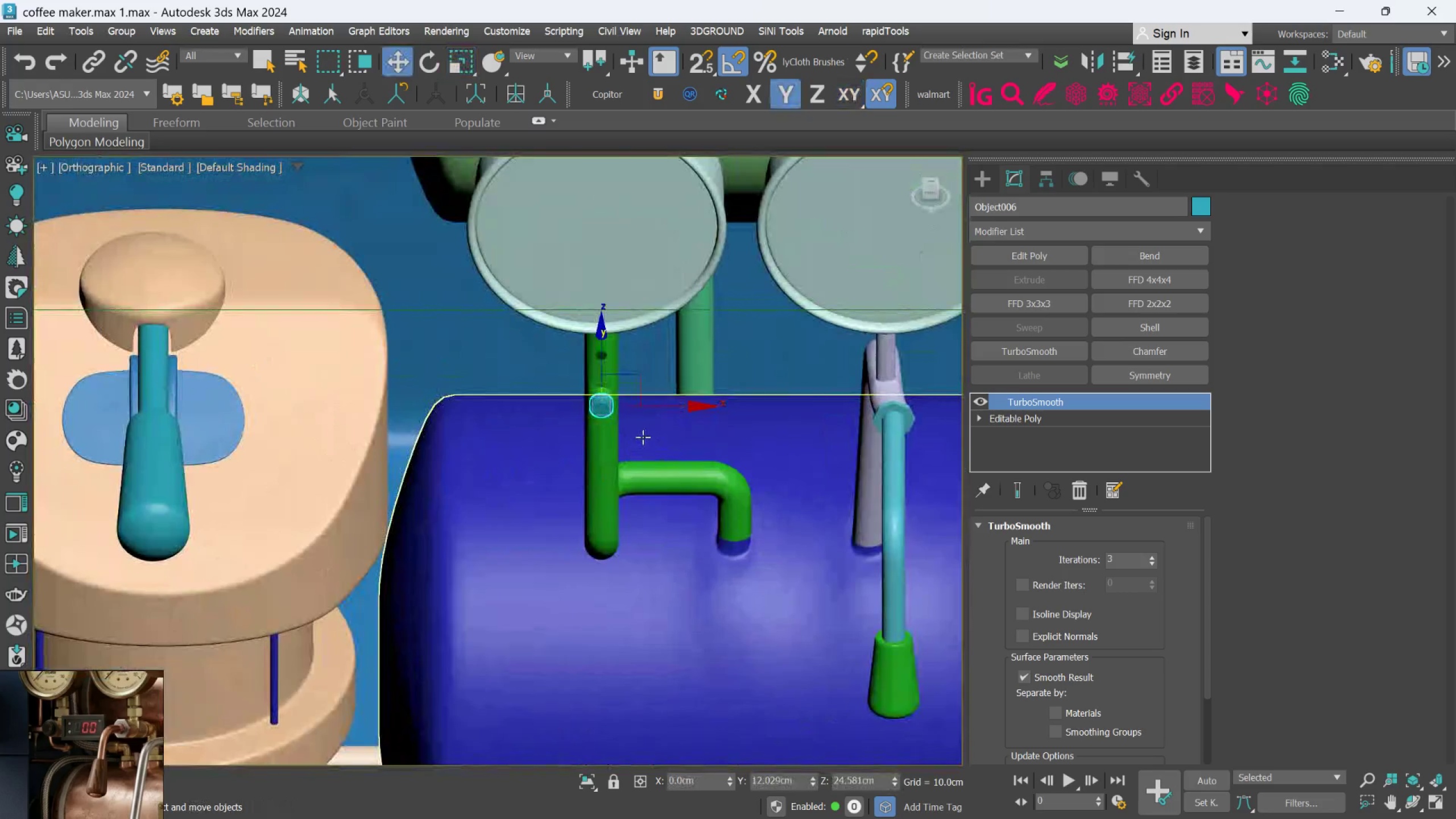 
scroll: coordinate [642, 437], scroll_direction: up, amount: 1.0
 